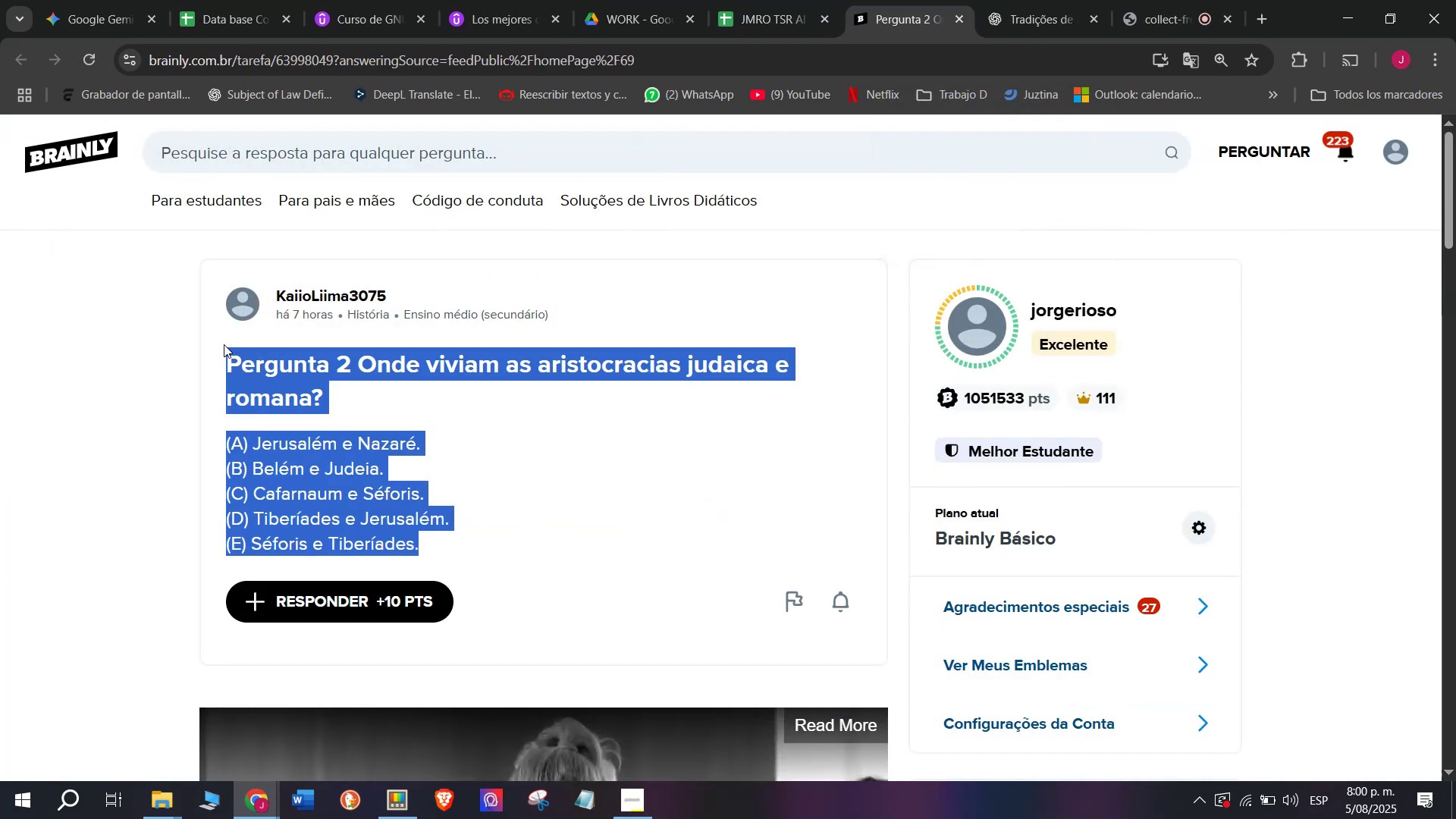 
key(Break)
 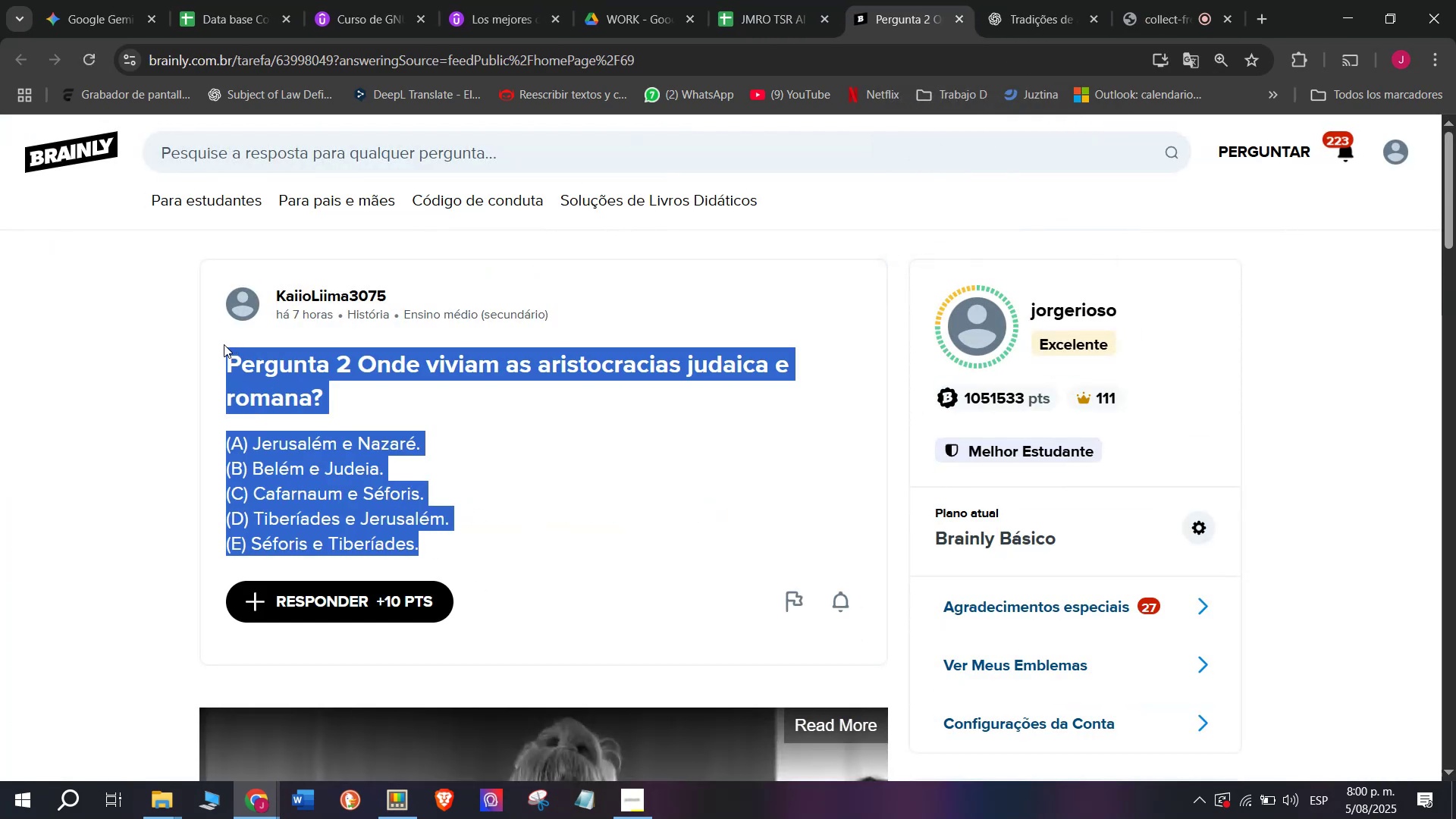 
key(Control+ControlLeft)
 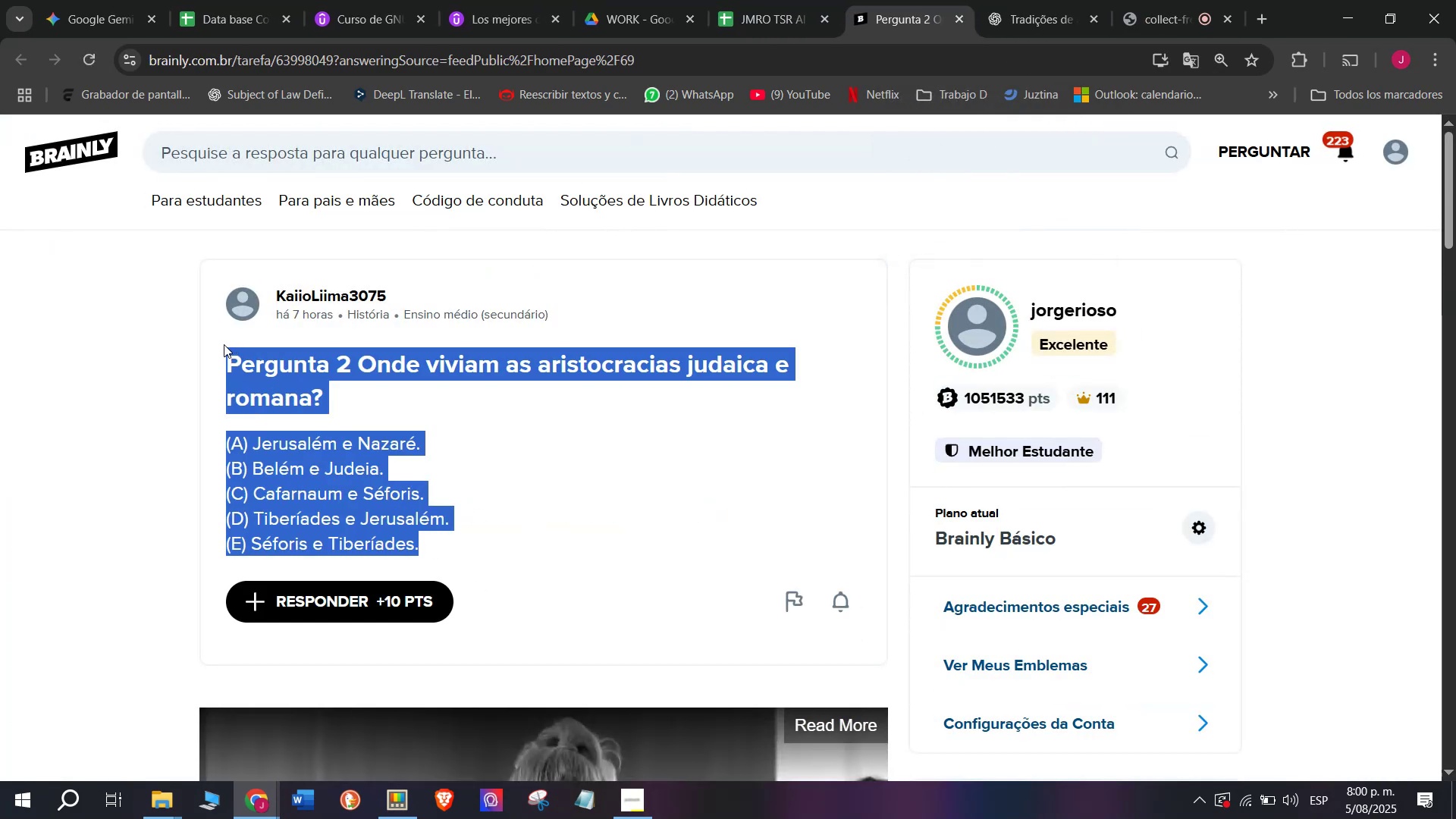 
key(Control+C)
 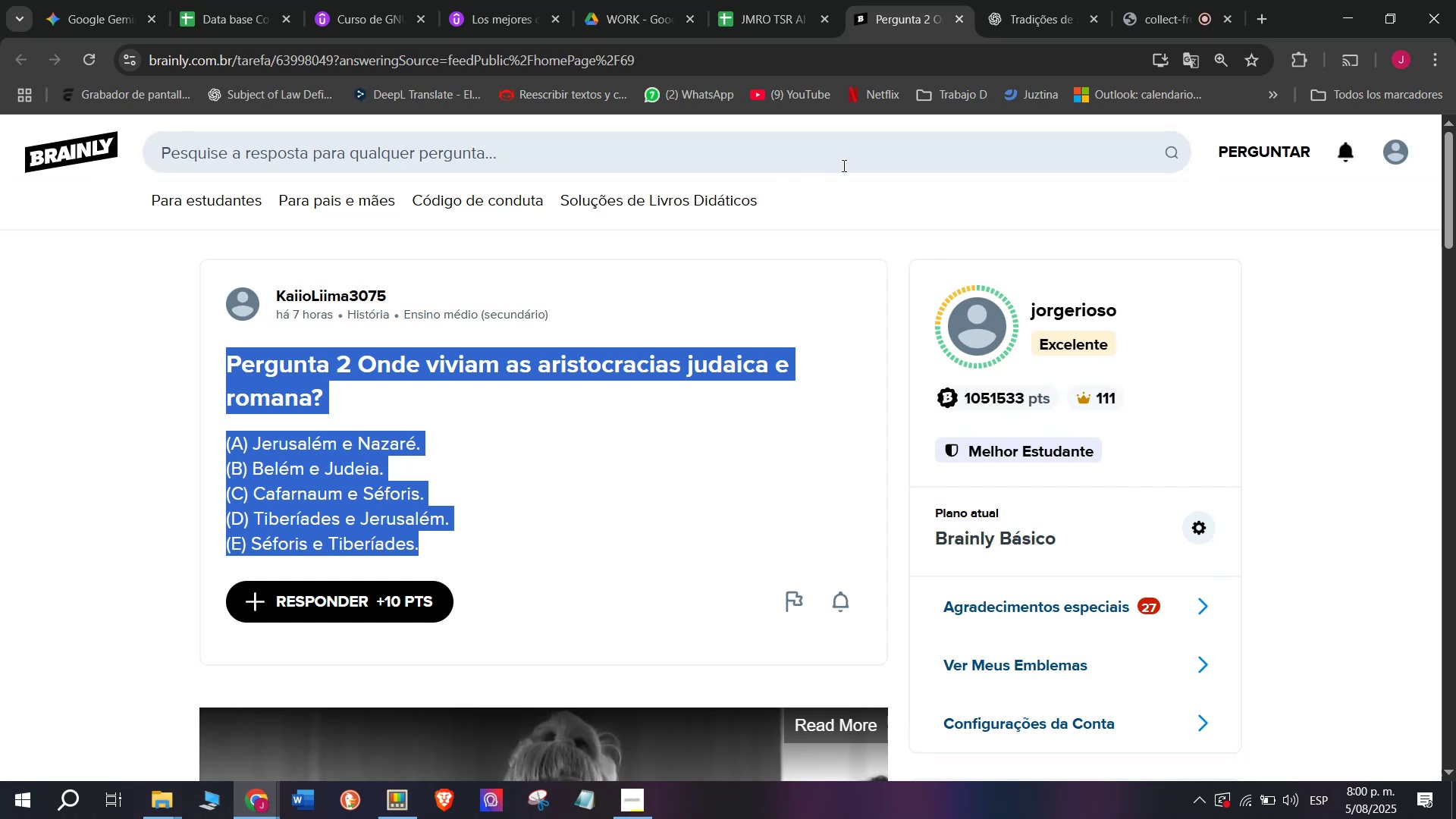 
left_click([1003, 0])
 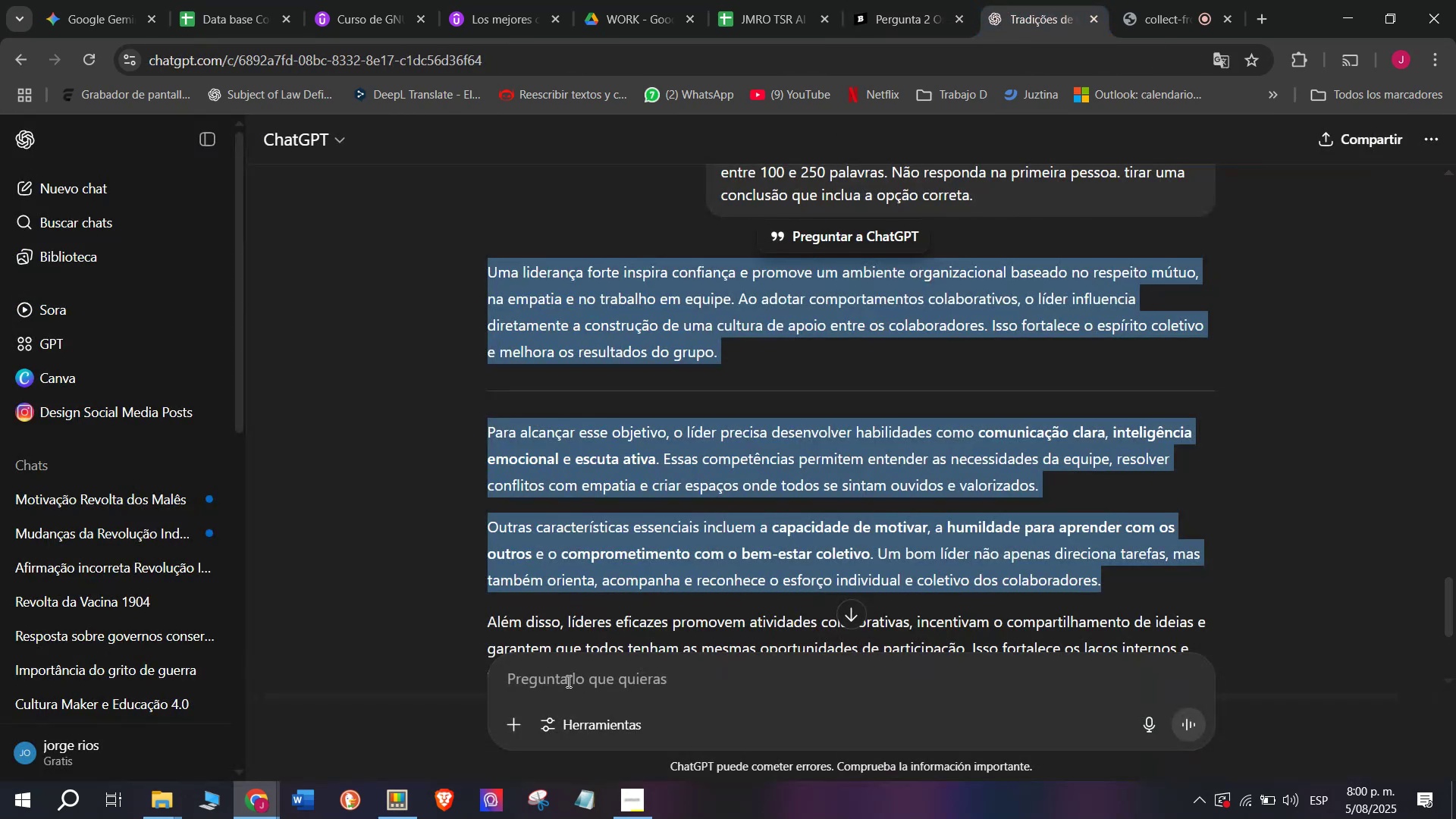 
left_click([567, 681])
 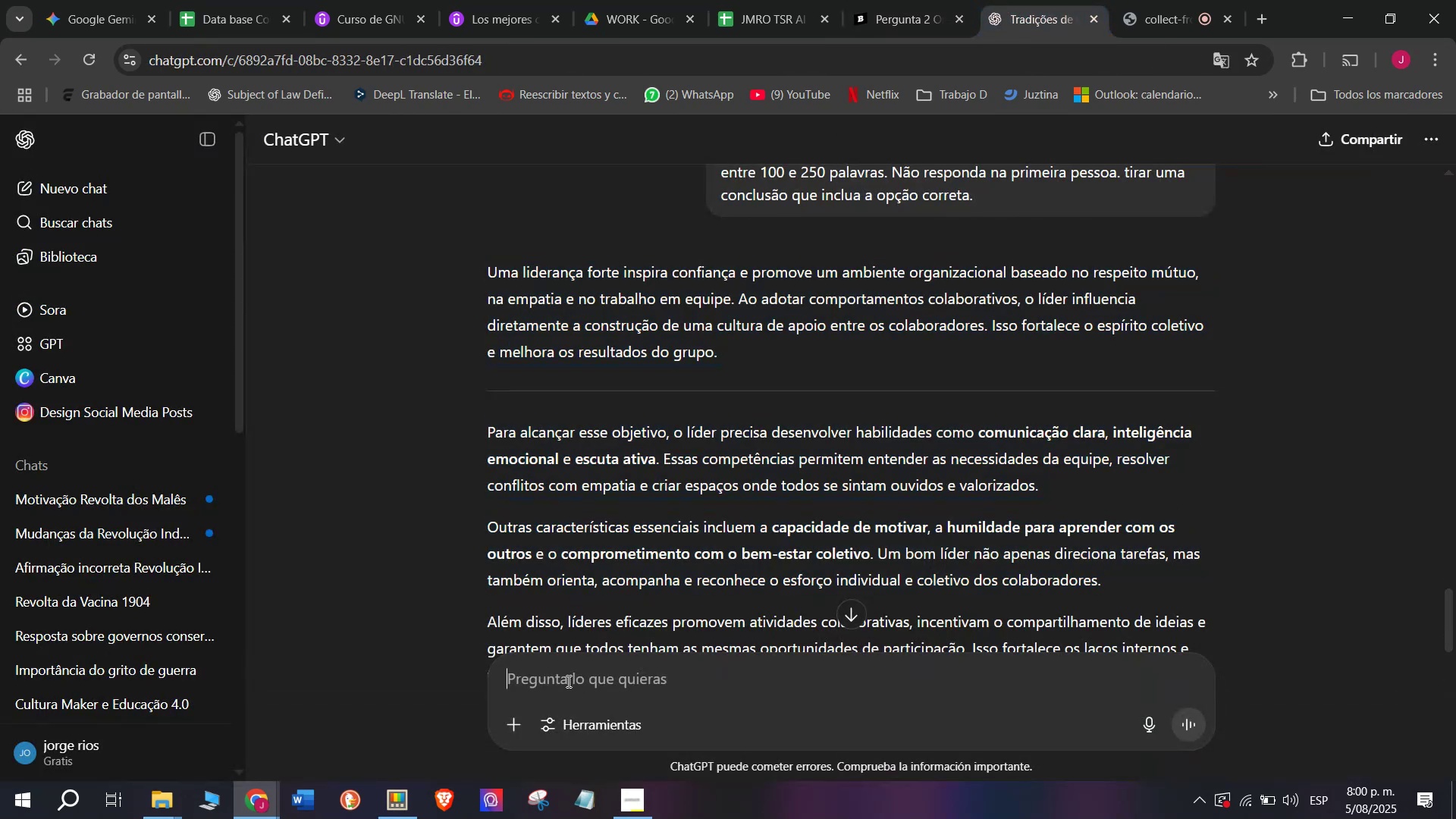 
key(Meta+MetaLeft)
 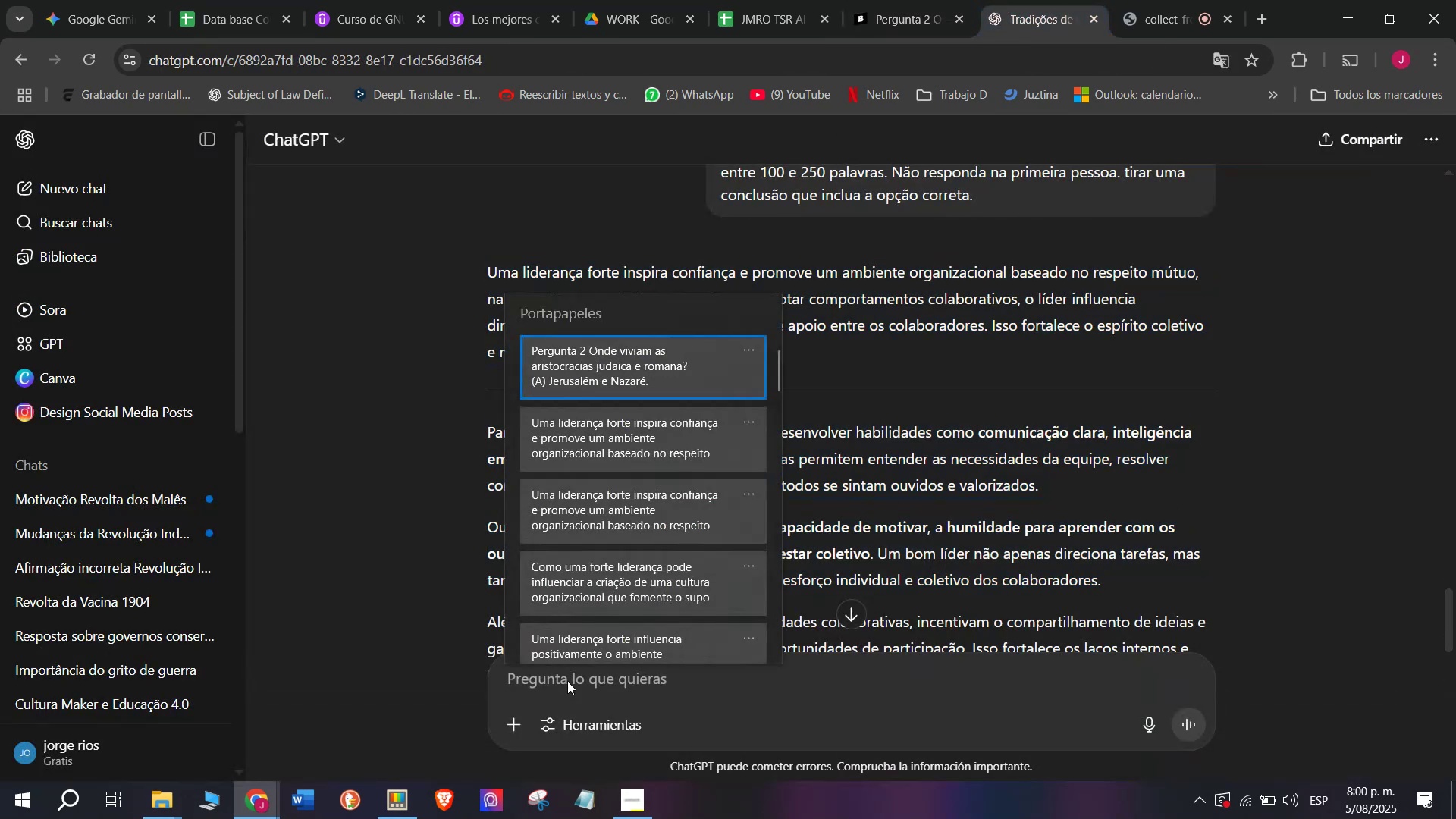 
key(C)
 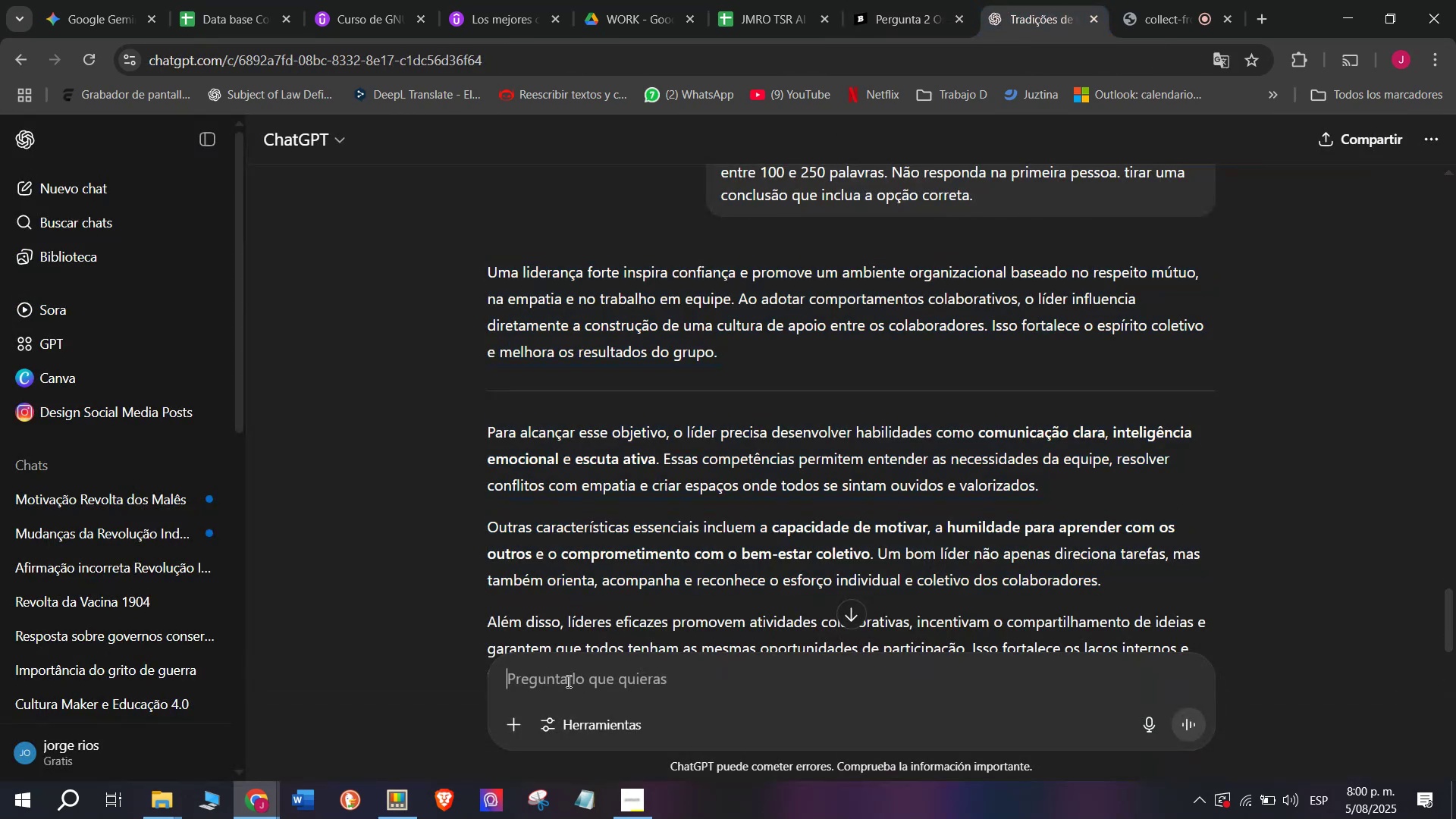 
key(Meta+V)
 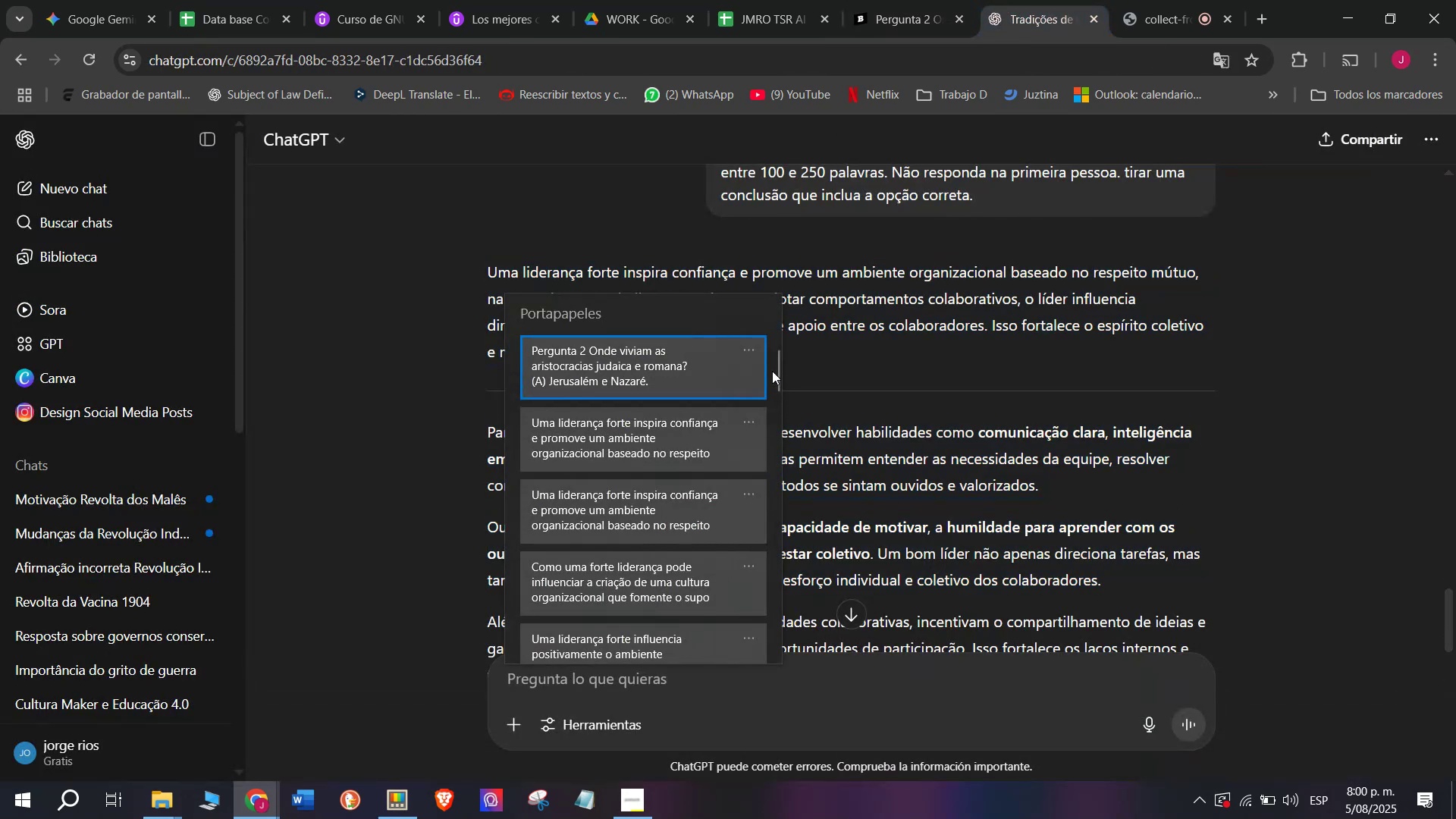 
left_click_drag(start_coordinate=[772, 371], to_coordinate=[758, 666])
 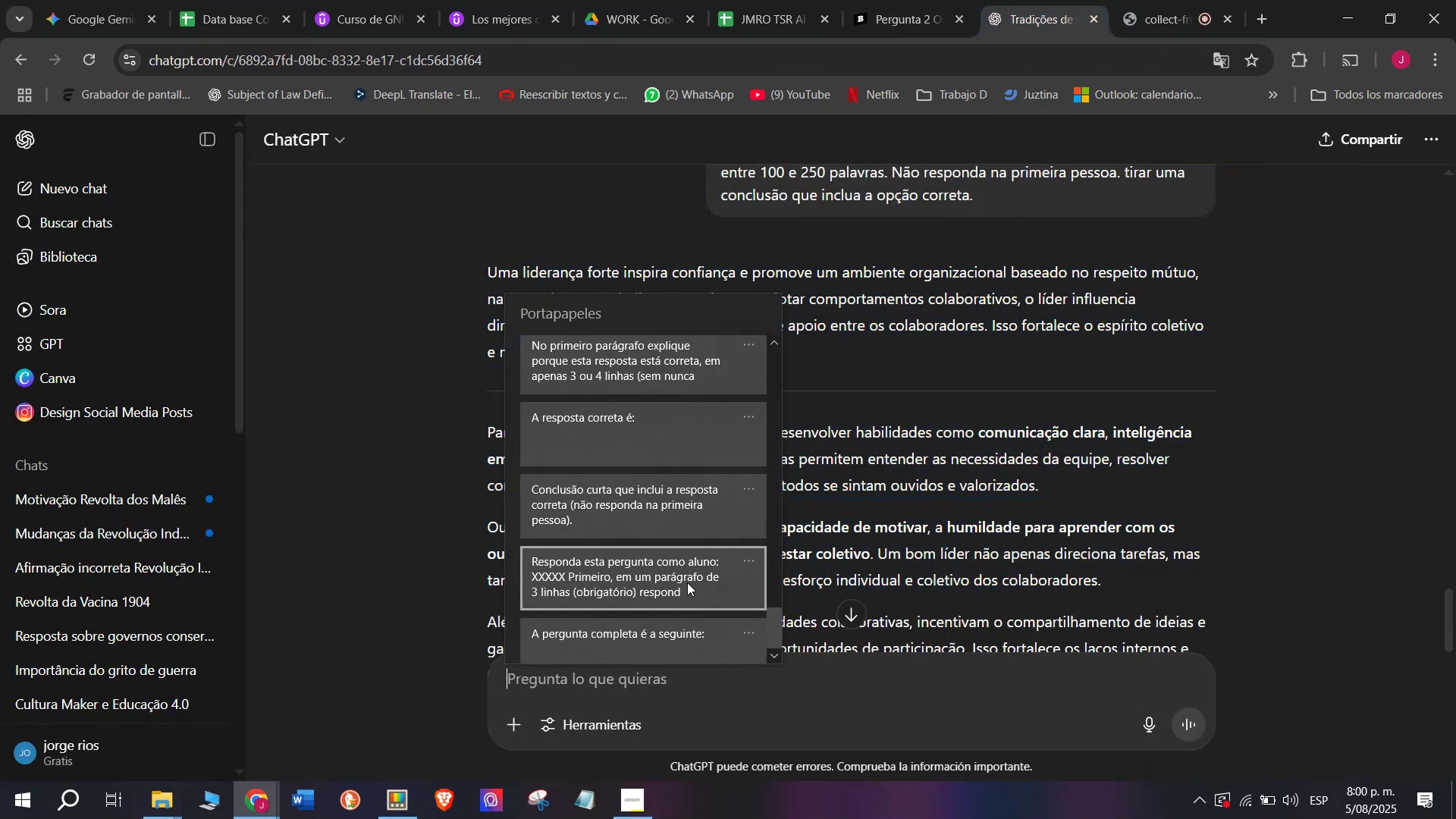 
left_click([687, 582])
 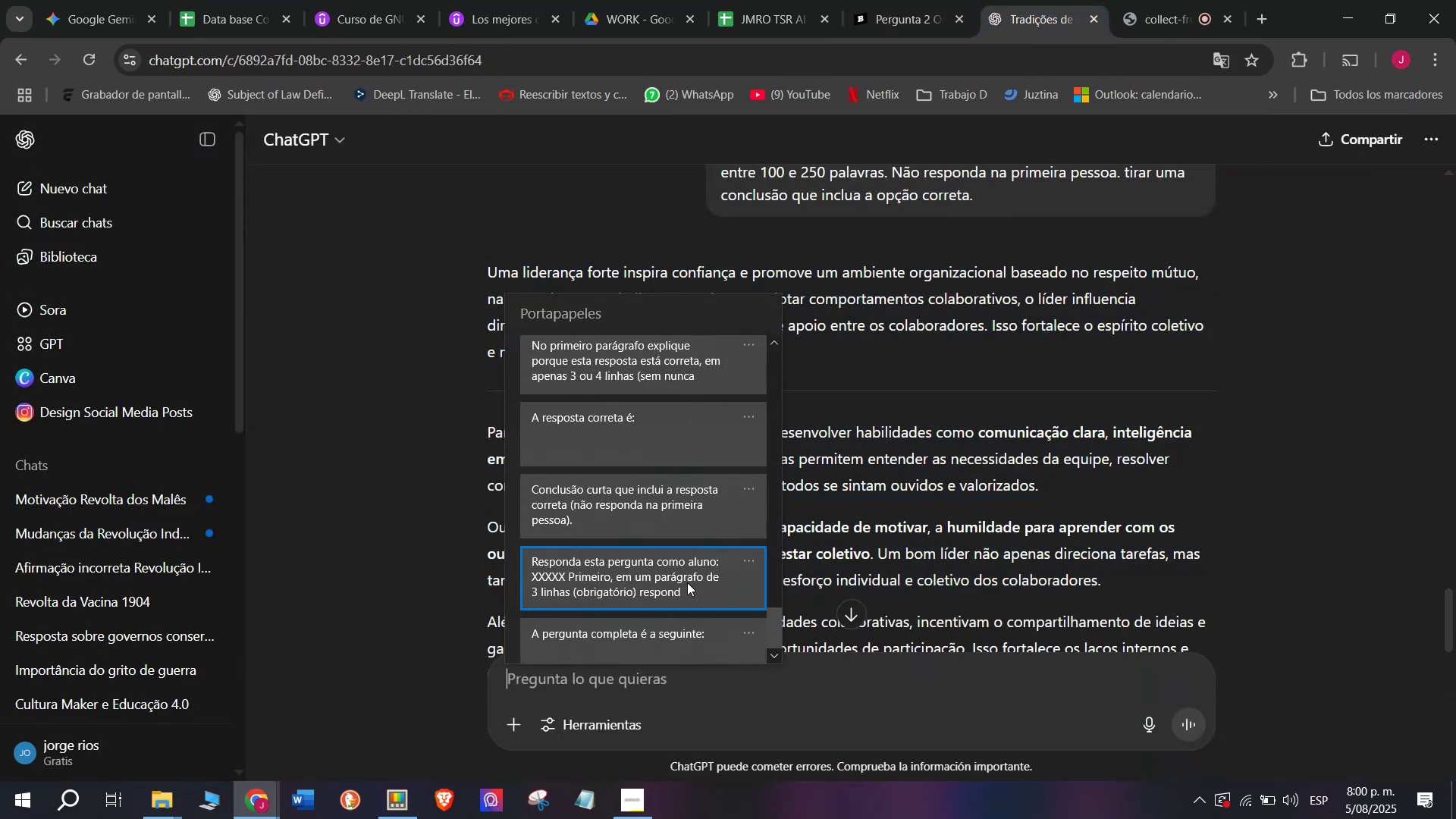 
key(Control+ControlLeft)
 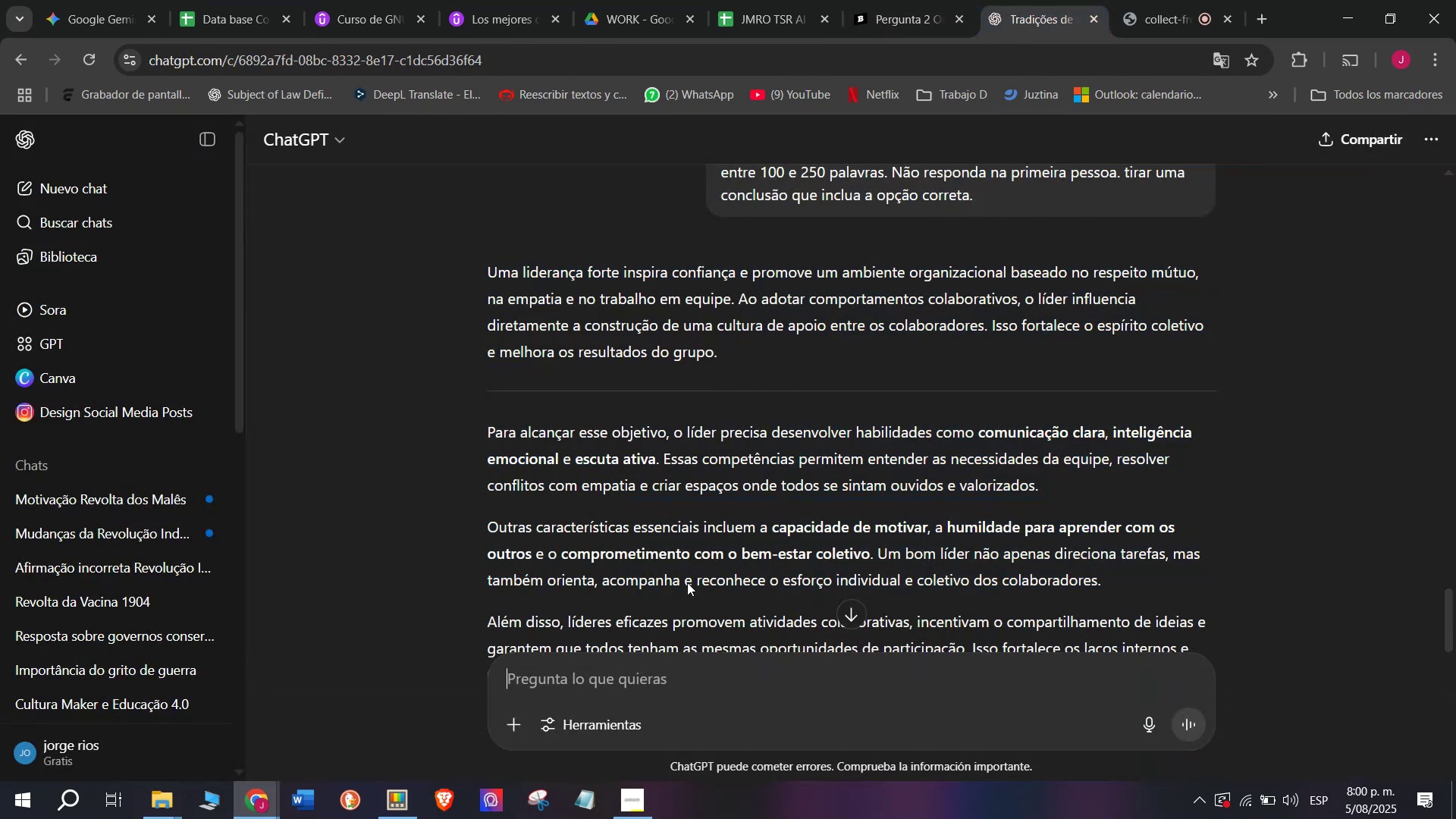 
key(Control+V)
 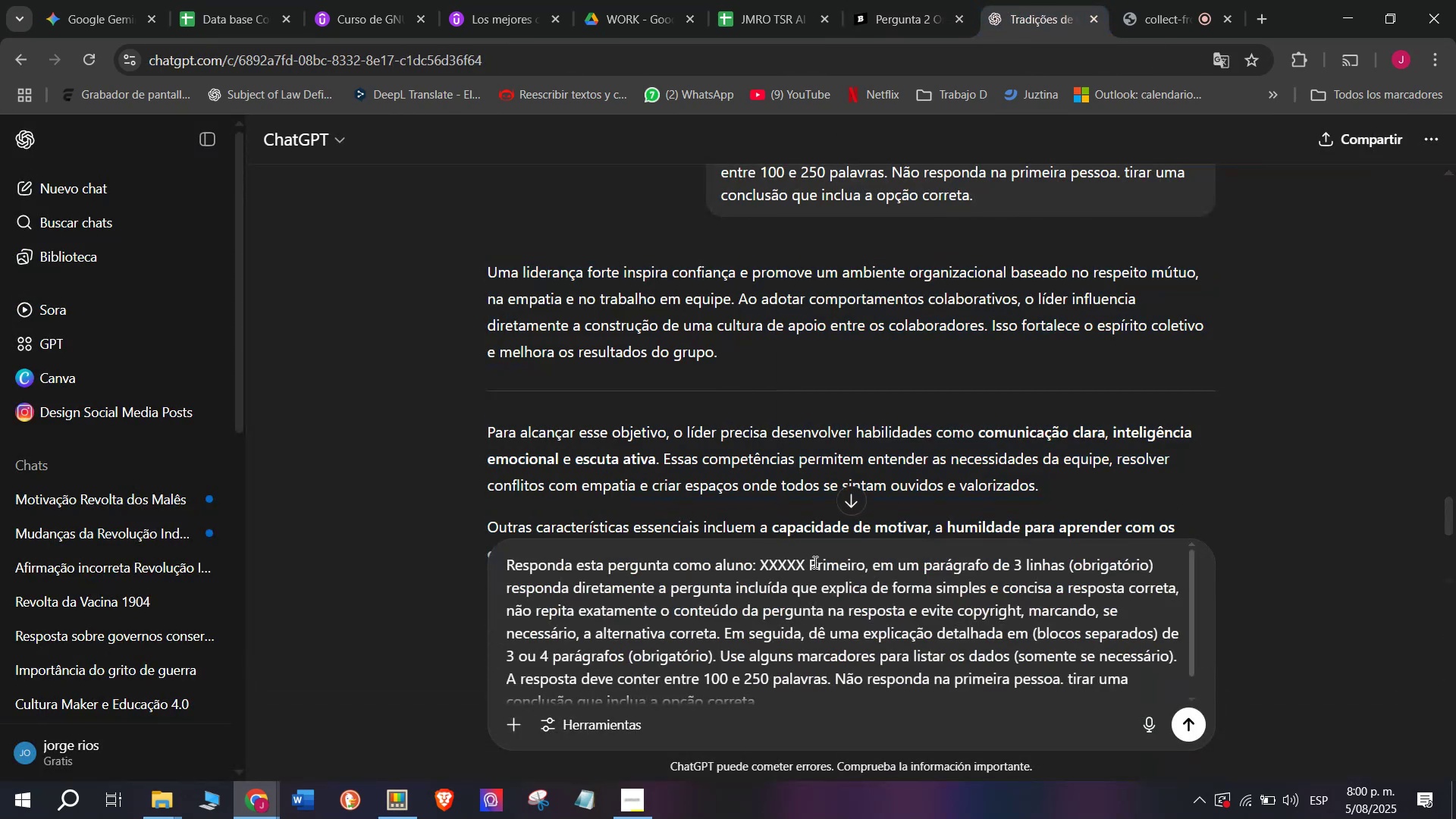 
left_click_drag(start_coordinate=[808, 557], to_coordinate=[761, 555])
 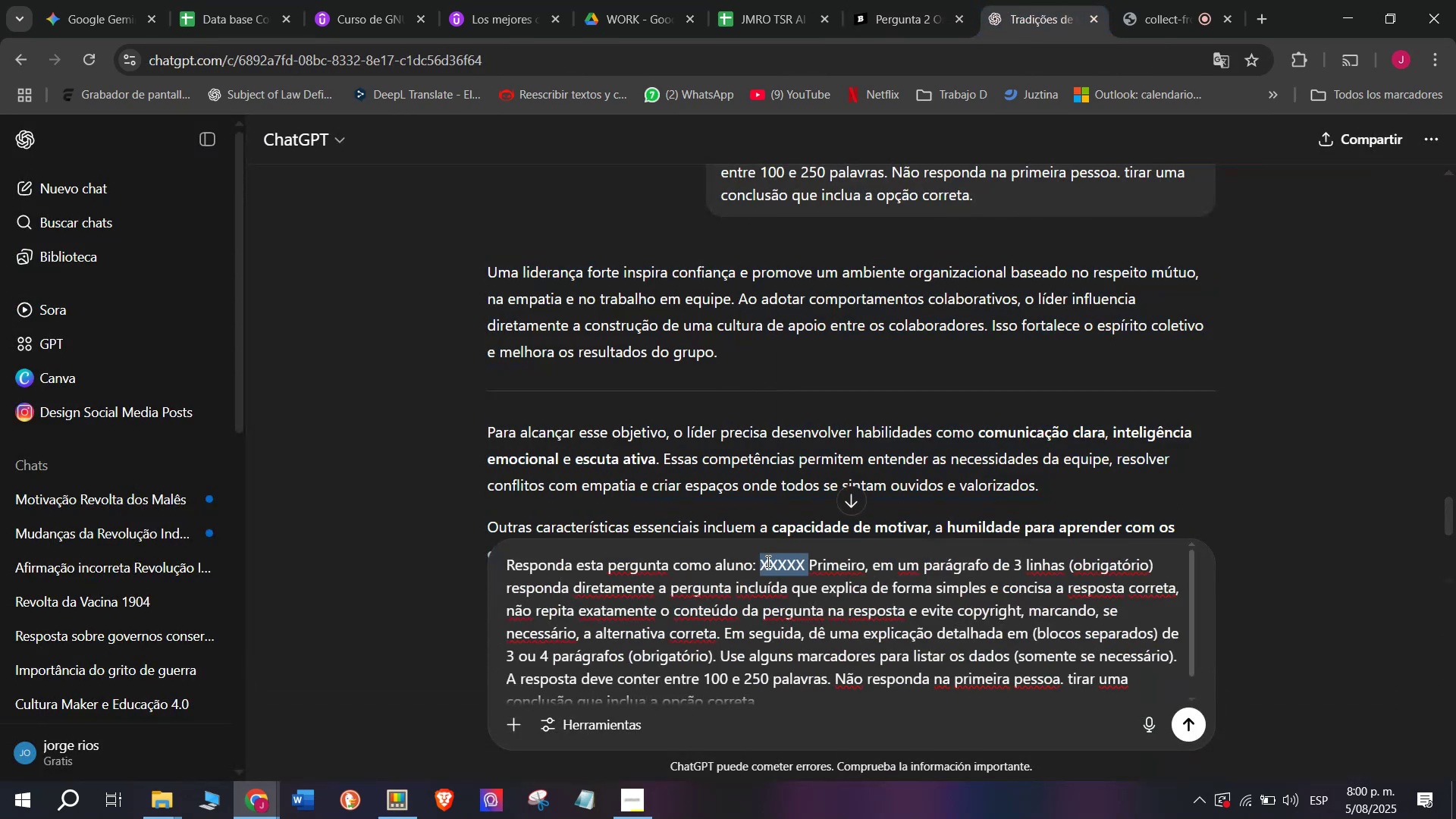 
key(C)
 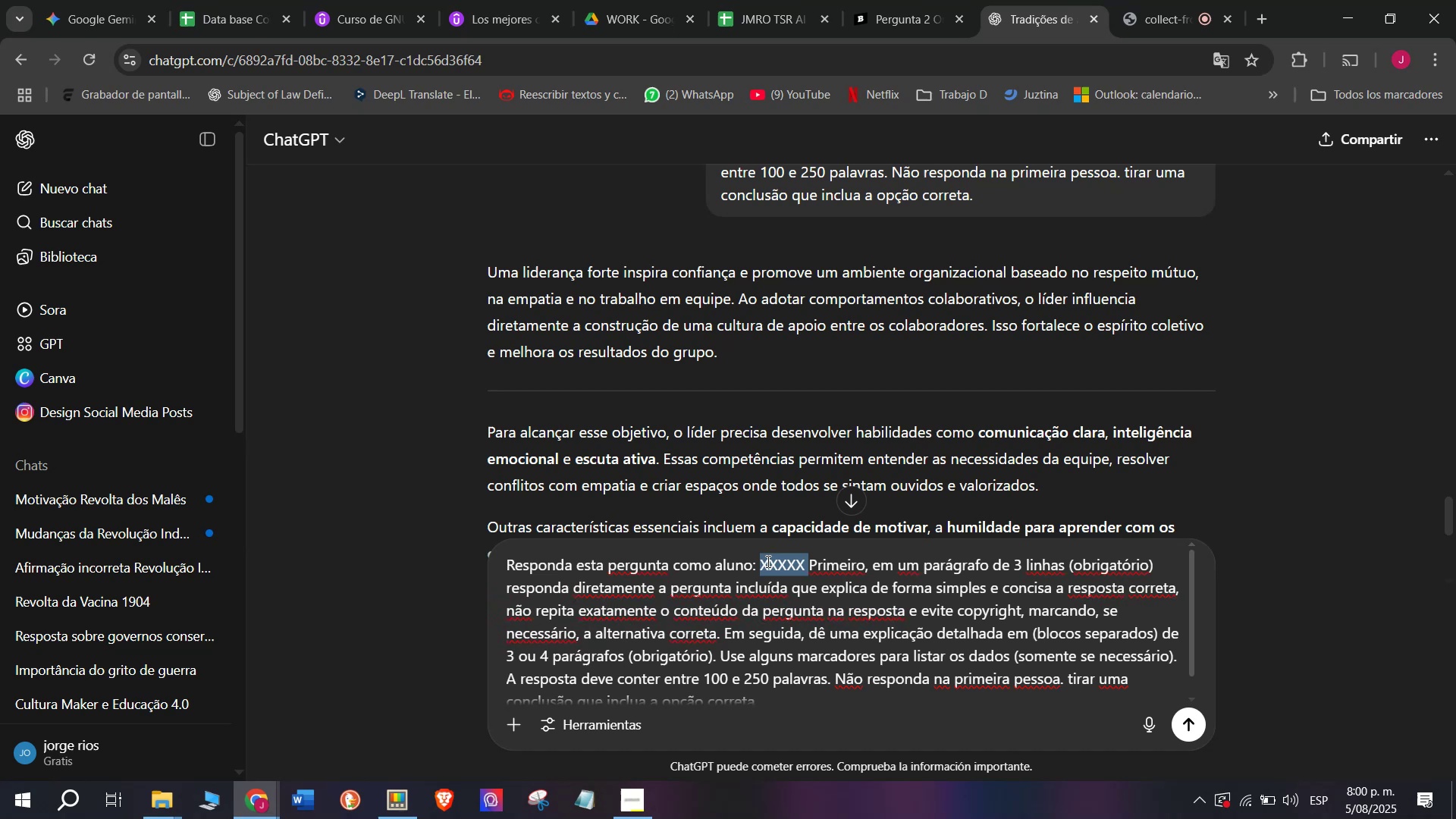 
key(Meta+MetaLeft)
 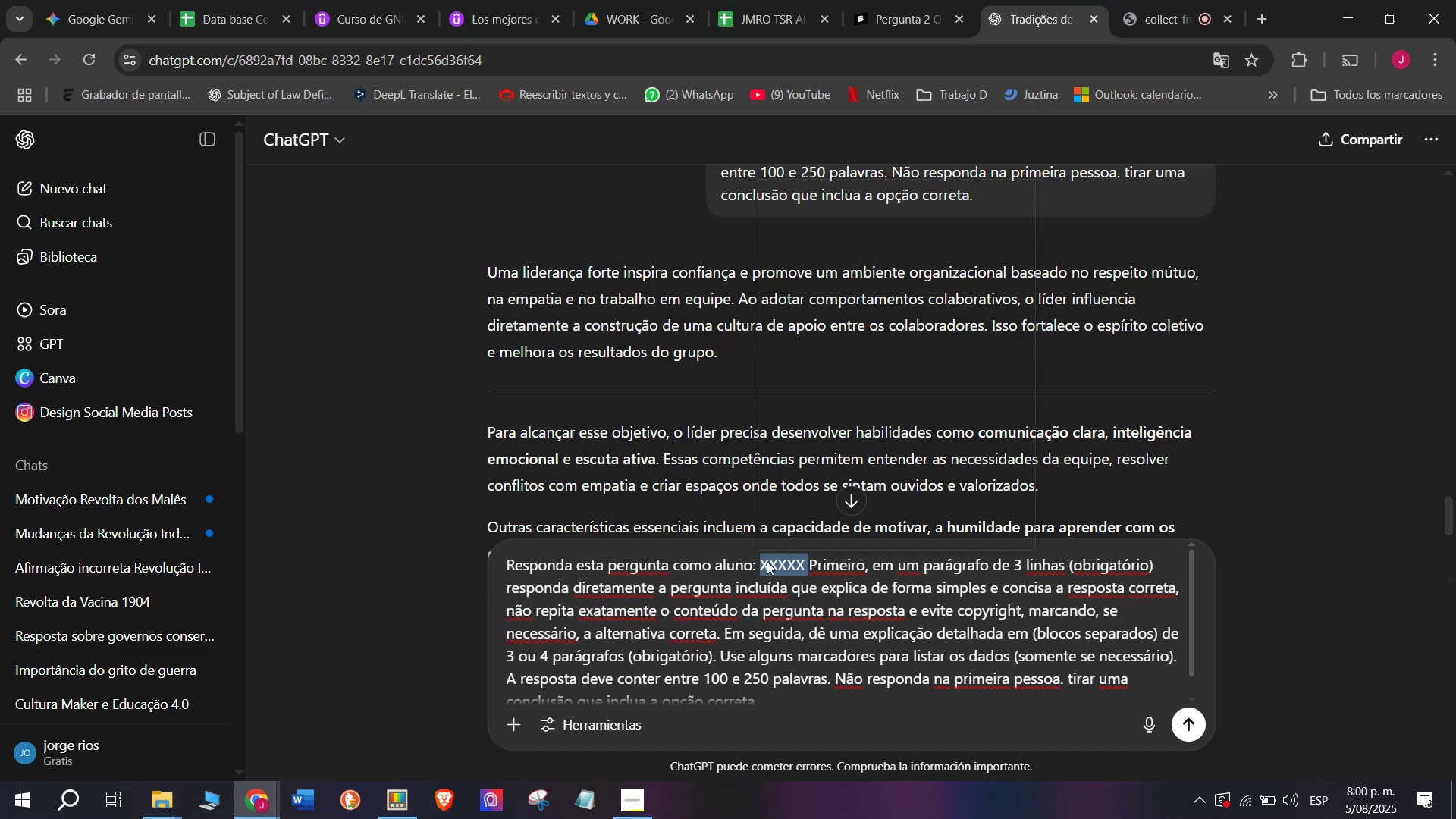 
key(Meta+V)
 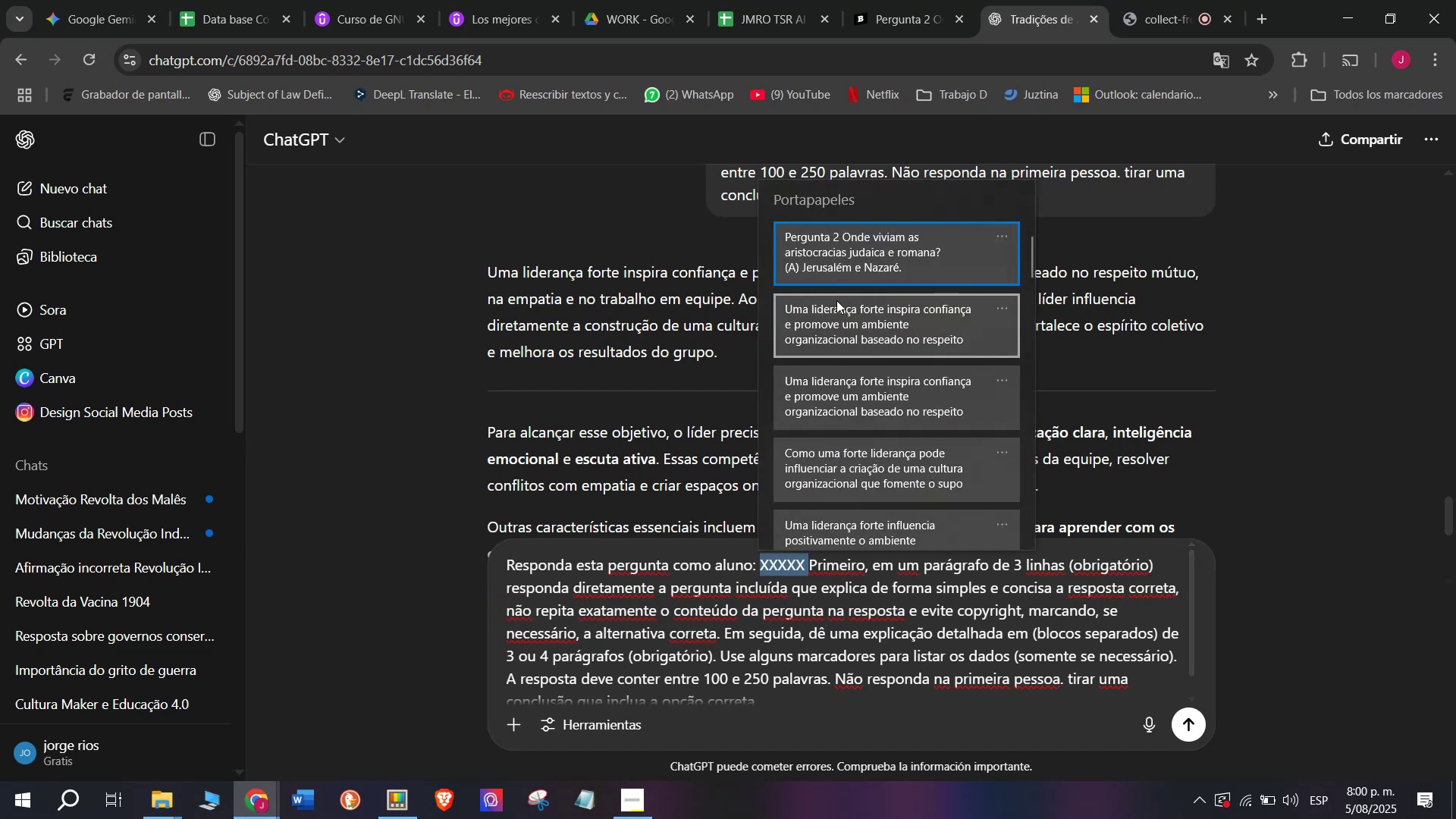 
key(Control+ControlLeft)
 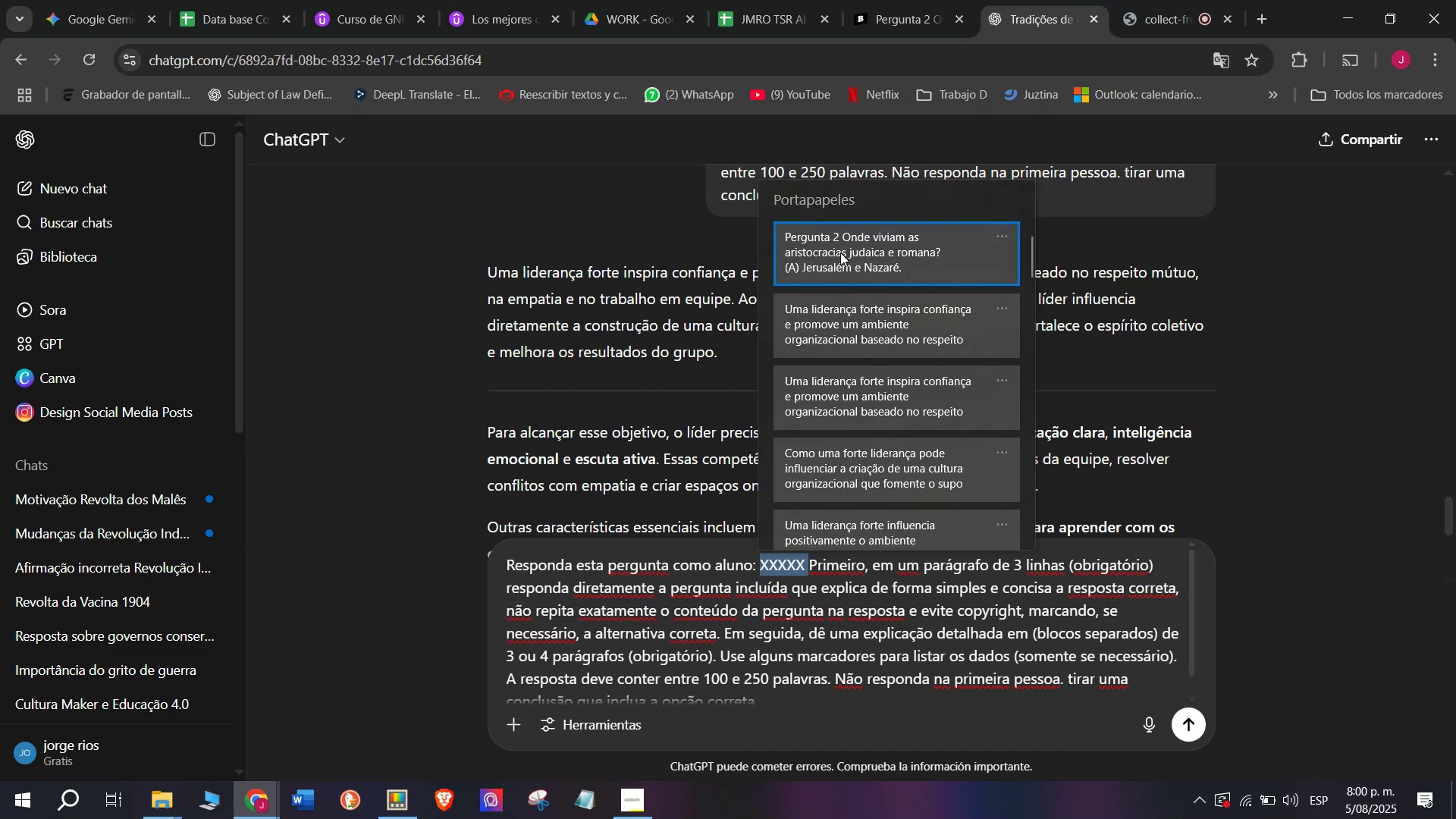 
key(Control+V)
 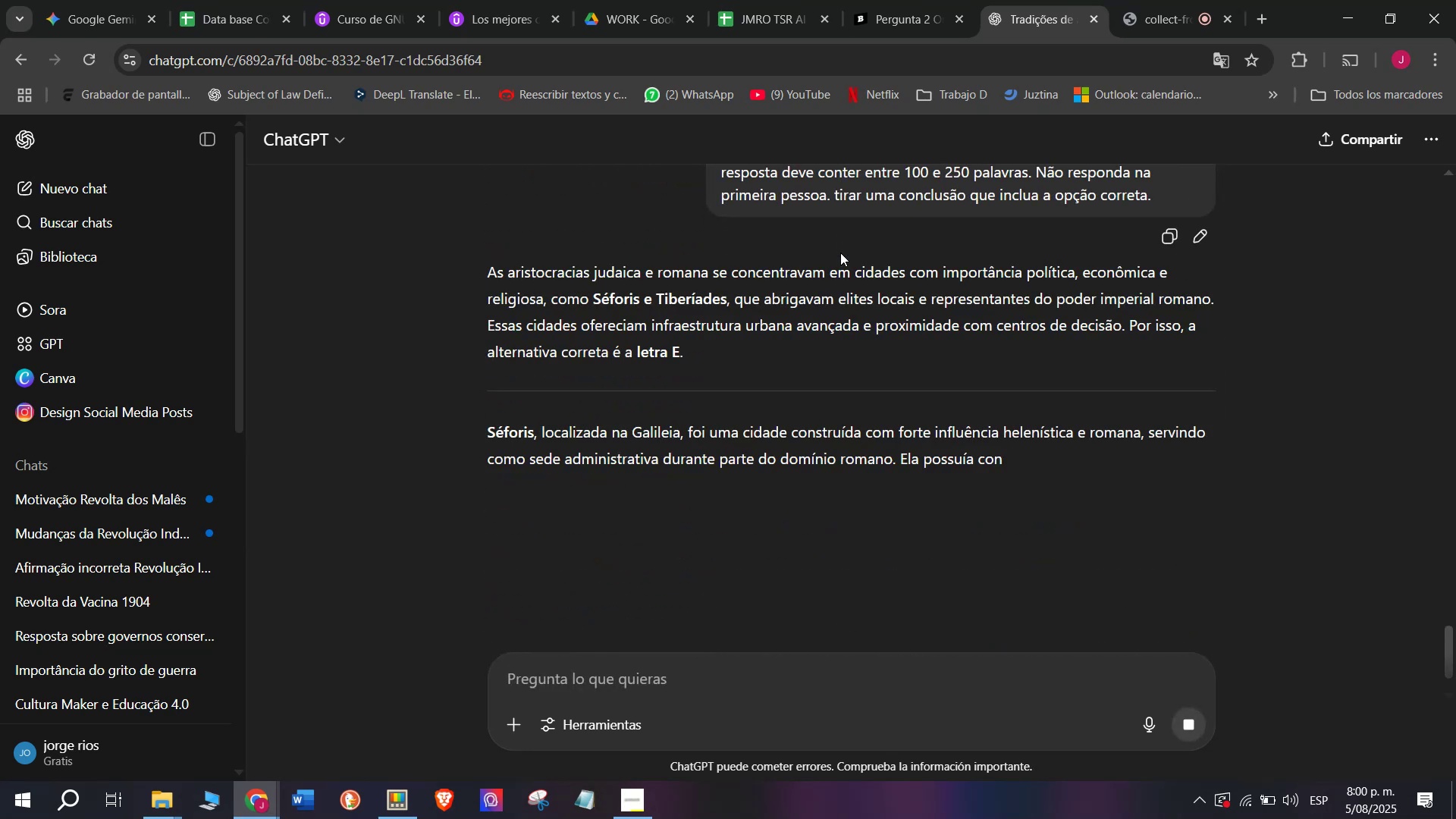 
wait(9.56)
 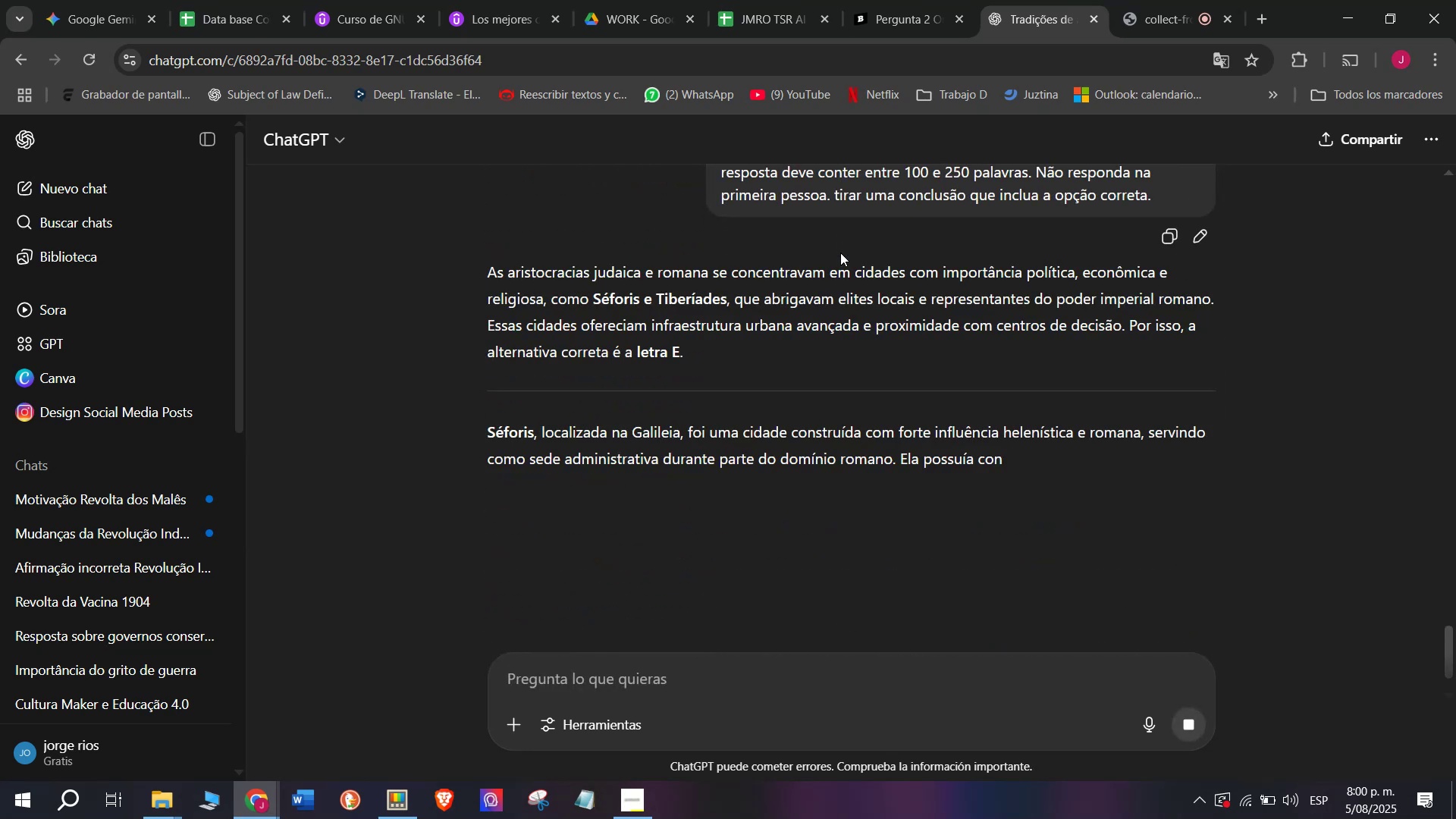 
left_click_drag(start_coordinate=[479, 267], to_coordinate=[1167, 603])
 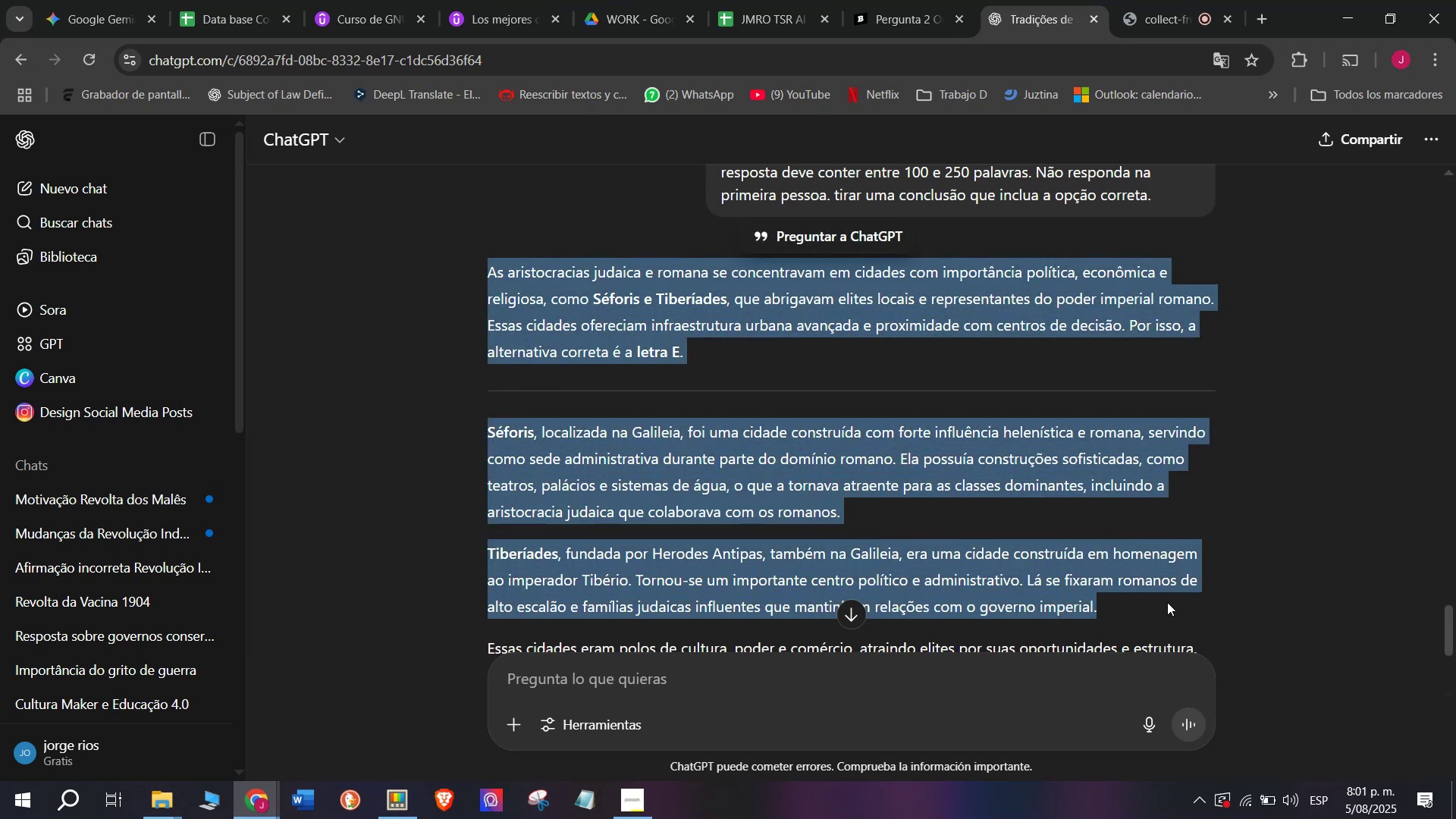 
key(Break)
 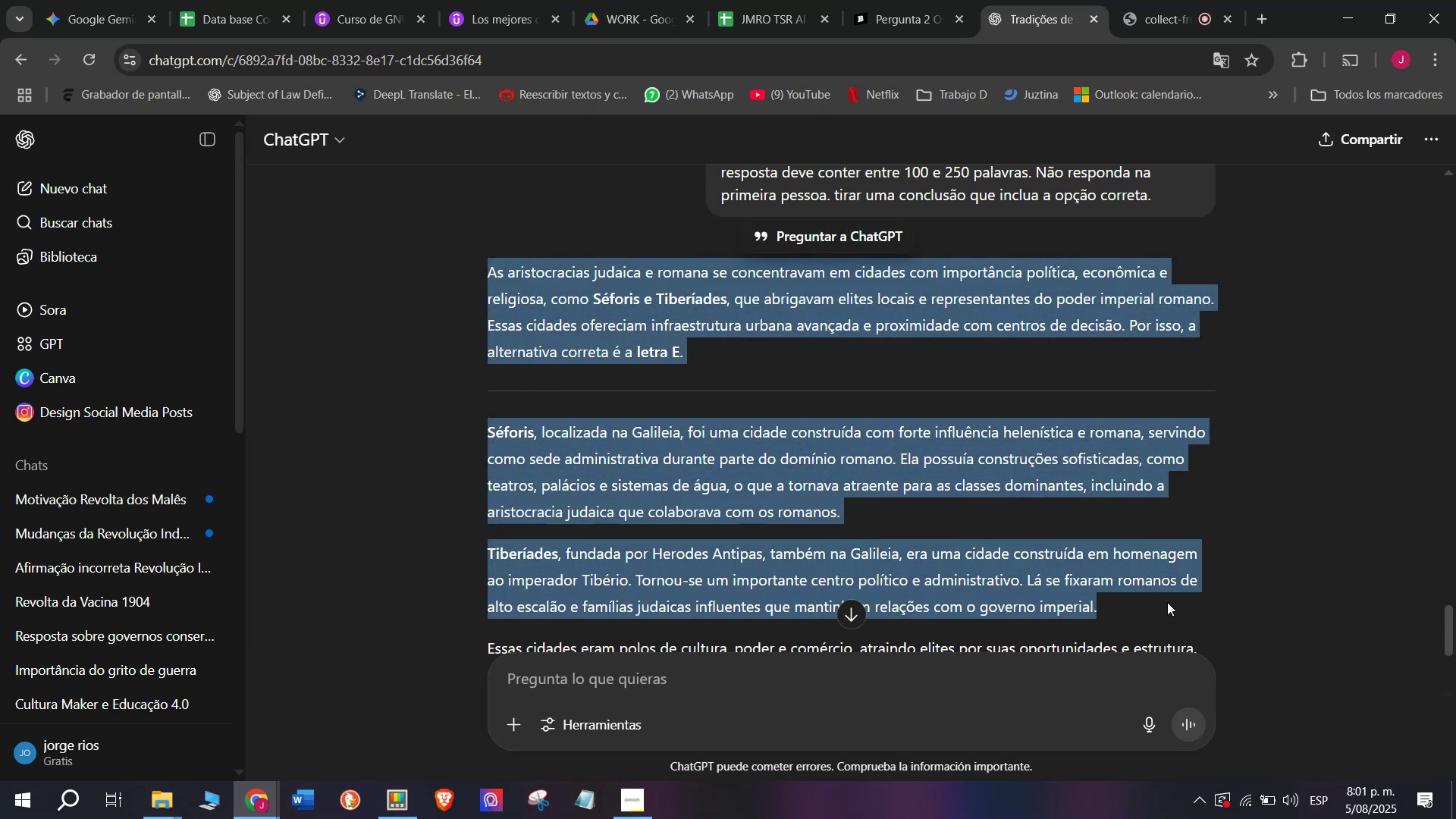 
key(Control+ControlLeft)
 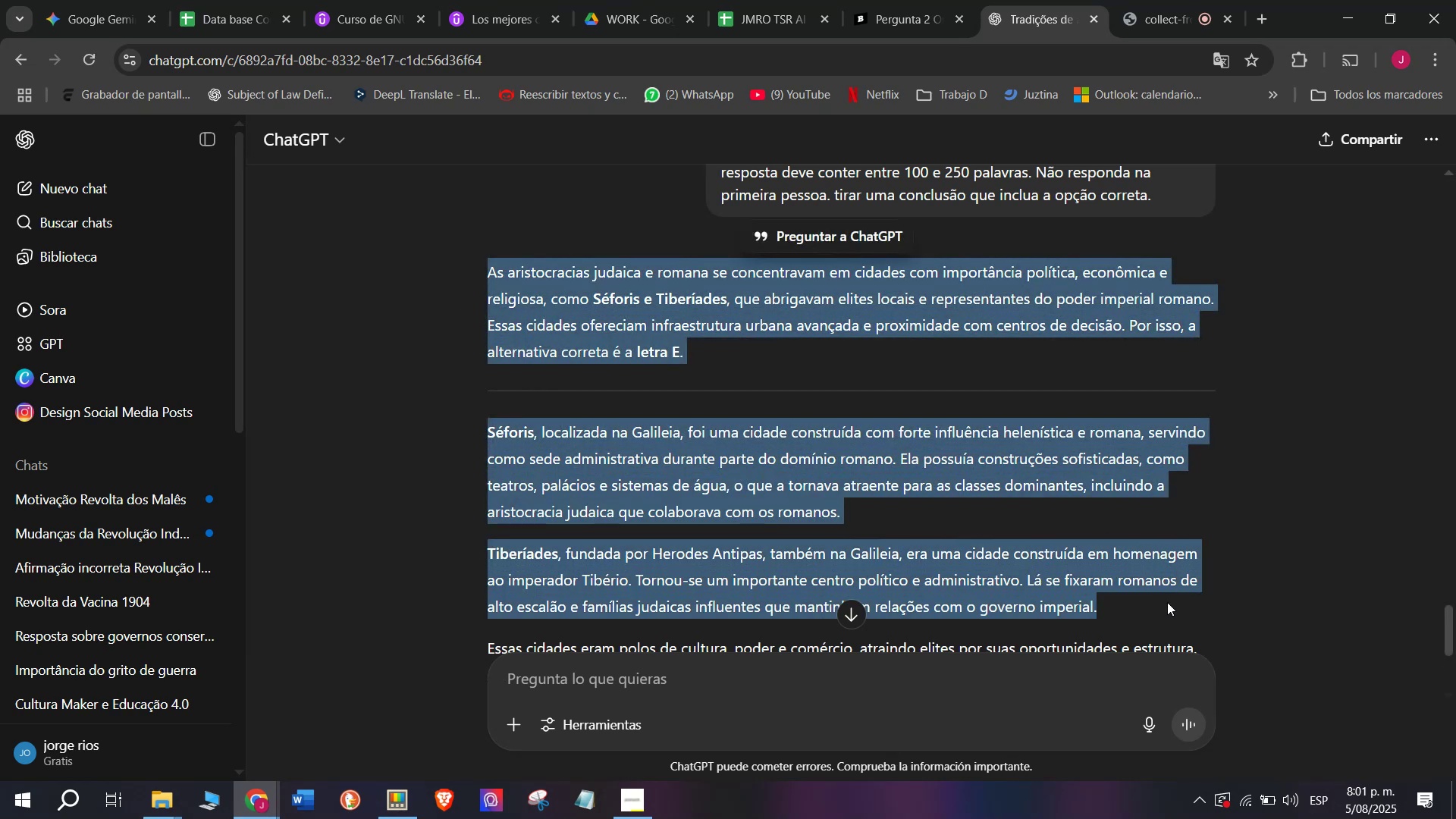 
key(Control+C)
 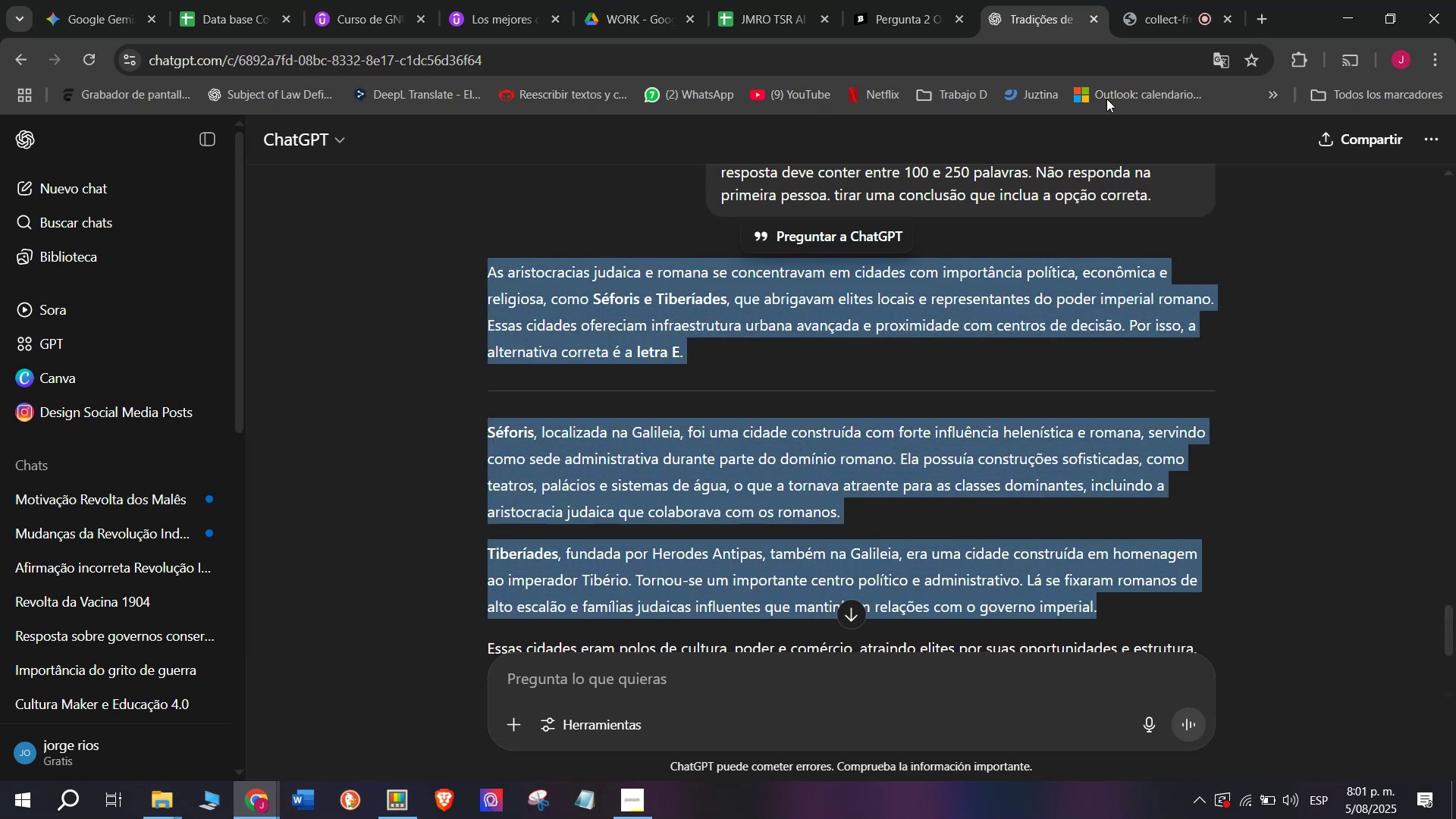 
left_click([938, 0])
 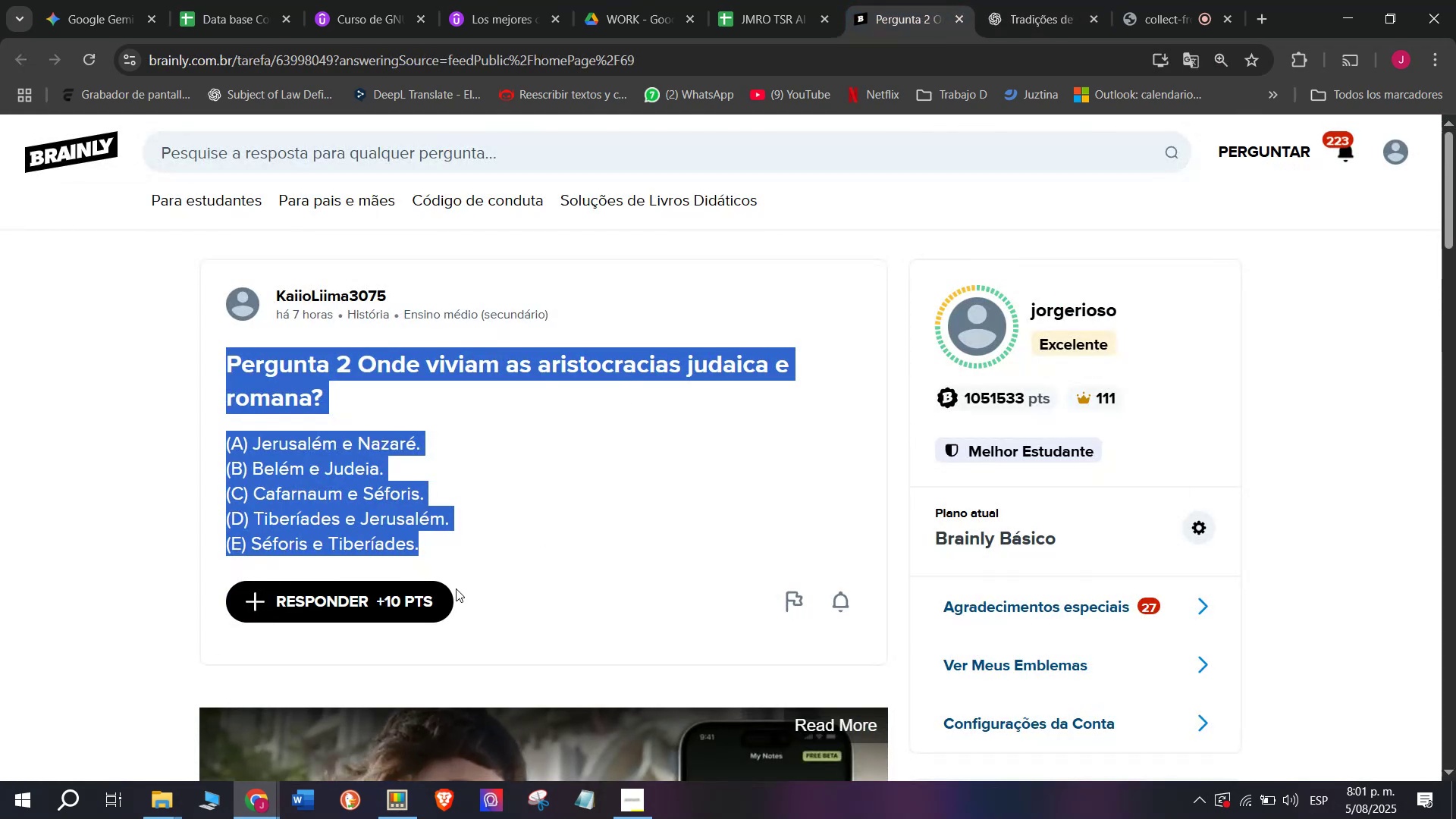 
left_click([426, 609])
 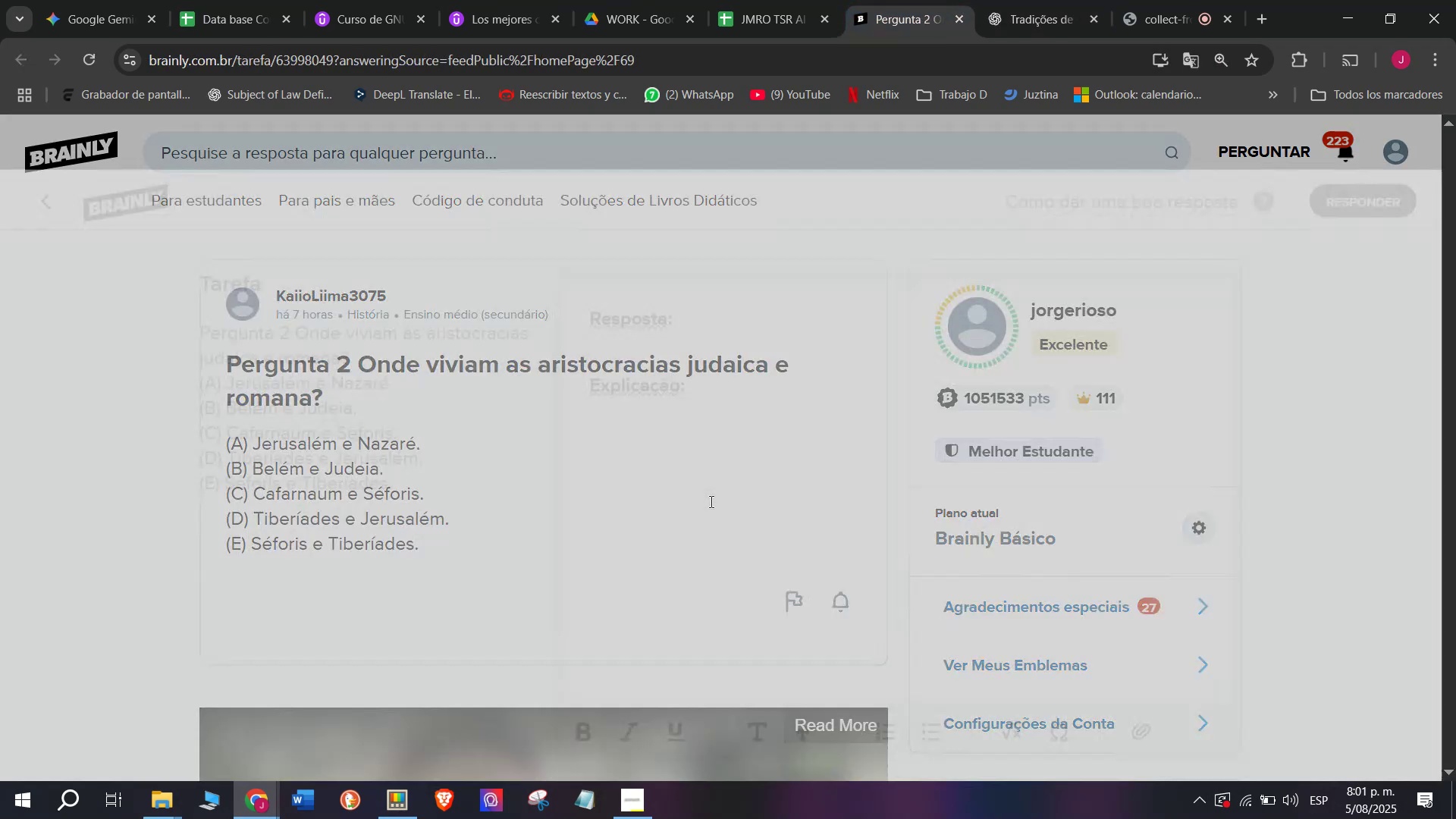 
left_click_drag(start_coordinate=[709, 493], to_coordinate=[532, 237])
 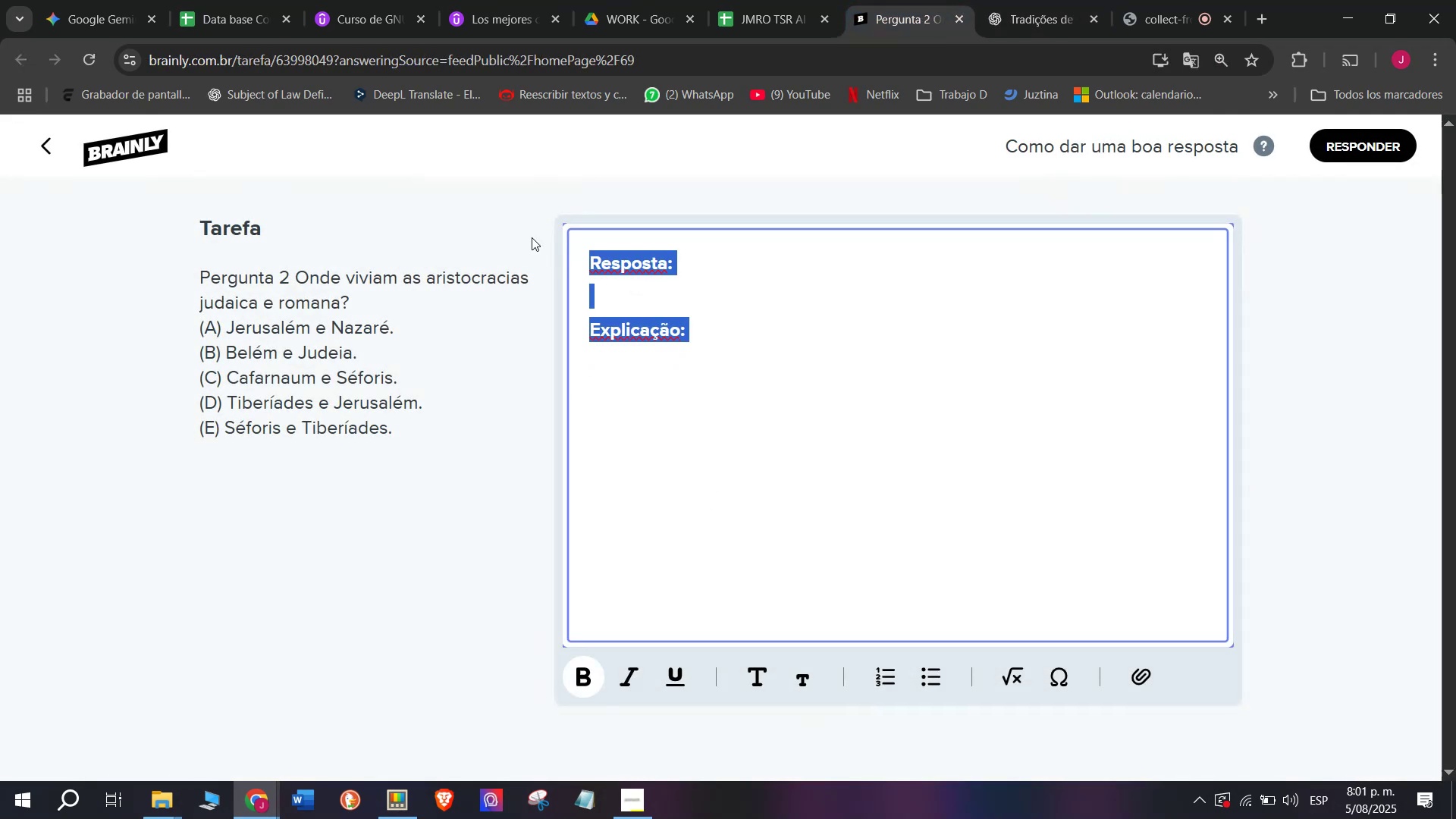 
key(Meta+MetaLeft)
 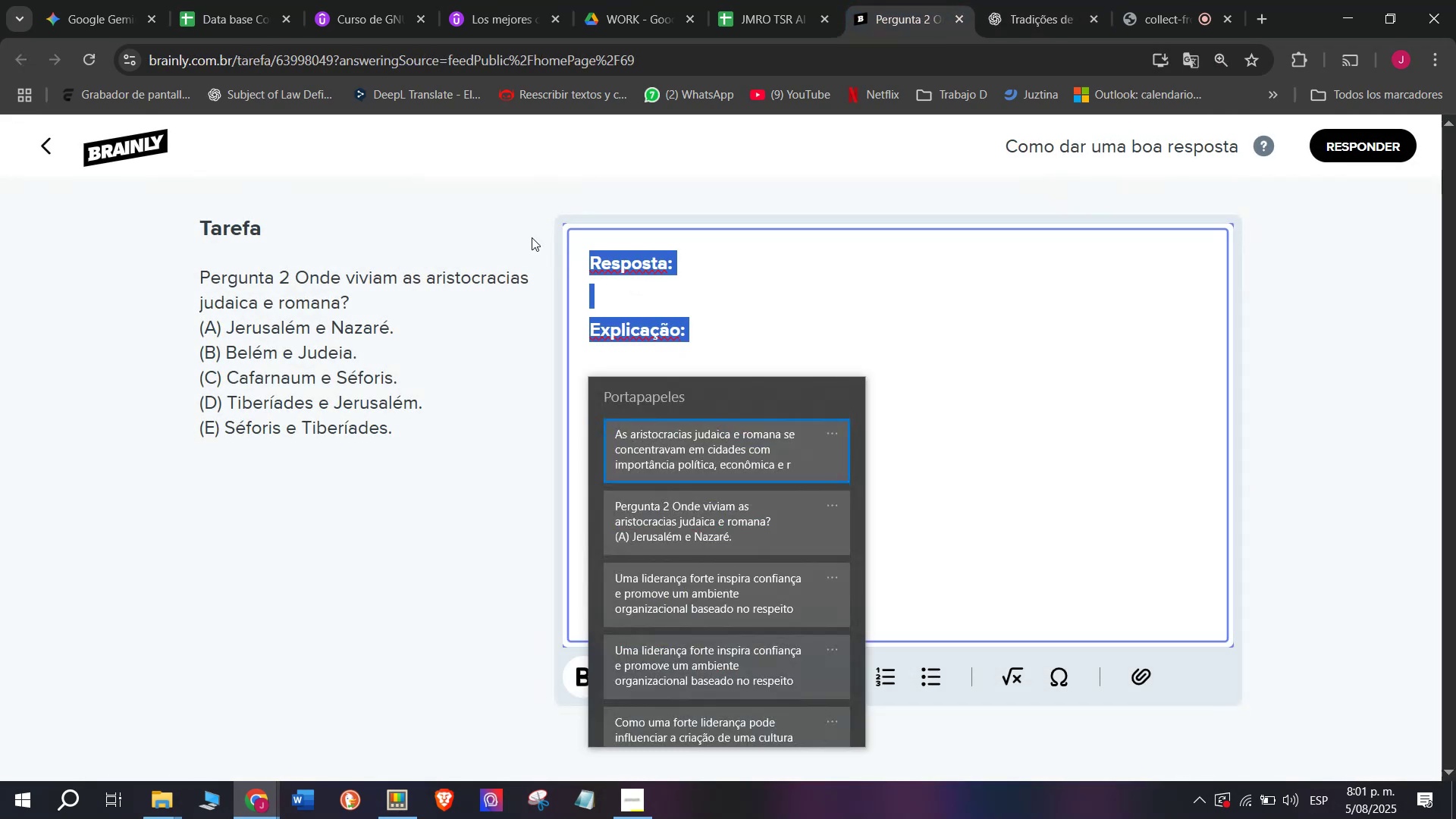 
key(C)
 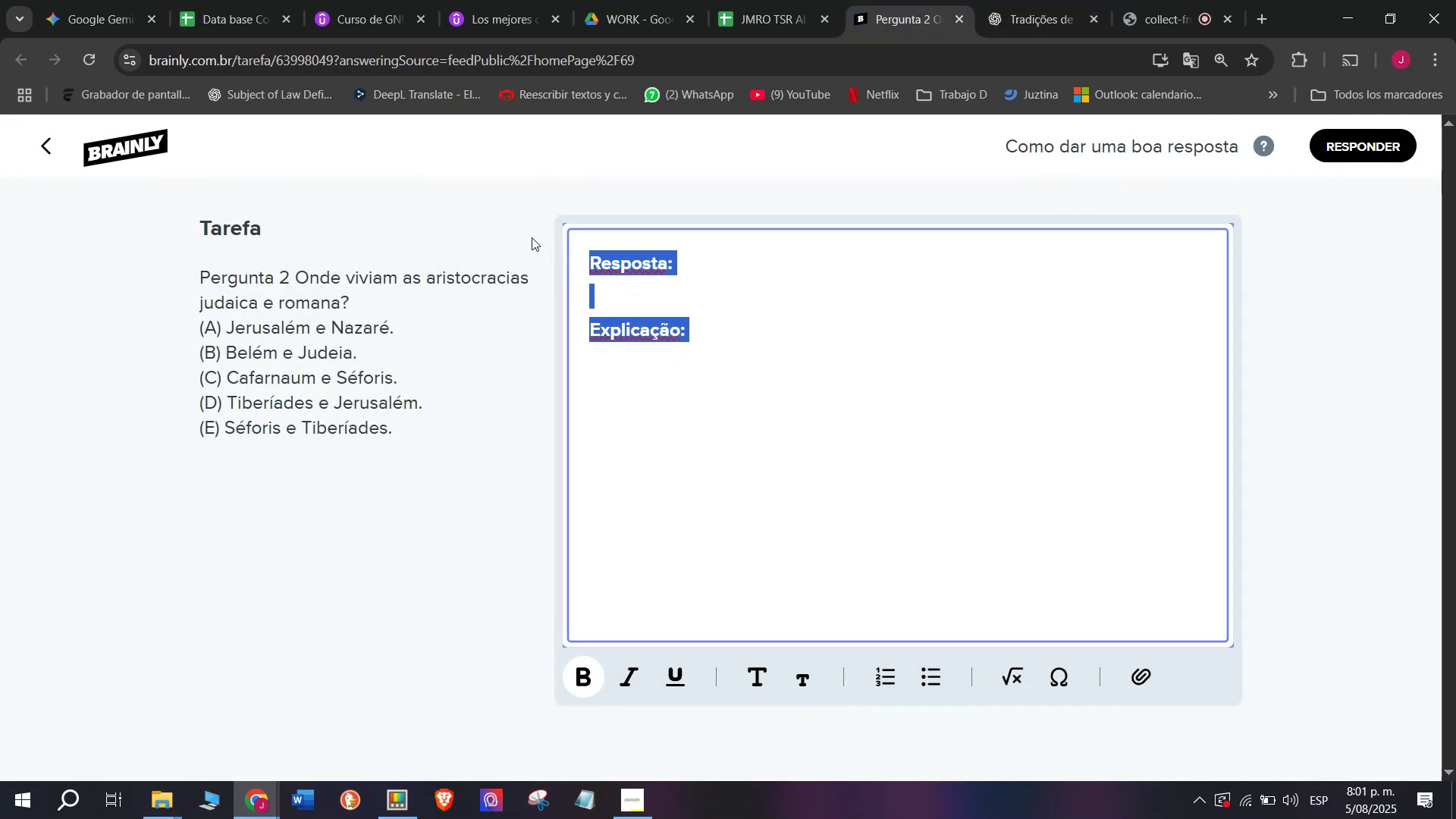 
key(Meta+V)
 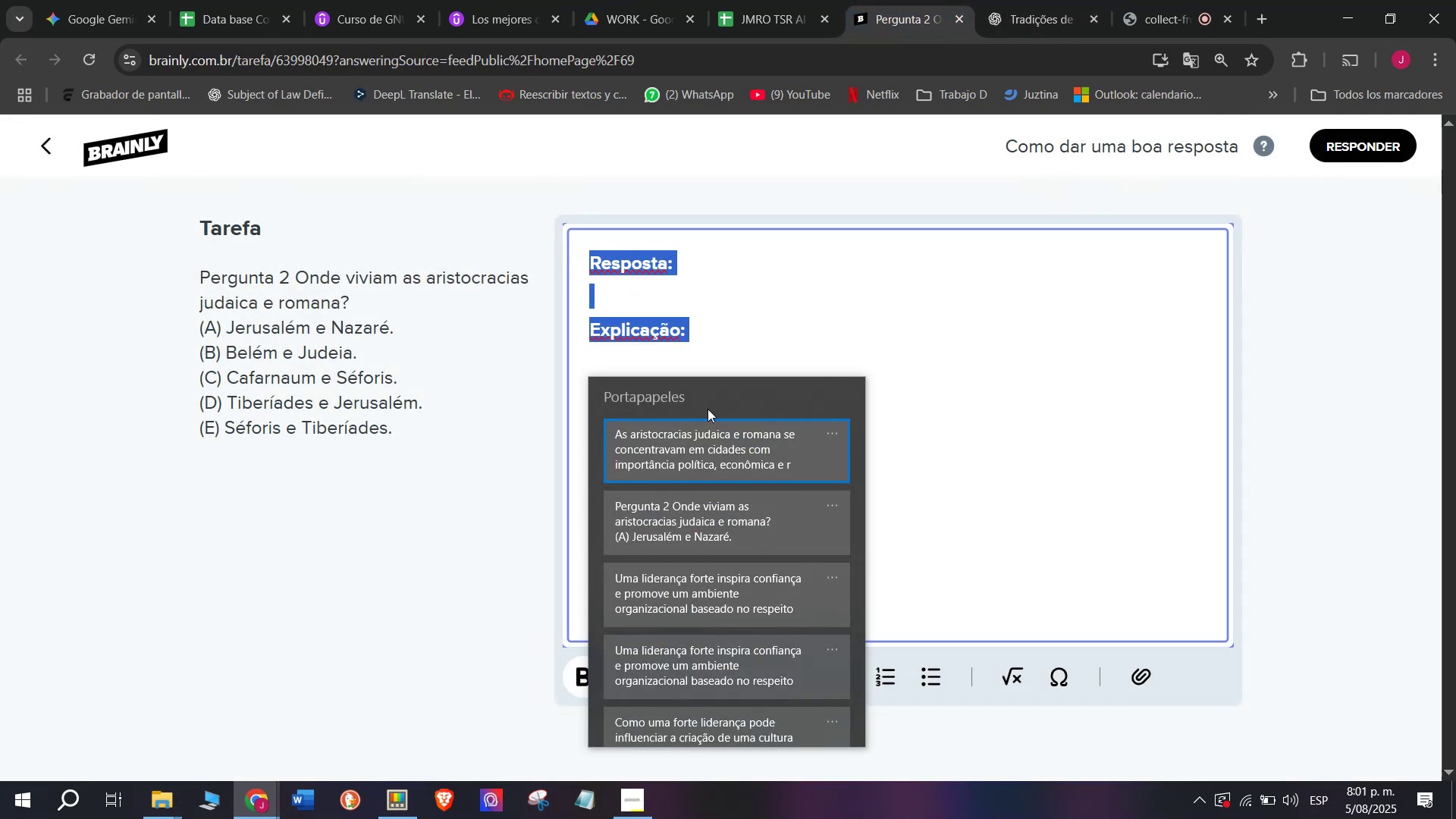 
left_click([708, 428])
 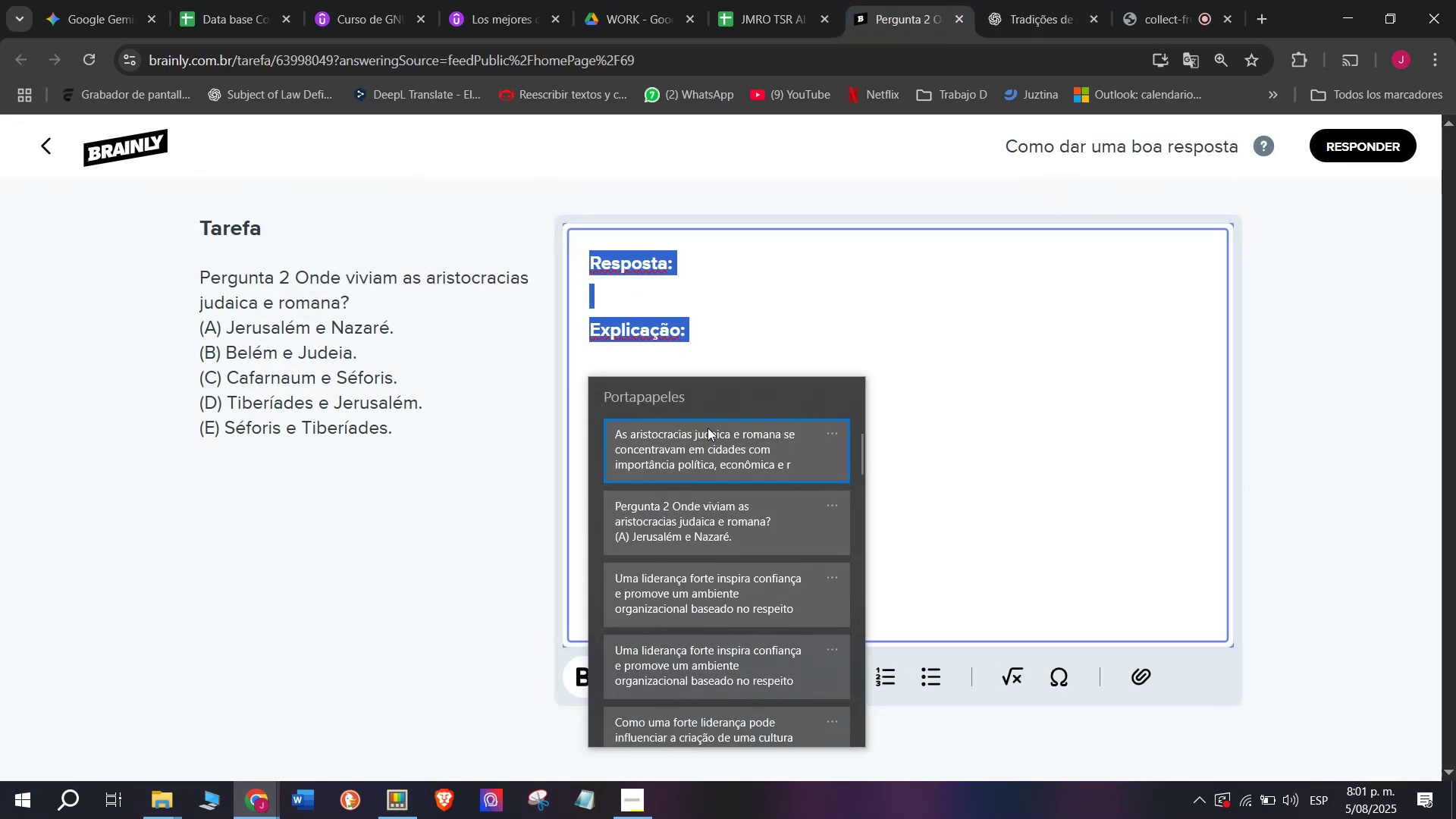 
key(Control+ControlLeft)
 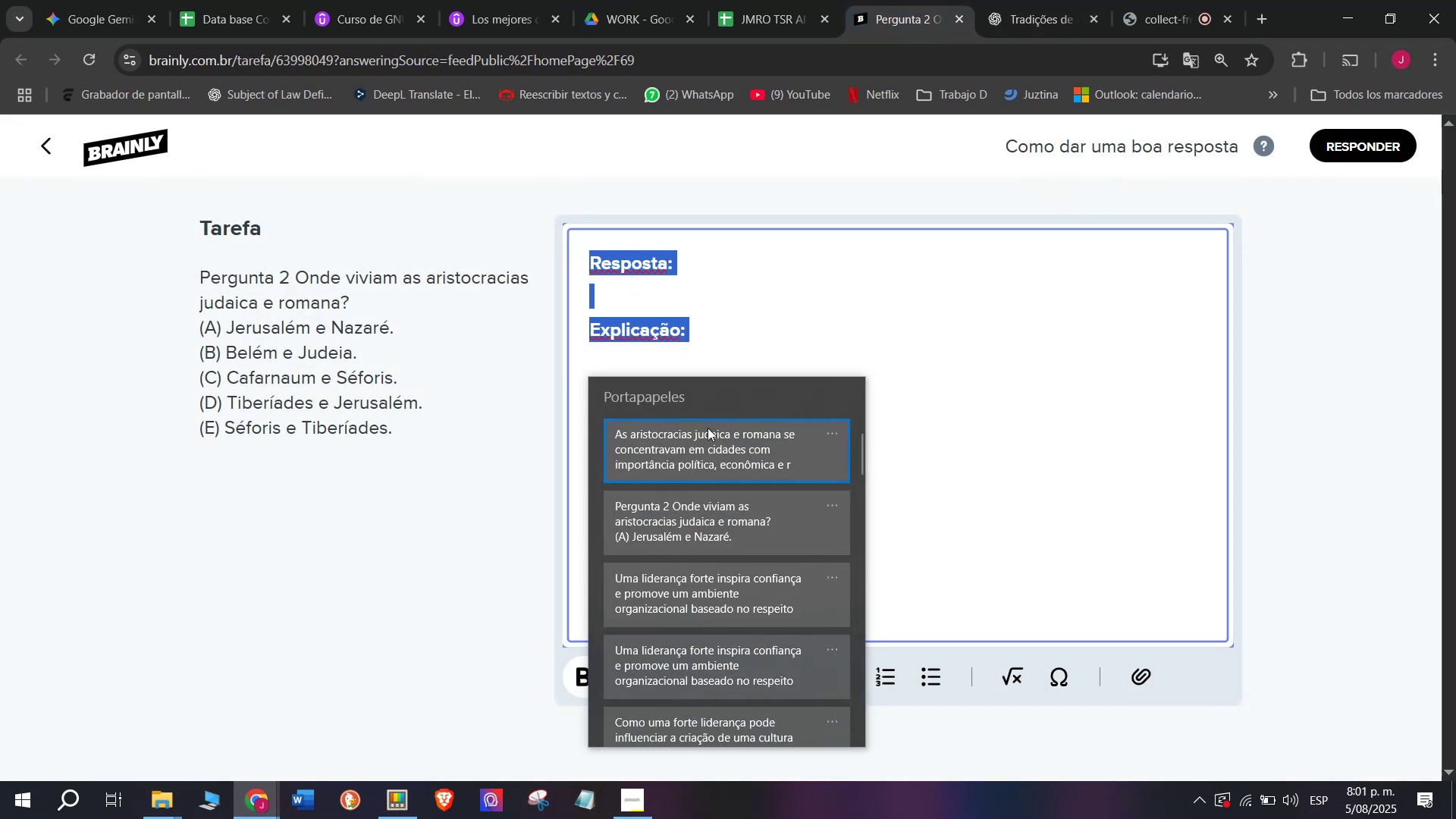 
key(Control+V)
 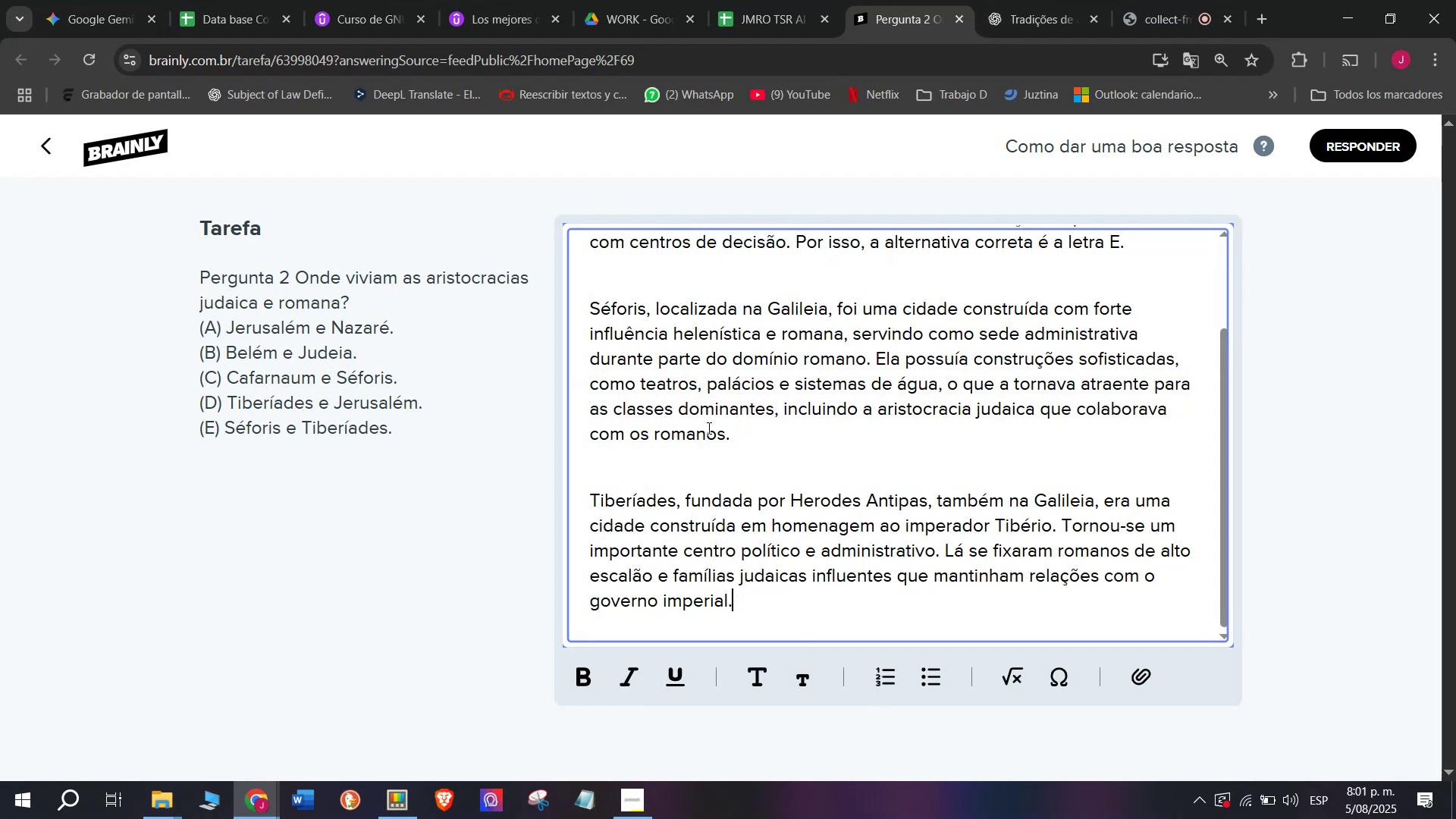 
scroll: coordinate [746, 443], scroll_direction: down, amount: 2.0
 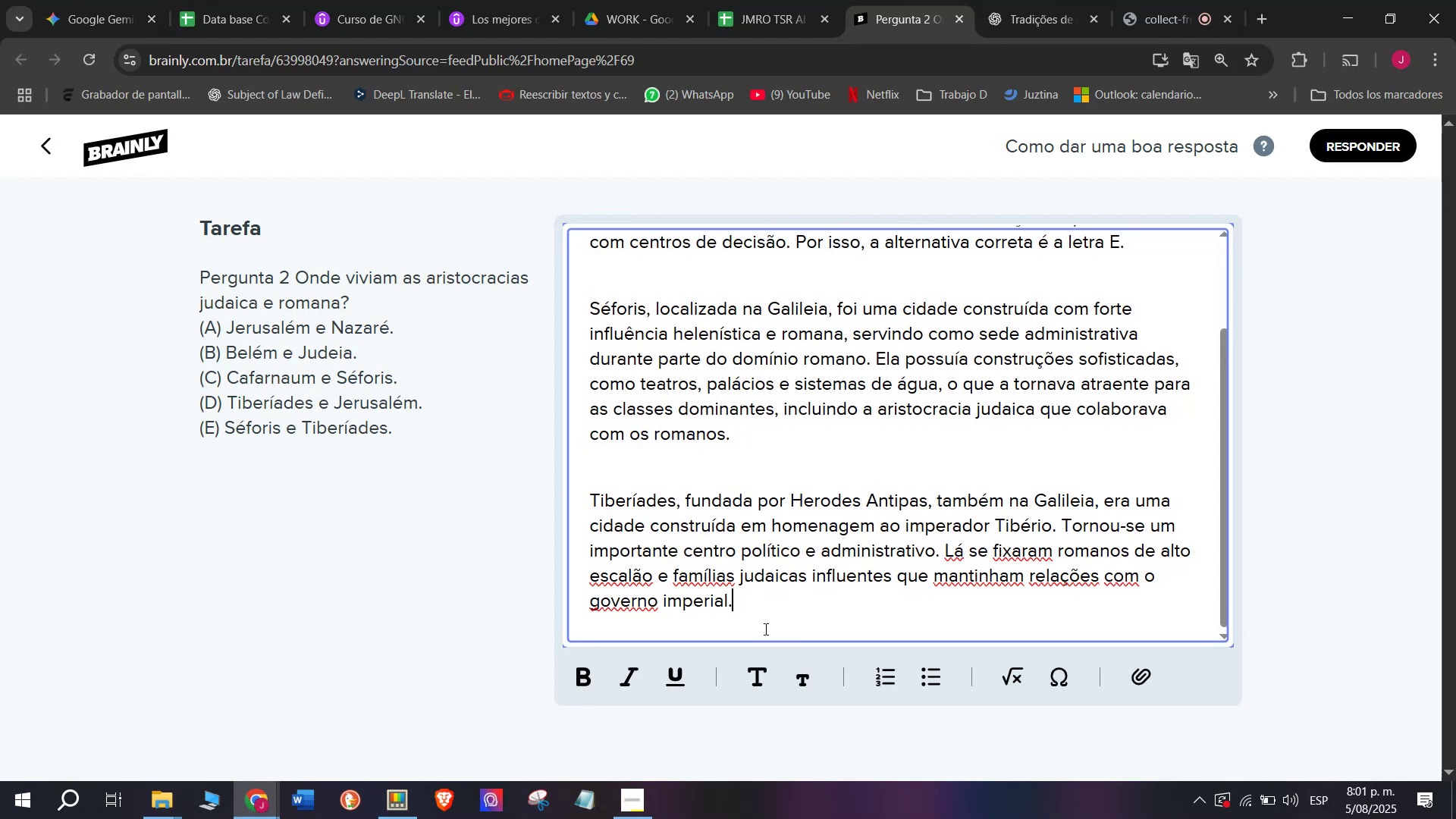 
left_click_drag(start_coordinate=[760, 621], to_coordinate=[450, 111])
 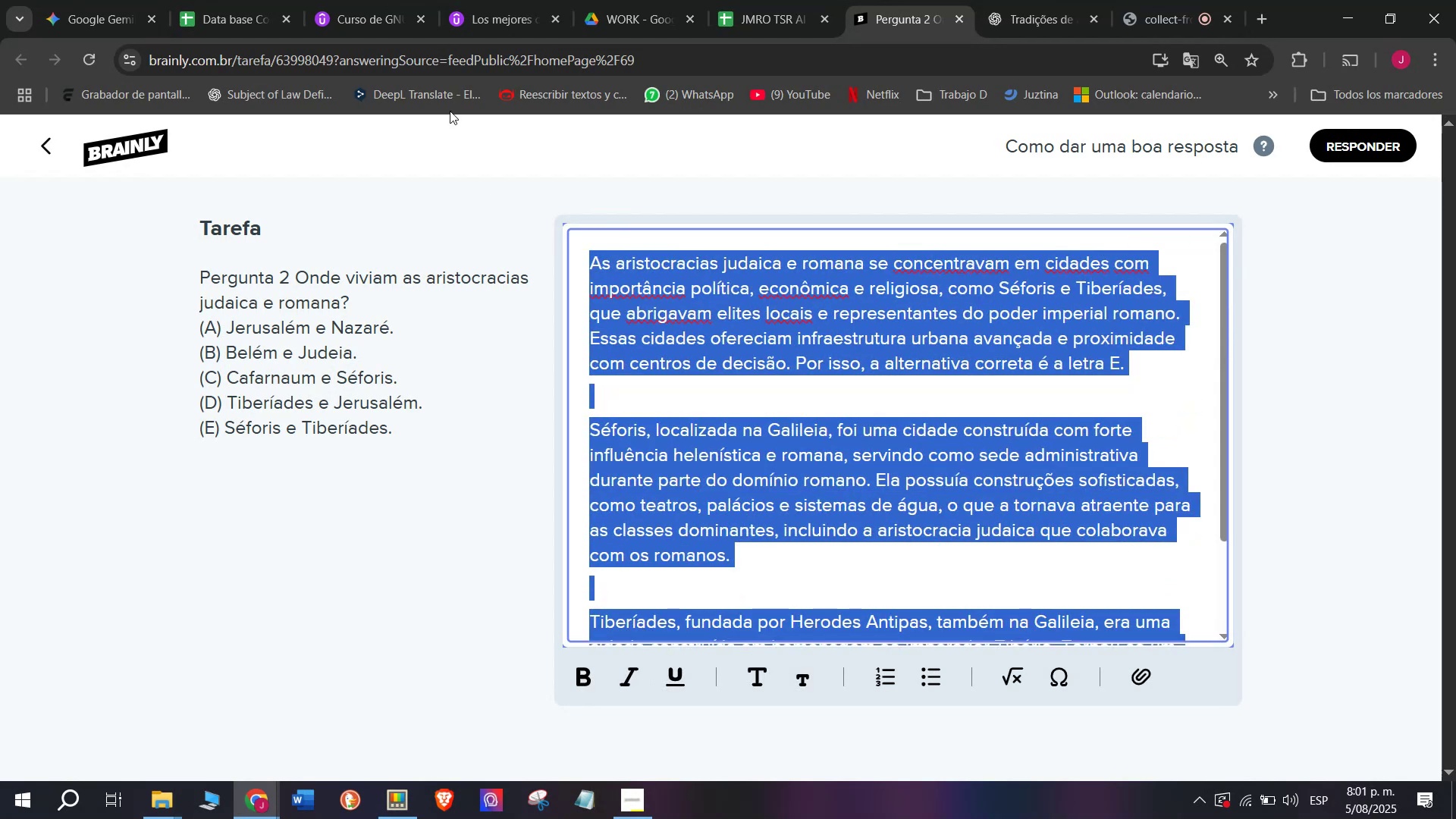 
key(Break)
 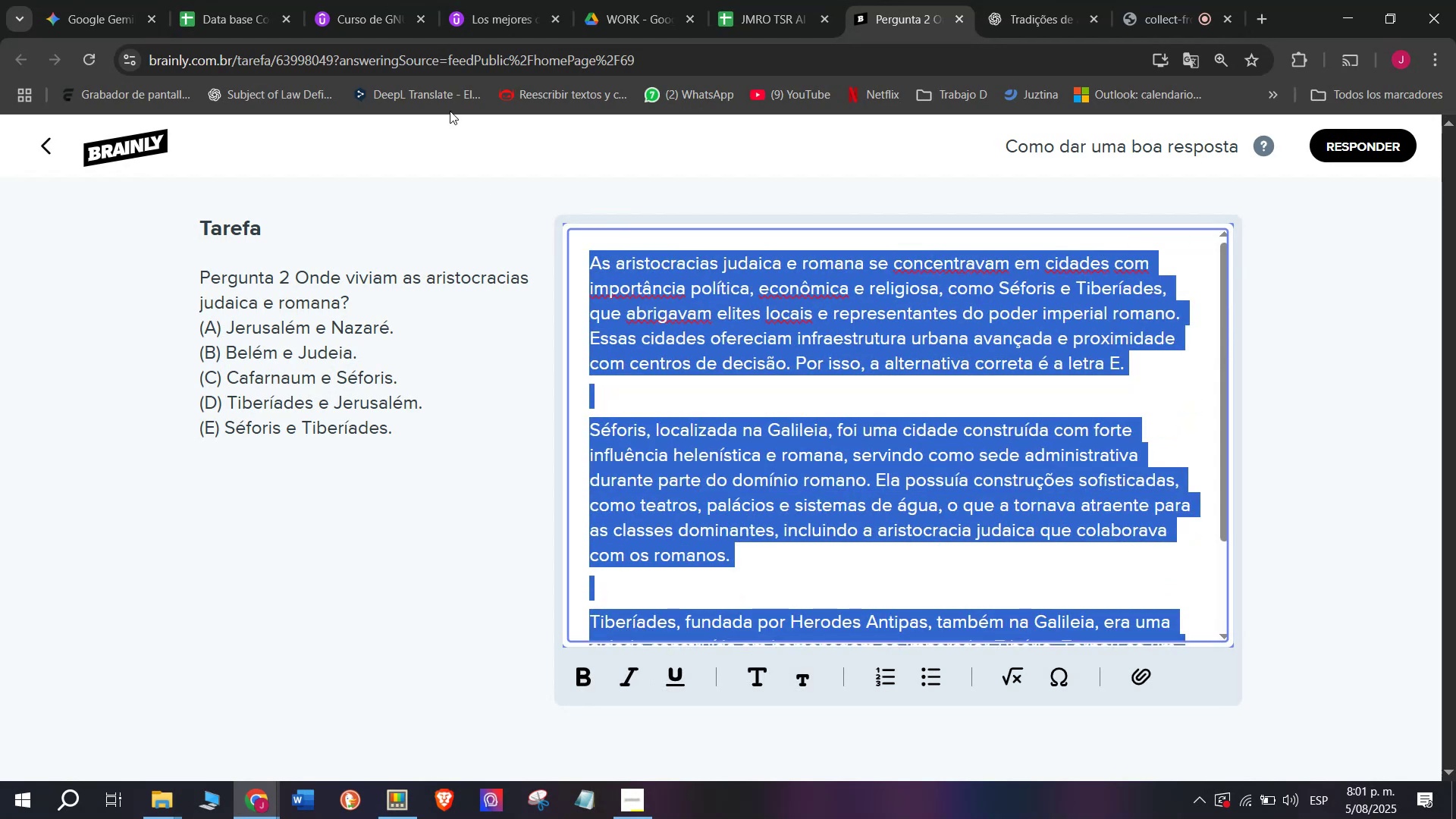 
key(Control+ControlLeft)
 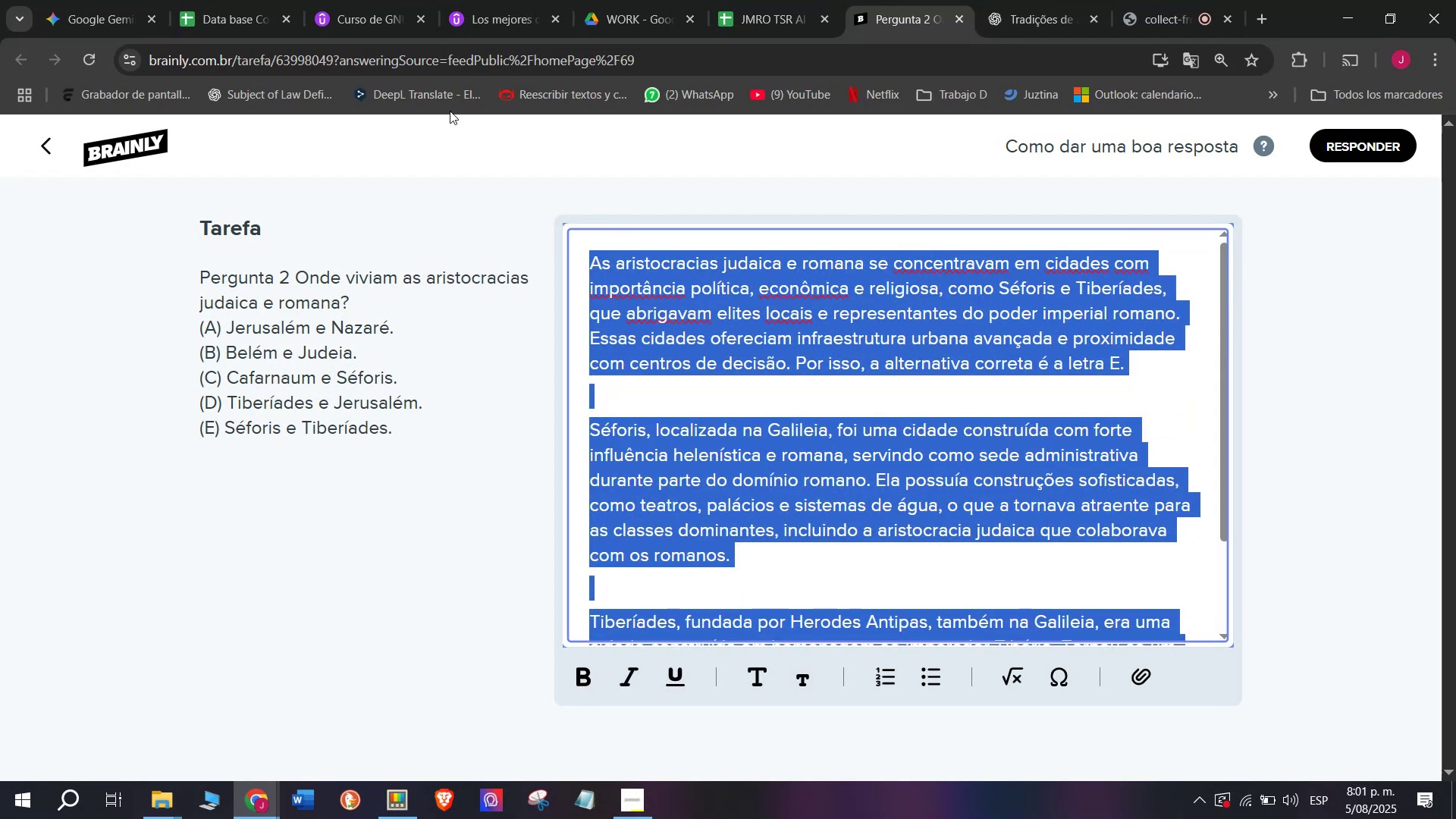 
key(Control+C)
 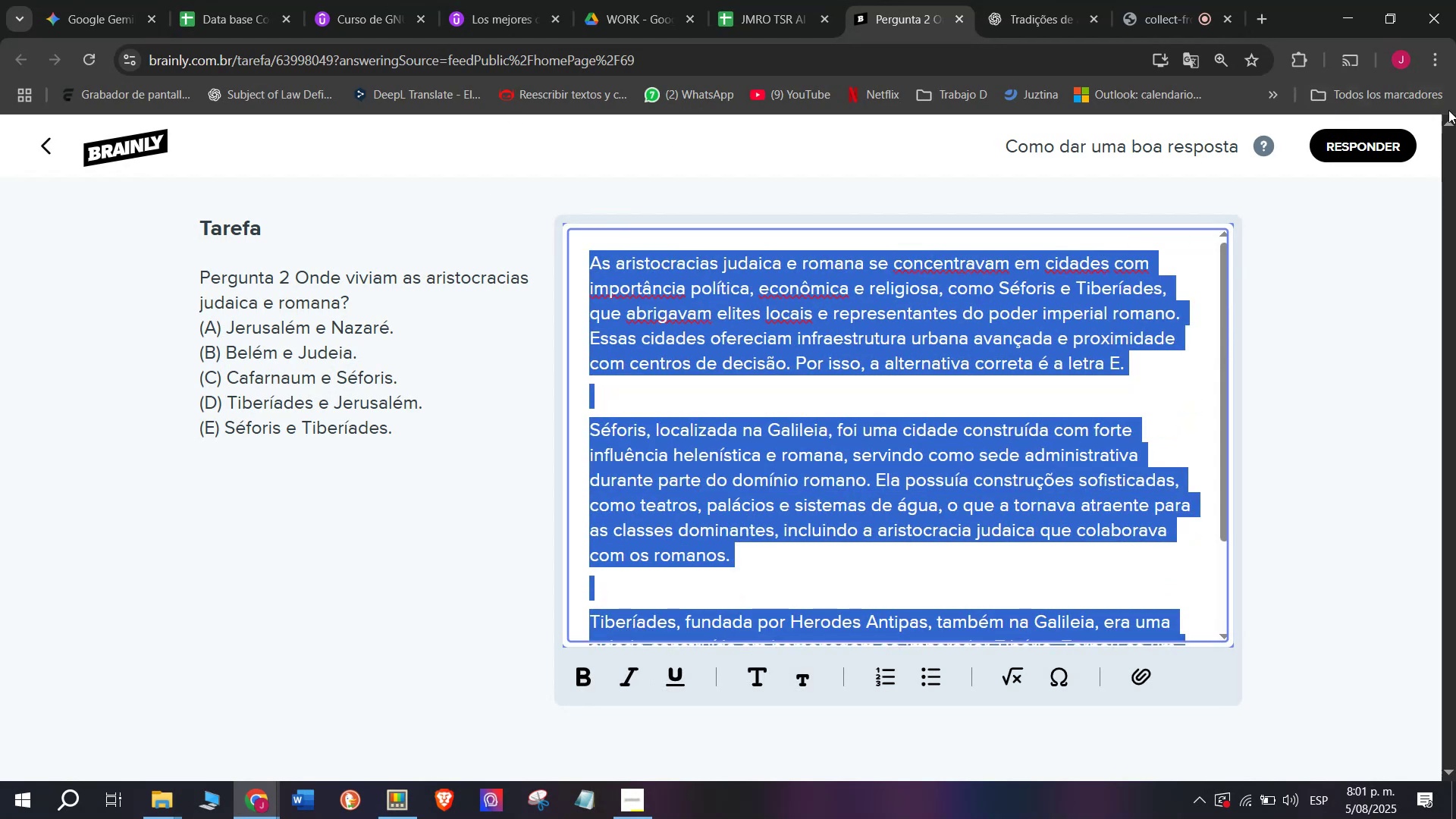 
left_click([1398, 154])
 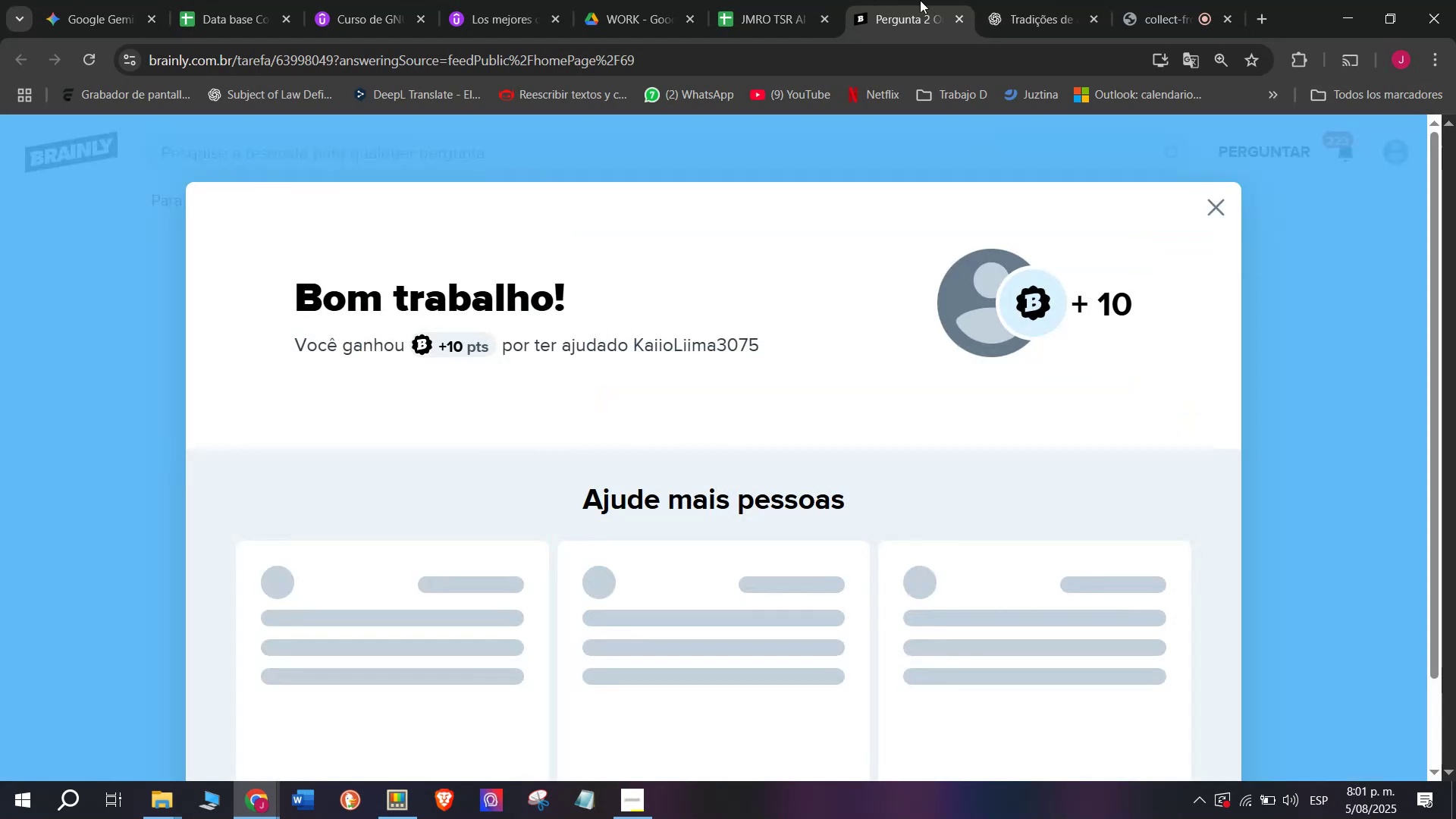 
left_click([761, 0])
 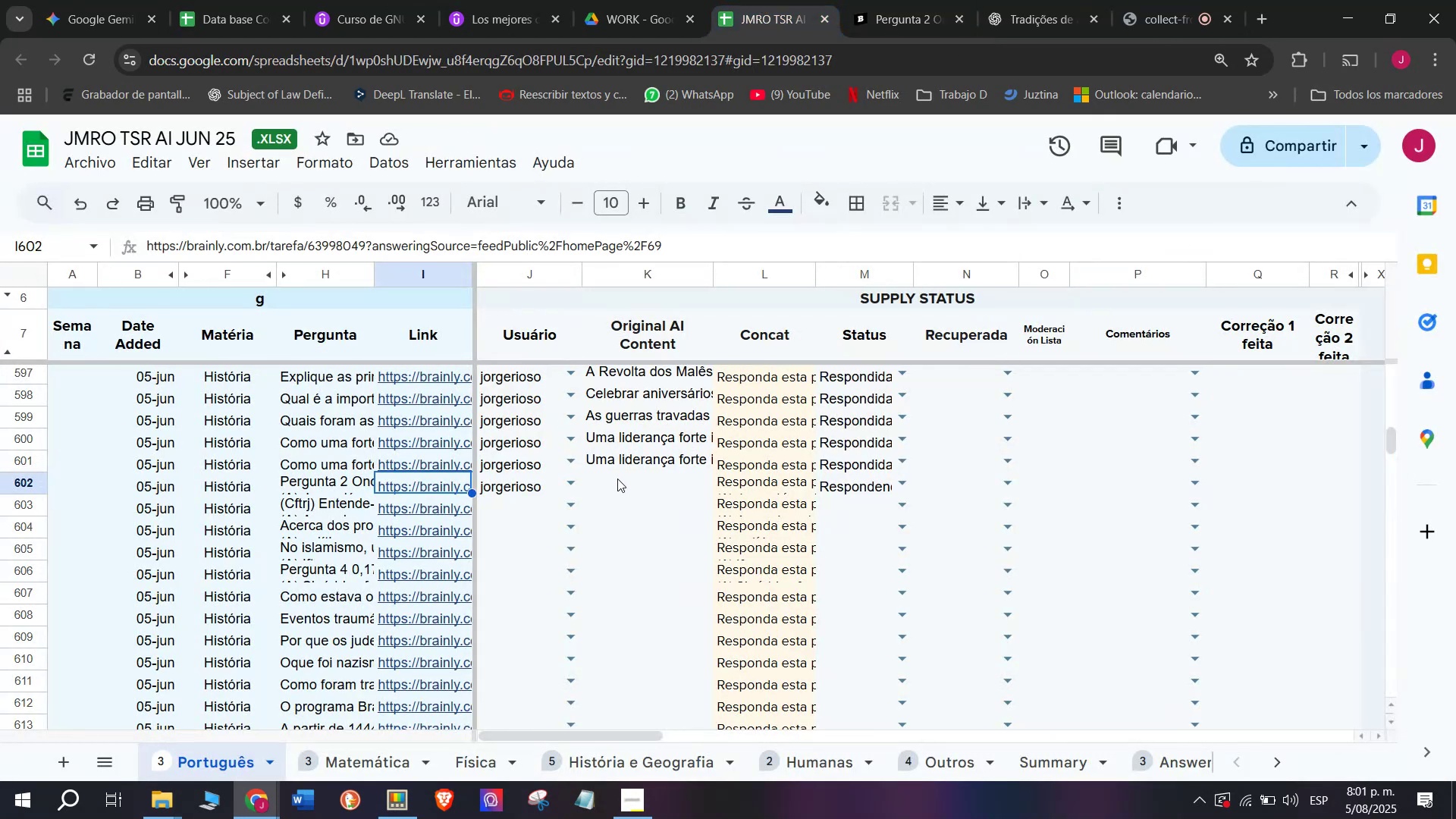 
double_click([617, 479])
 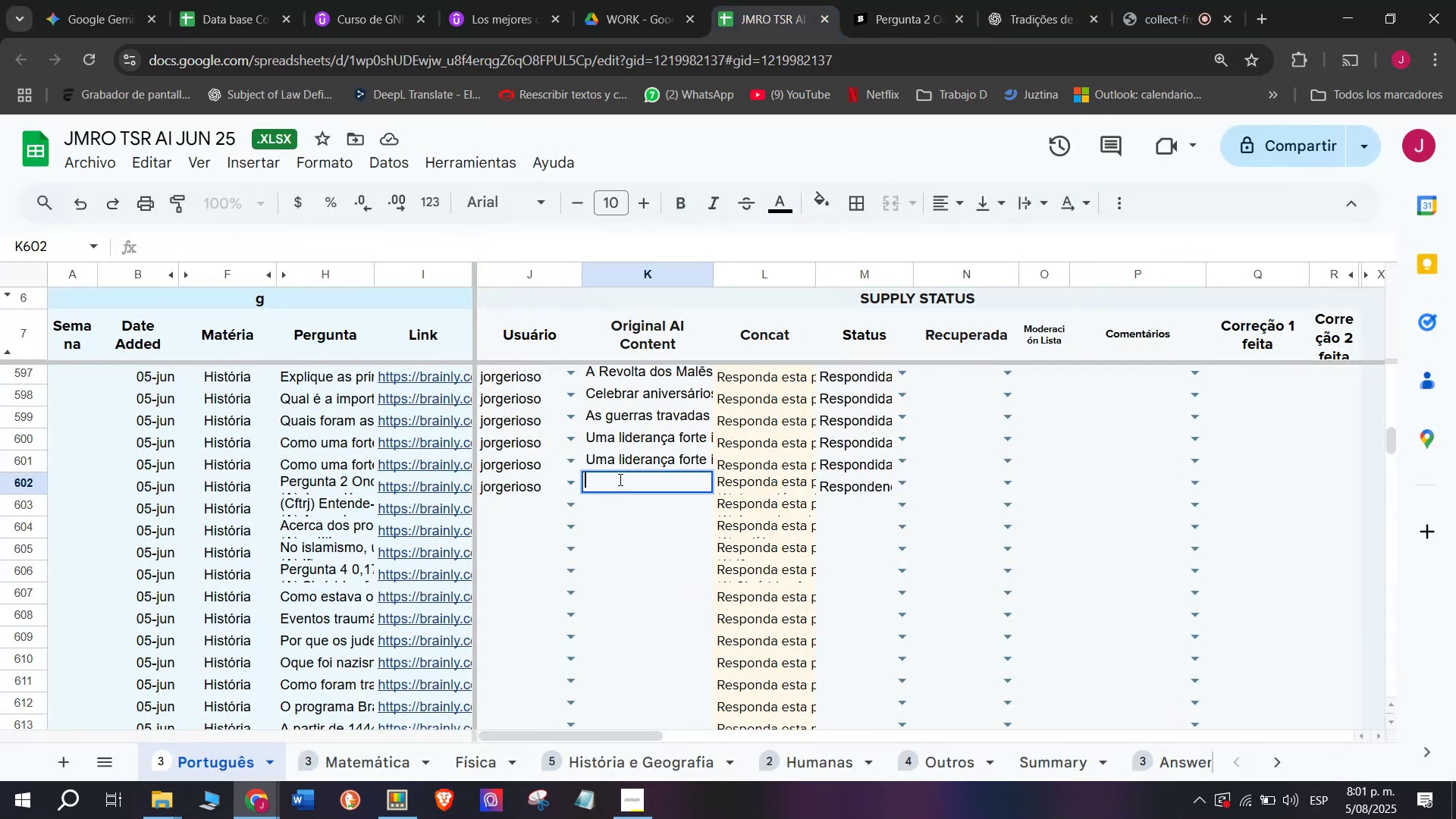 
key(Control+ControlLeft)
 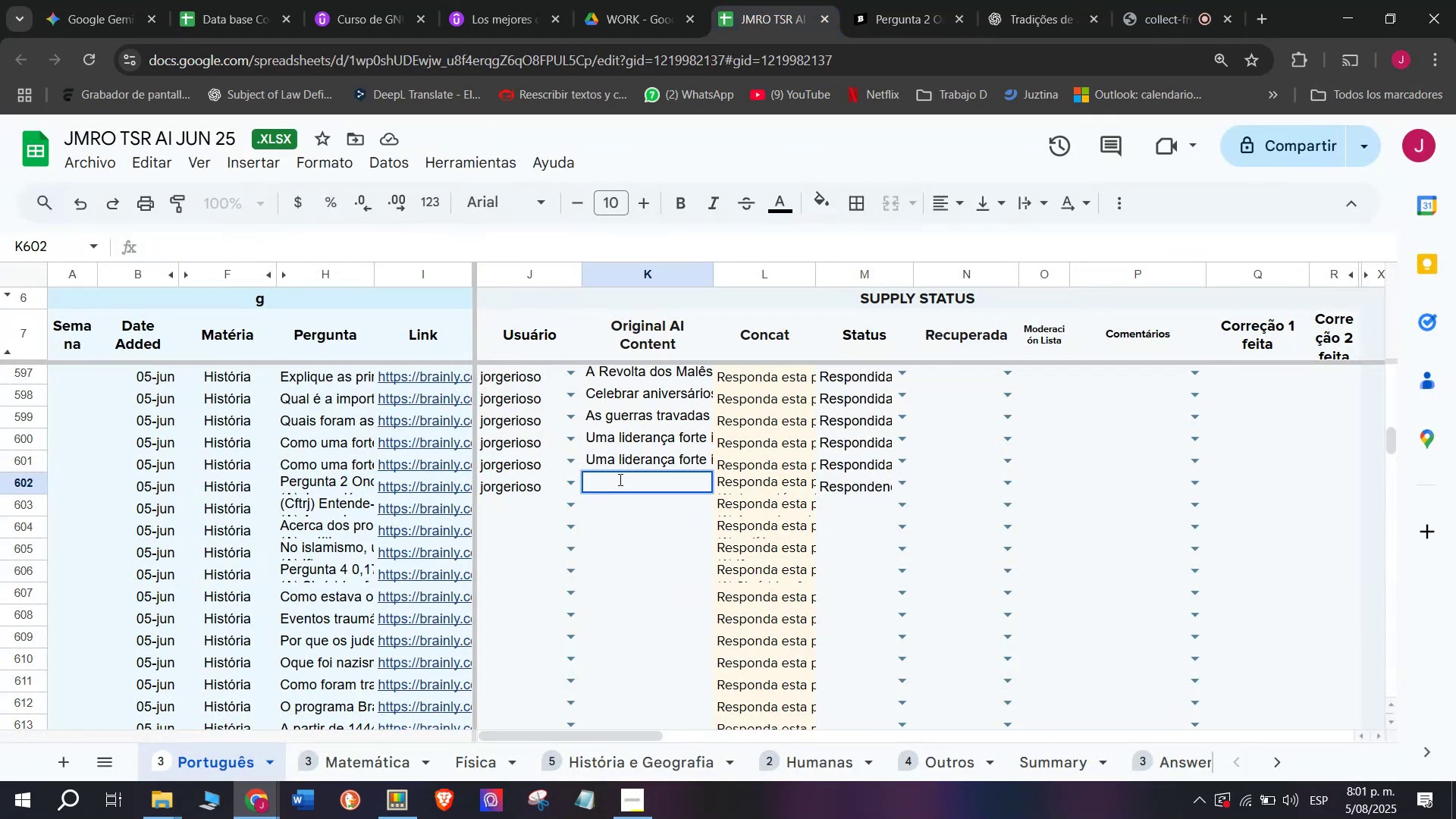 
key(Z)
 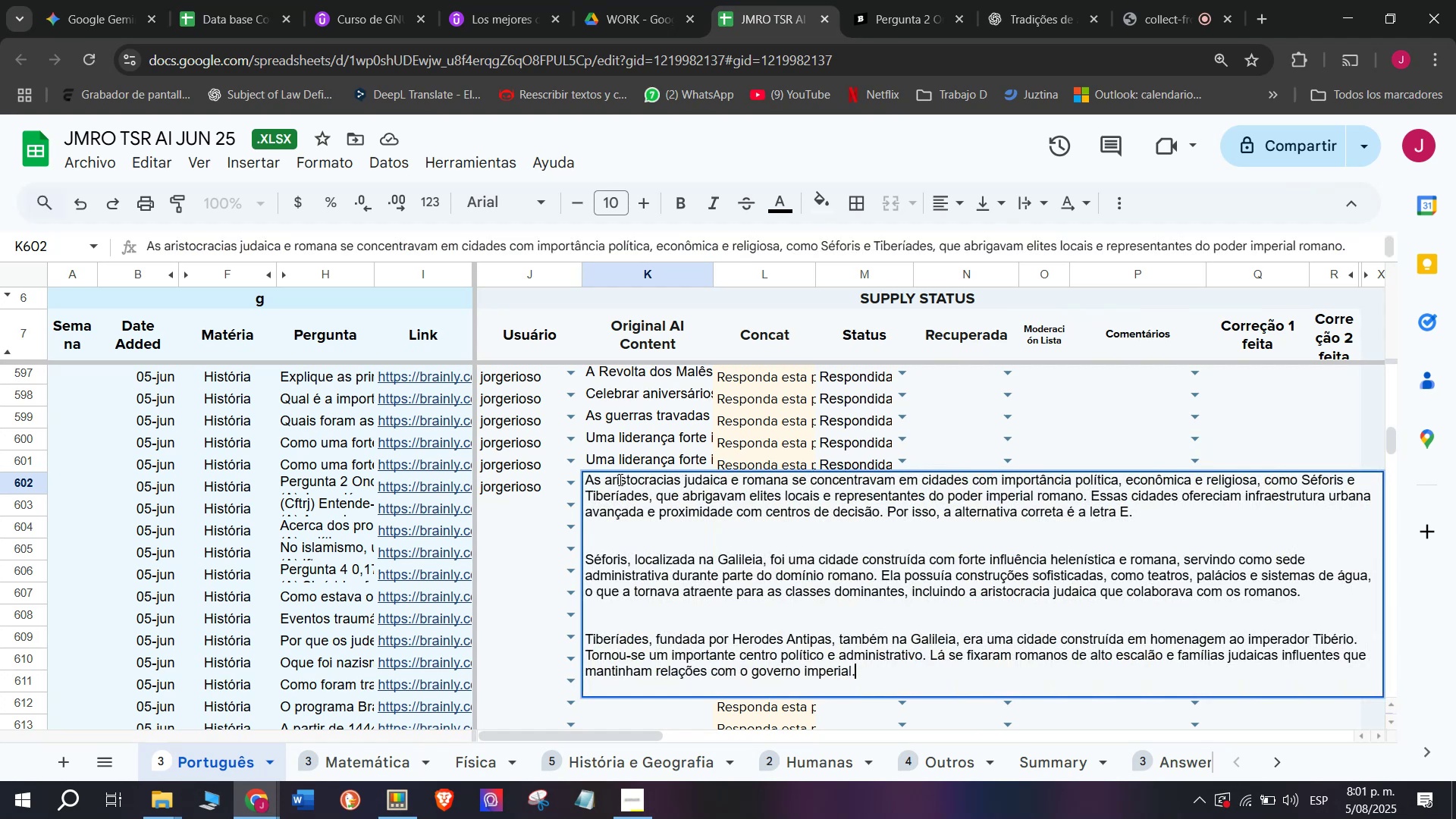 
key(Control+V)
 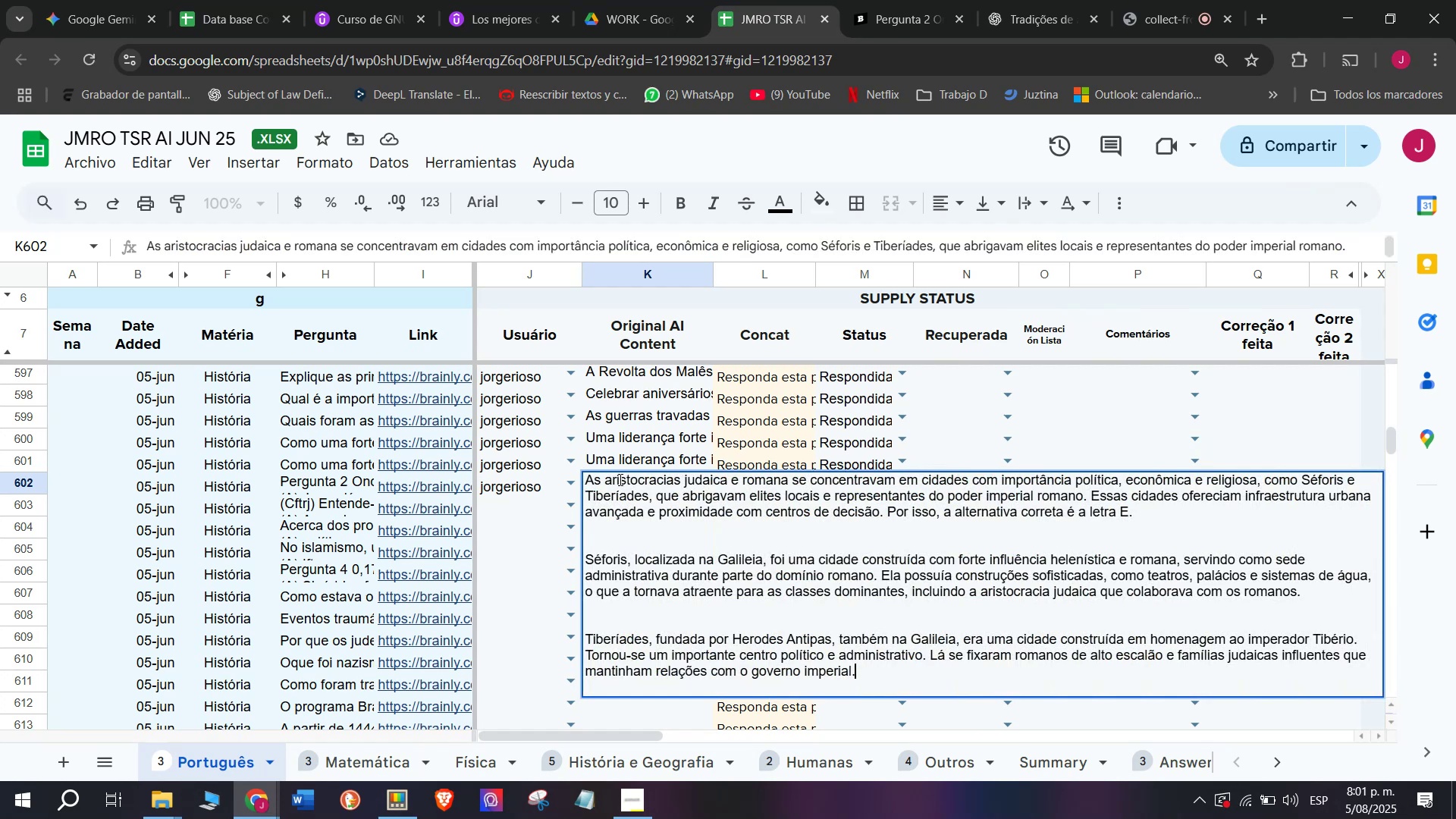 
key(Enter)
 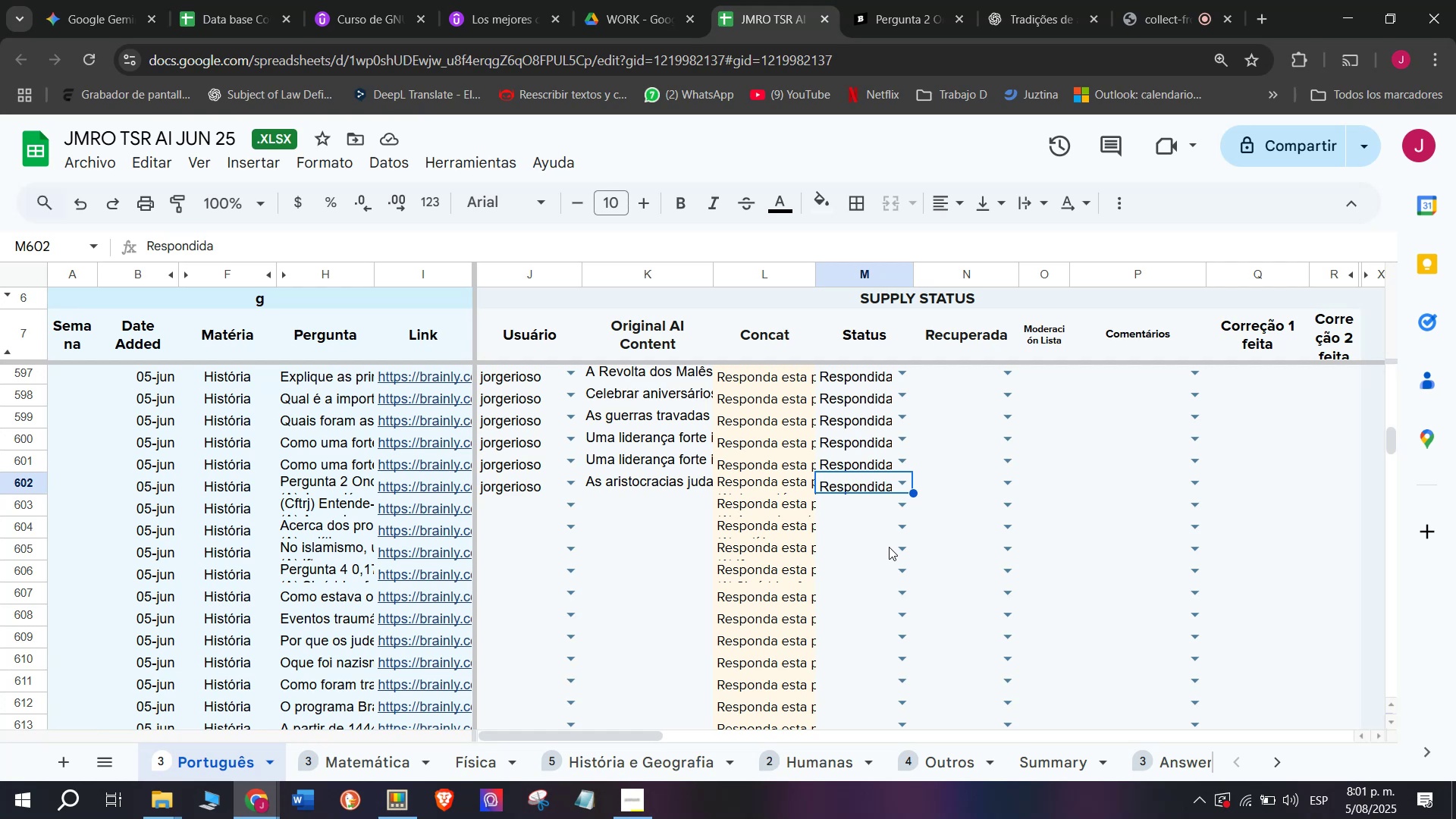 
wait(37.7)
 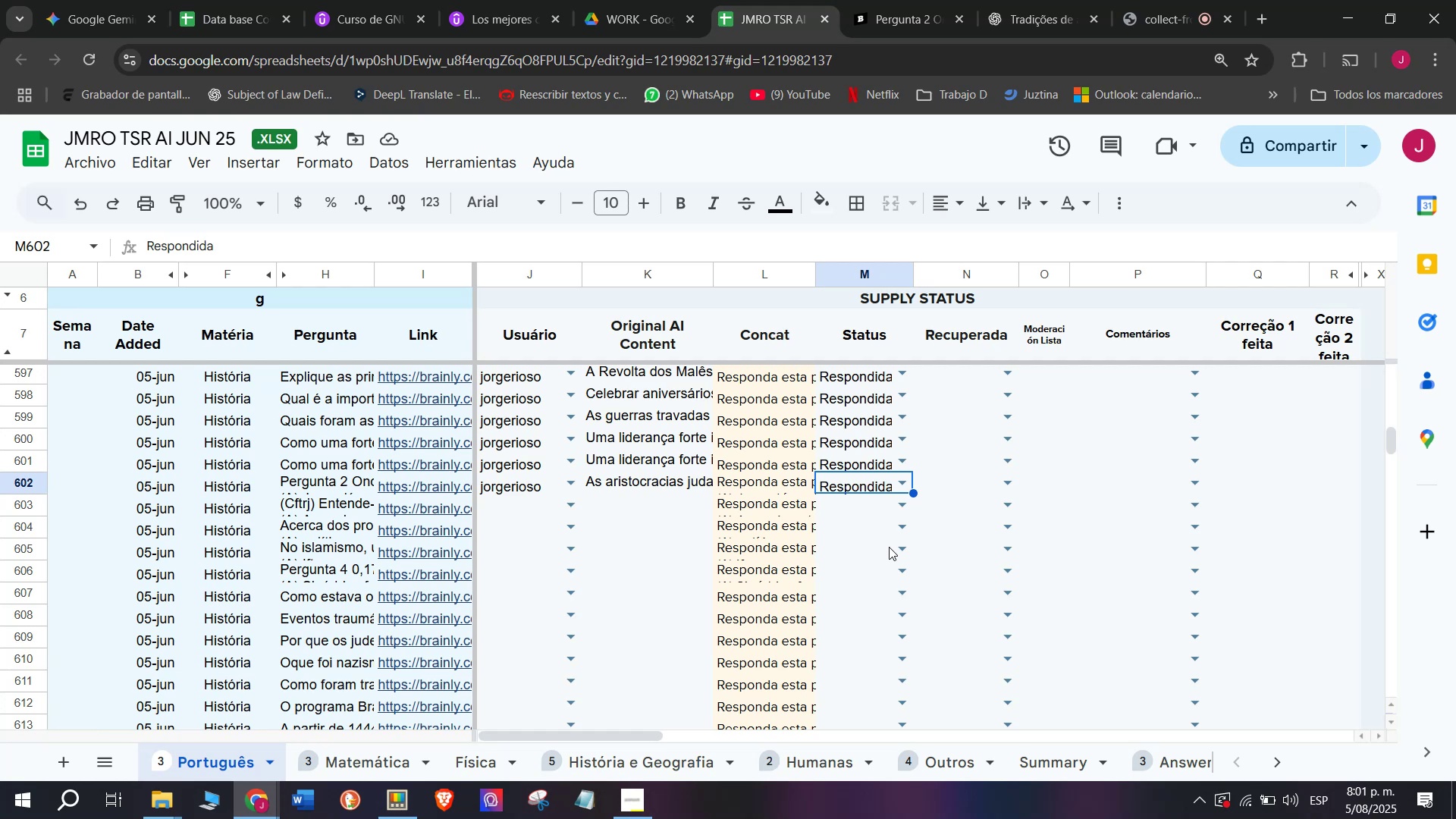 
left_click([525, 508])
 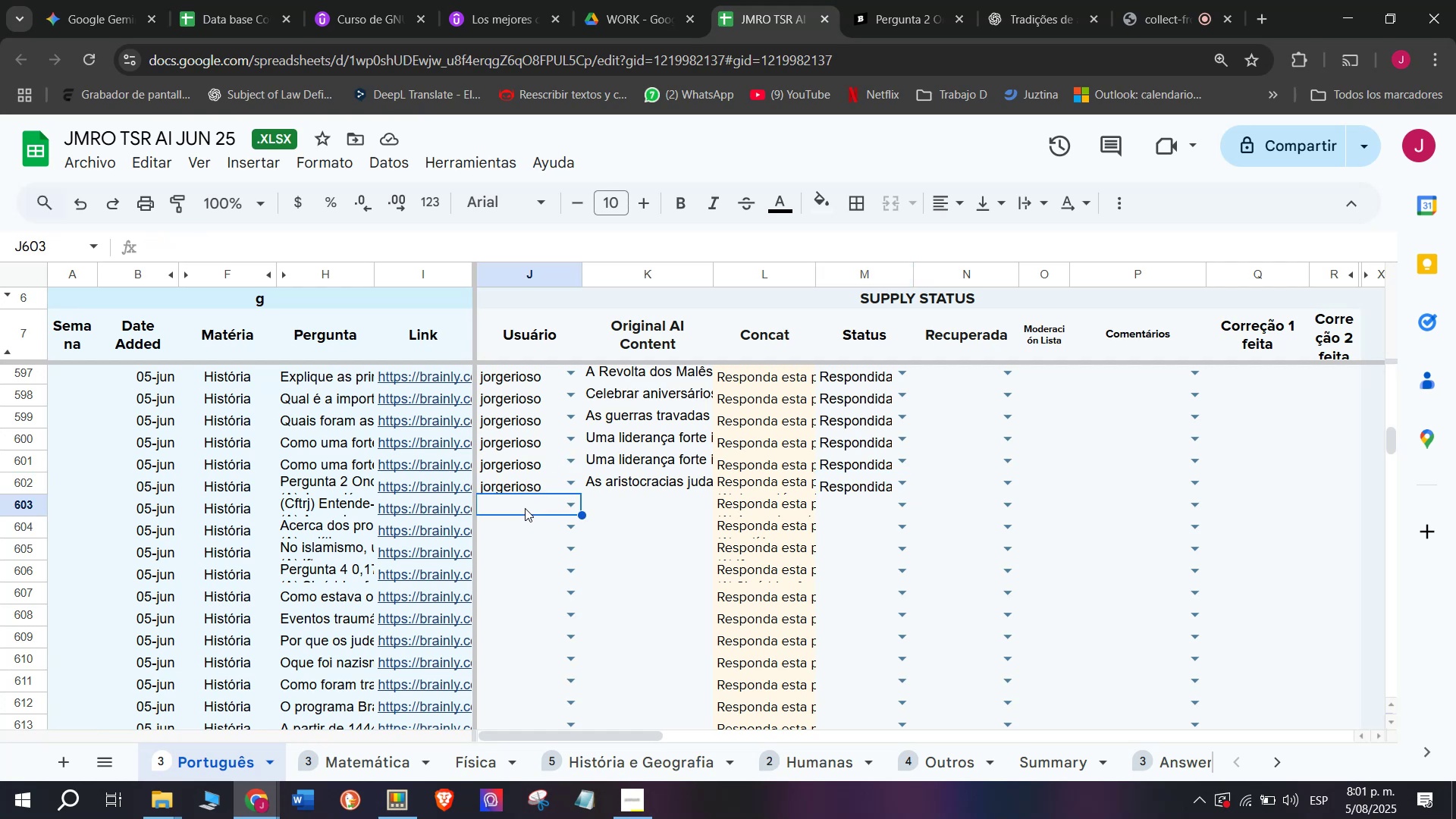 
key(J)
 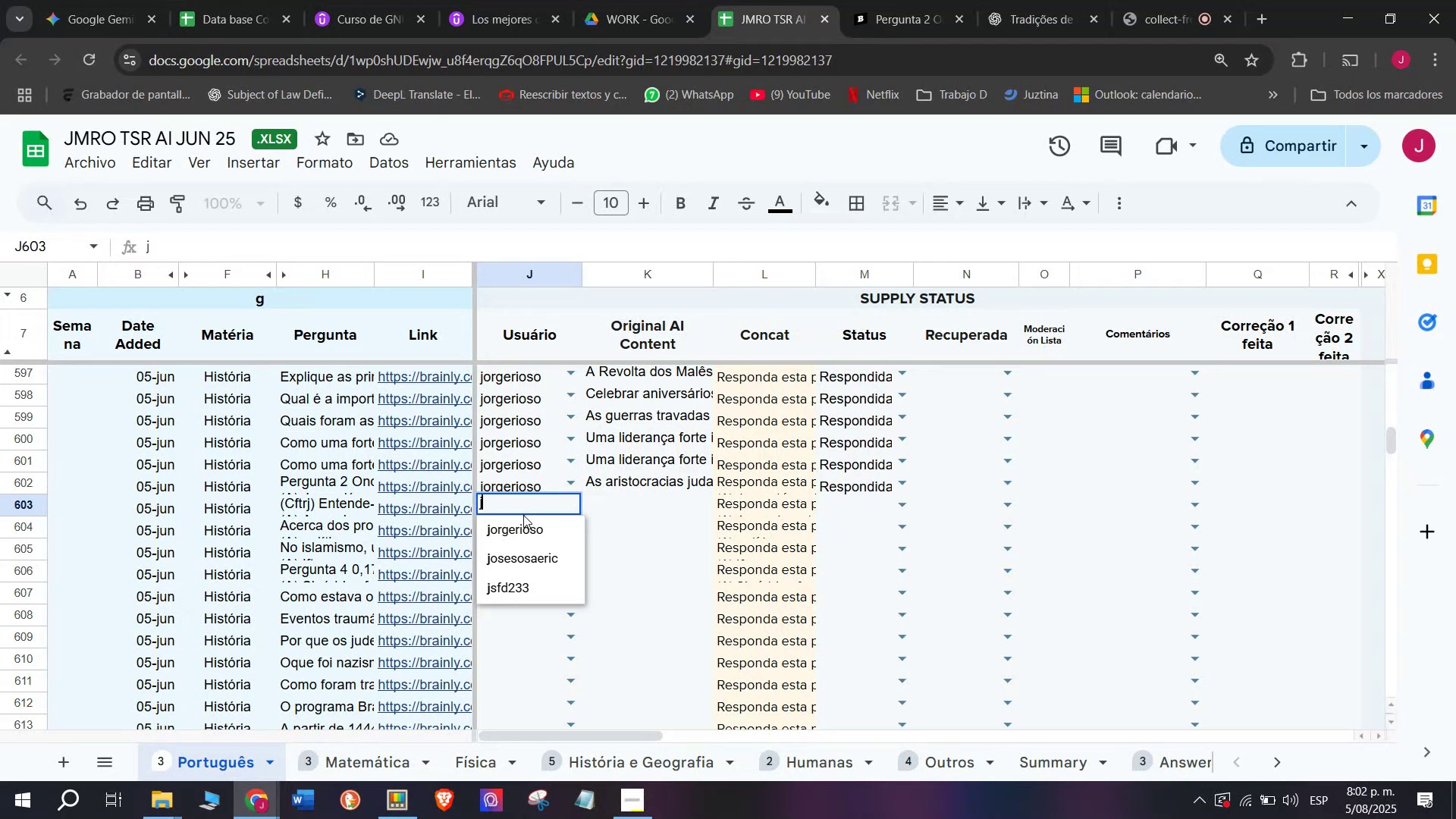 
left_click([517, 526])
 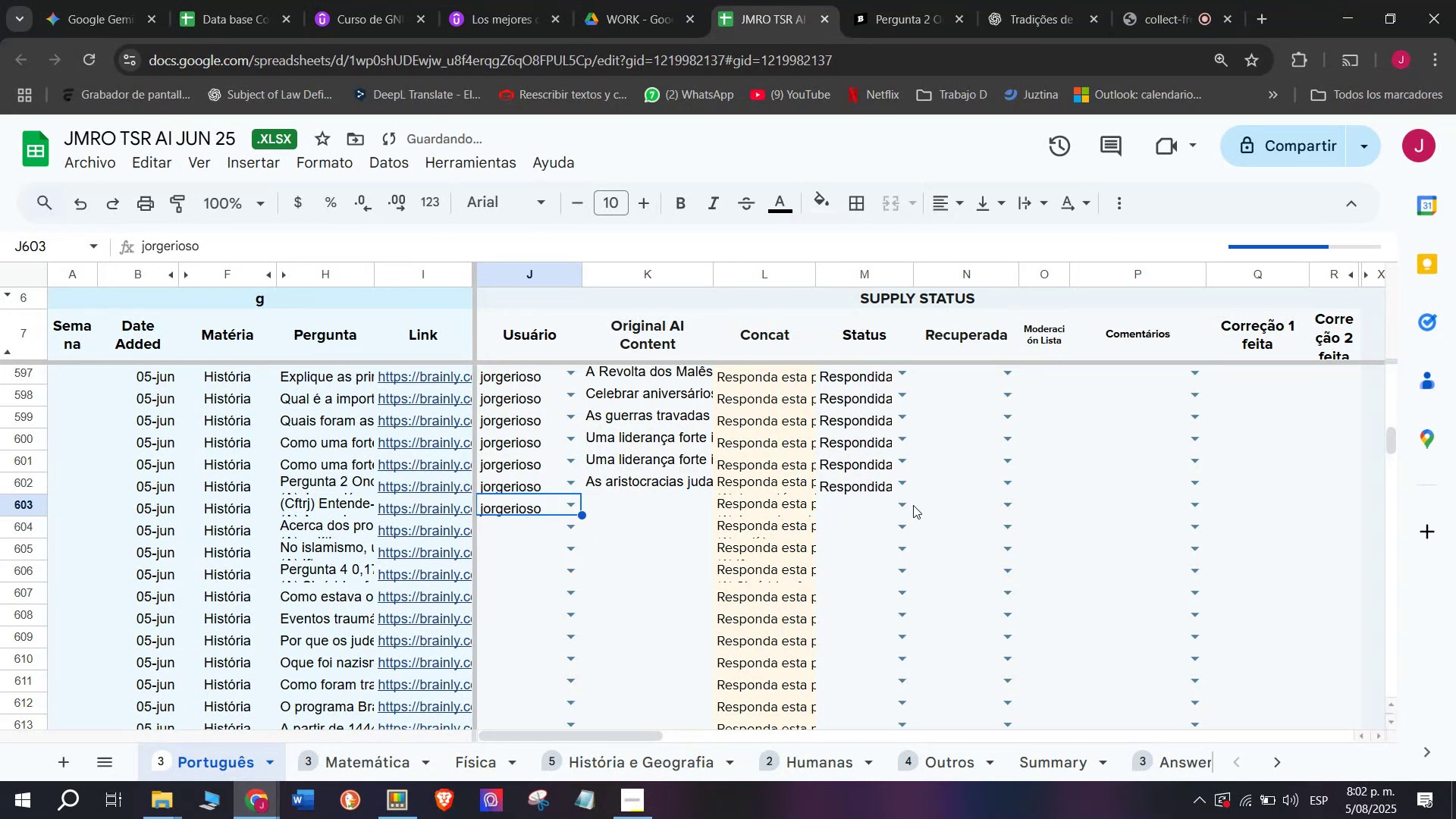 
left_click([907, 505])
 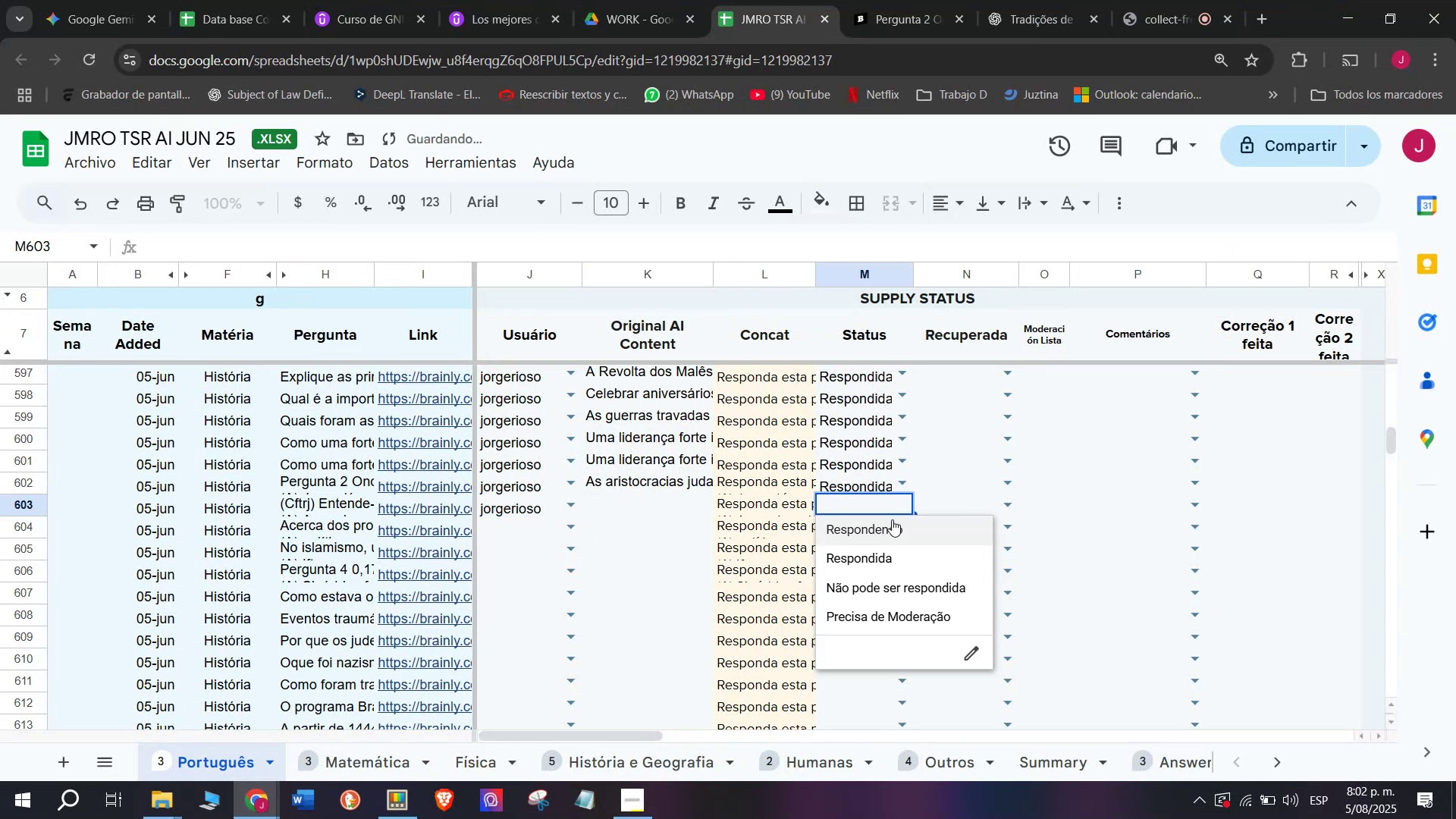 
left_click([892, 519])
 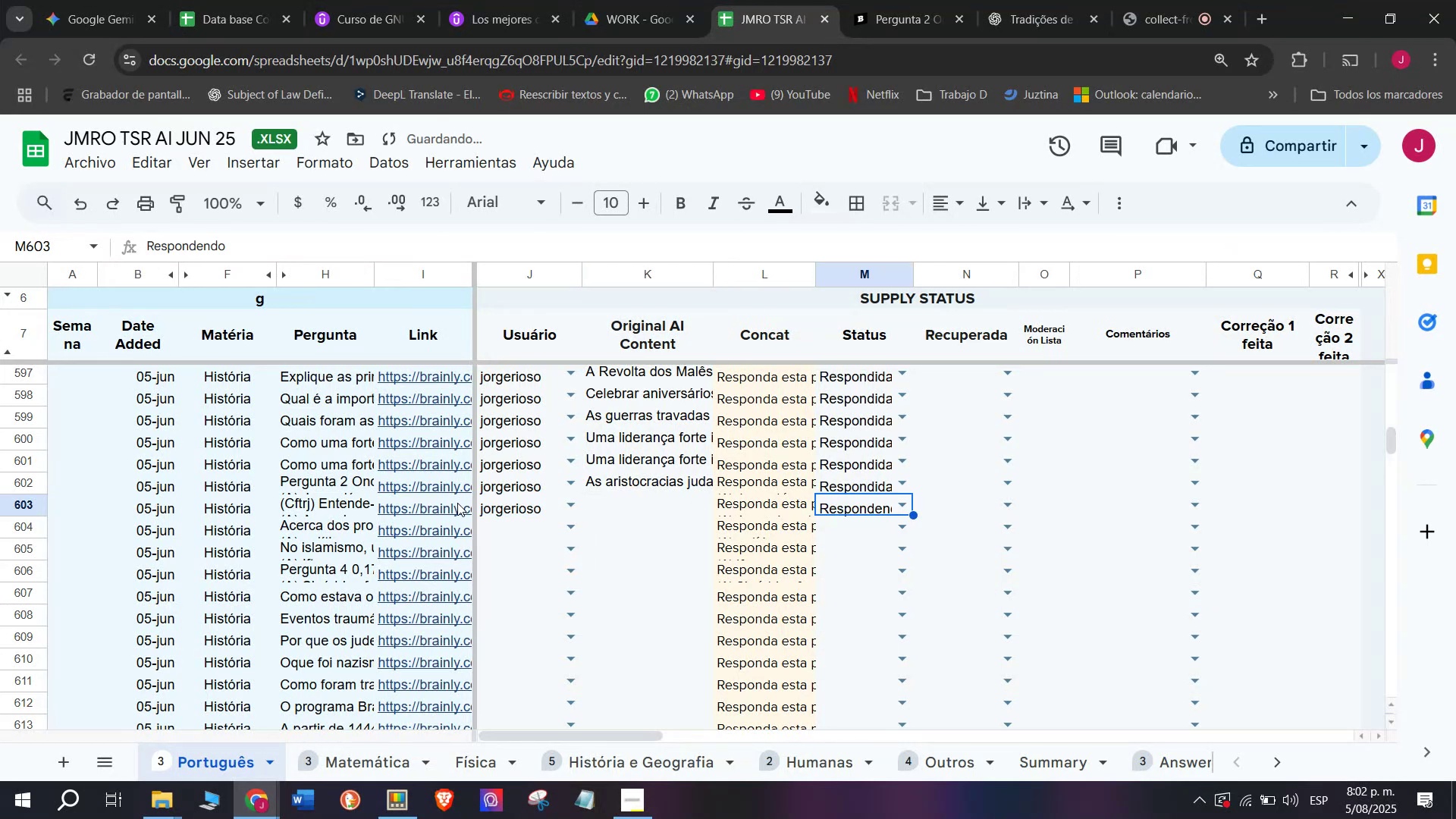 
left_click([454, 506])
 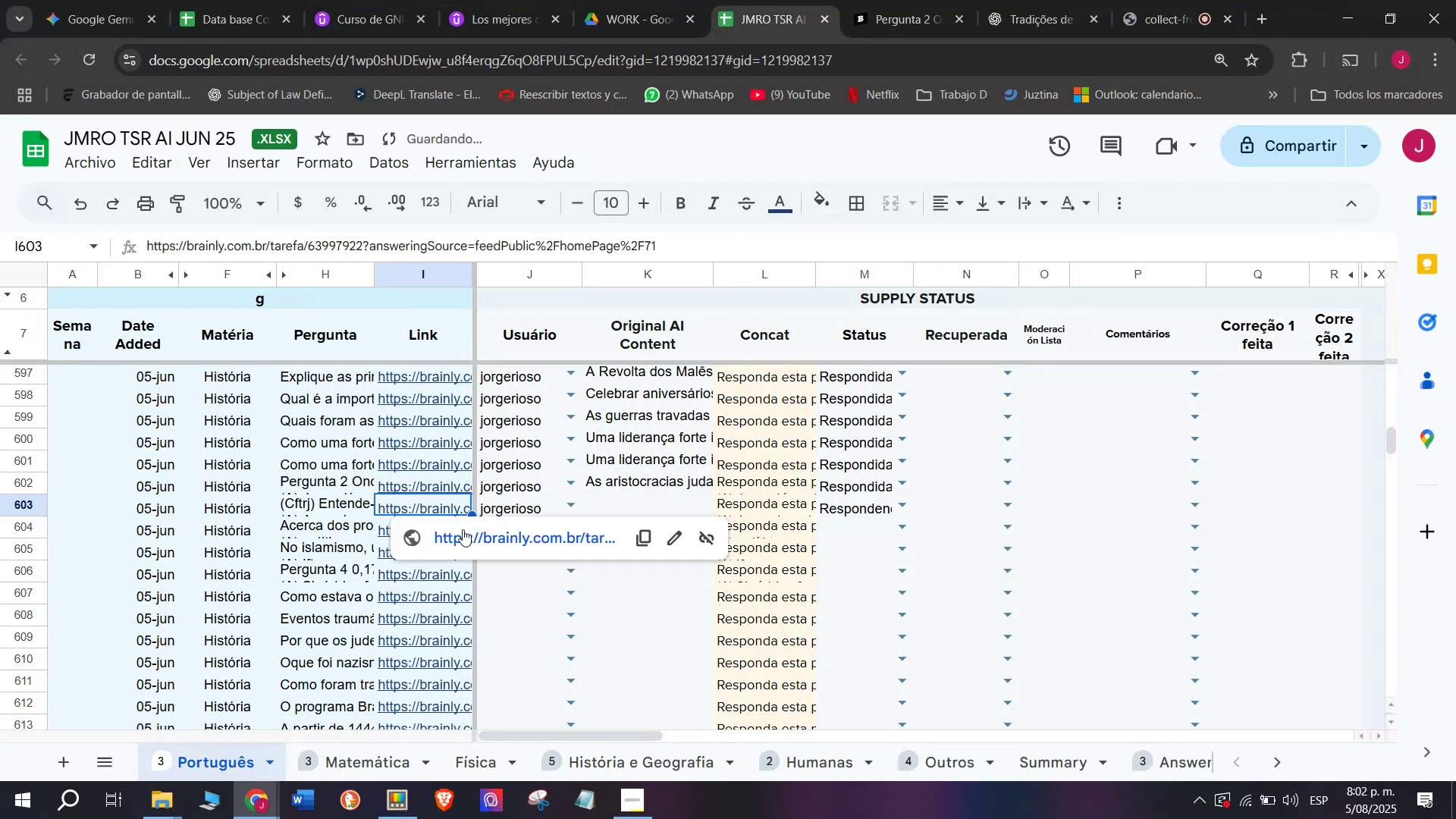 
left_click([463, 529])
 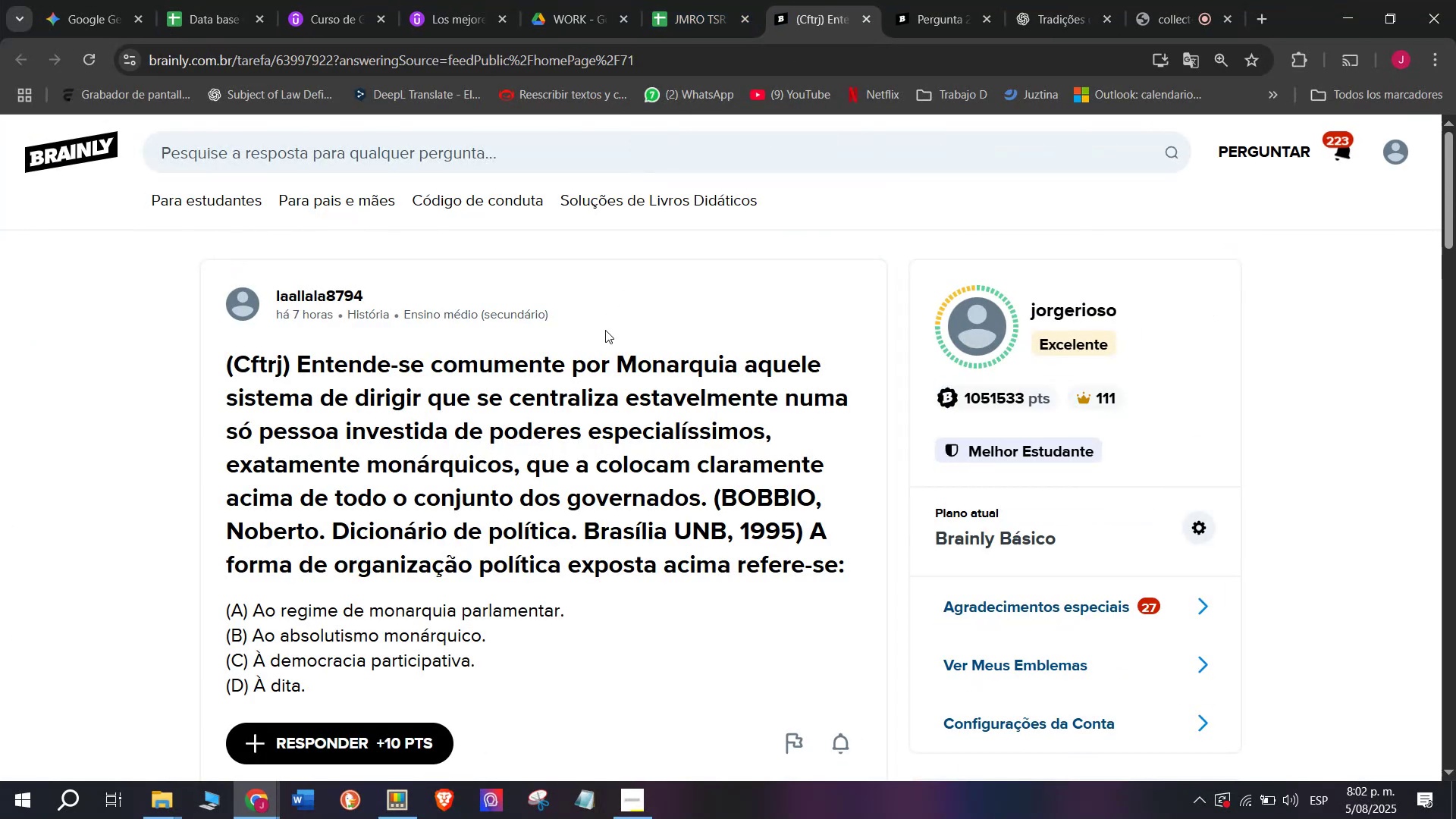 
wait(5.74)
 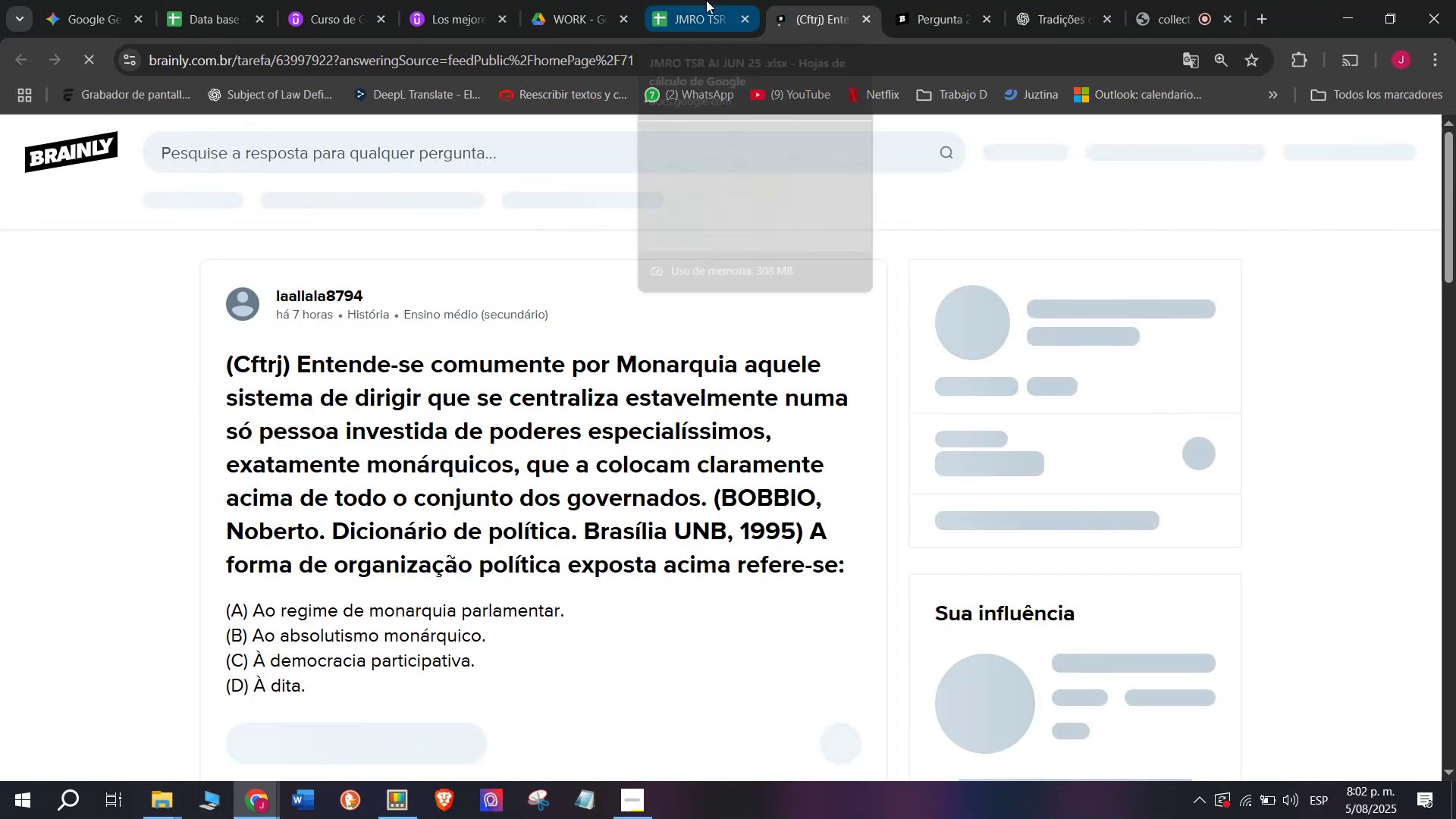 
left_click_drag(start_coordinate=[335, 690], to_coordinate=[142, 373])
 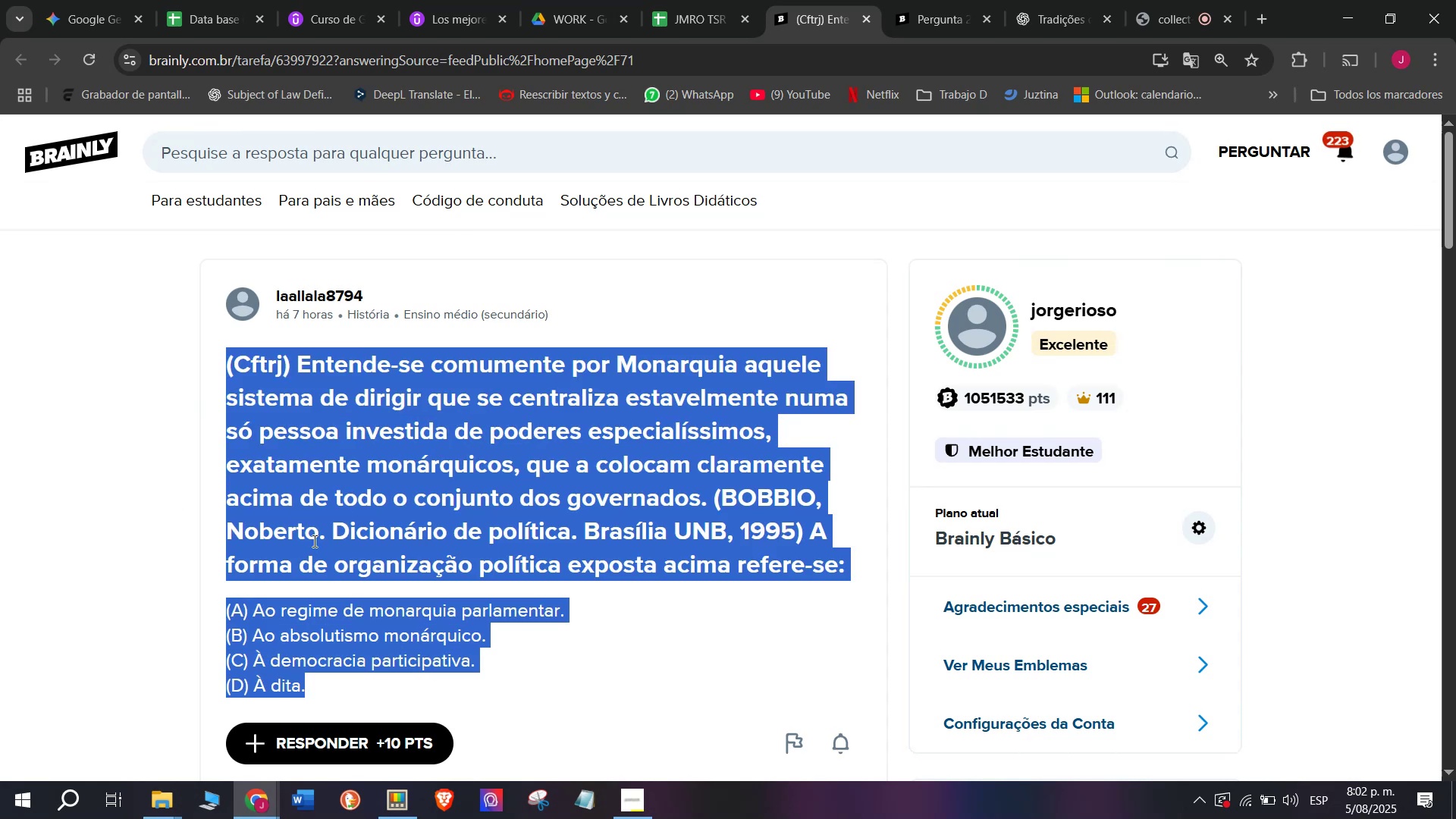 
key(Break)
 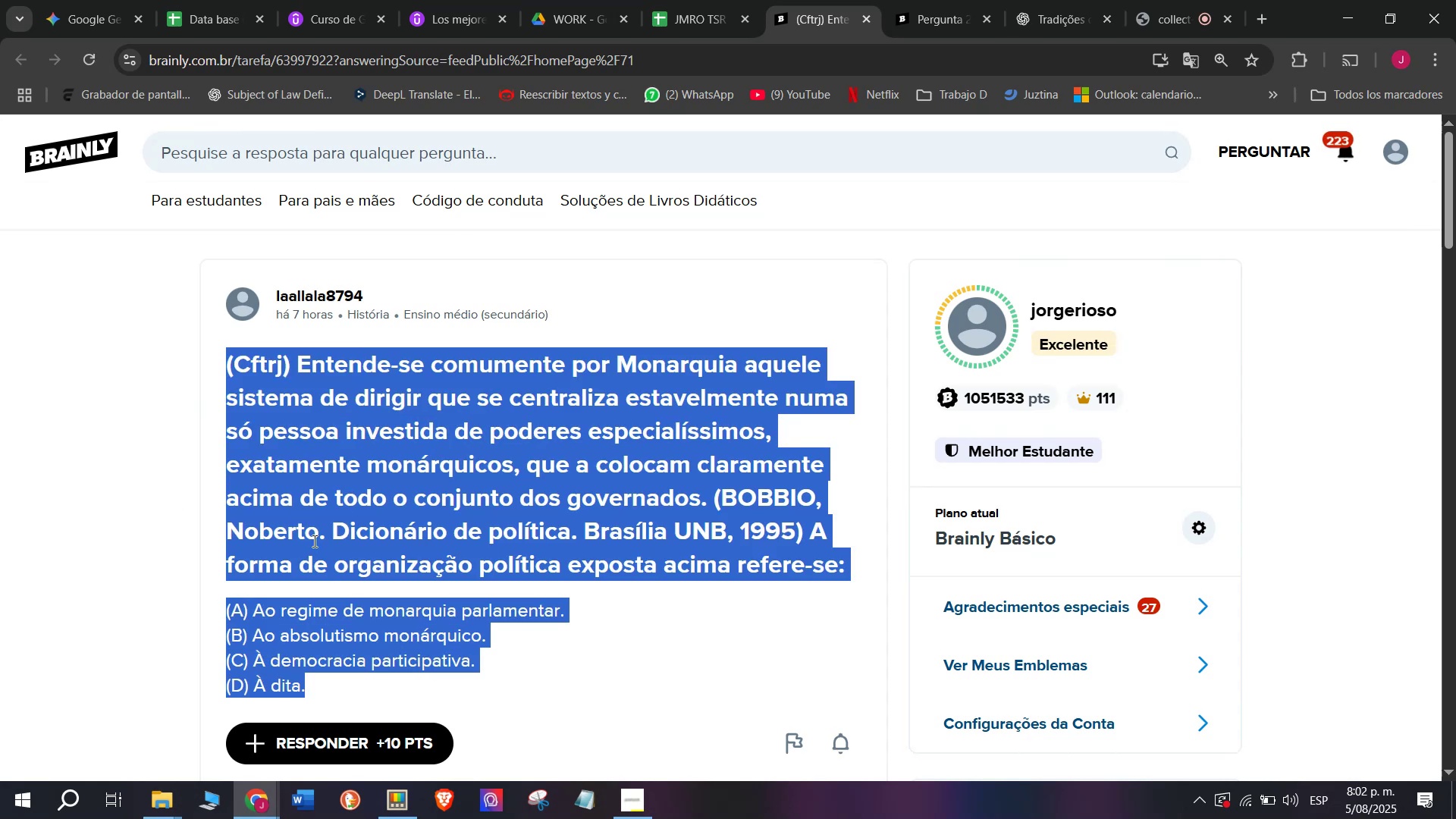 
key(Control+ControlLeft)
 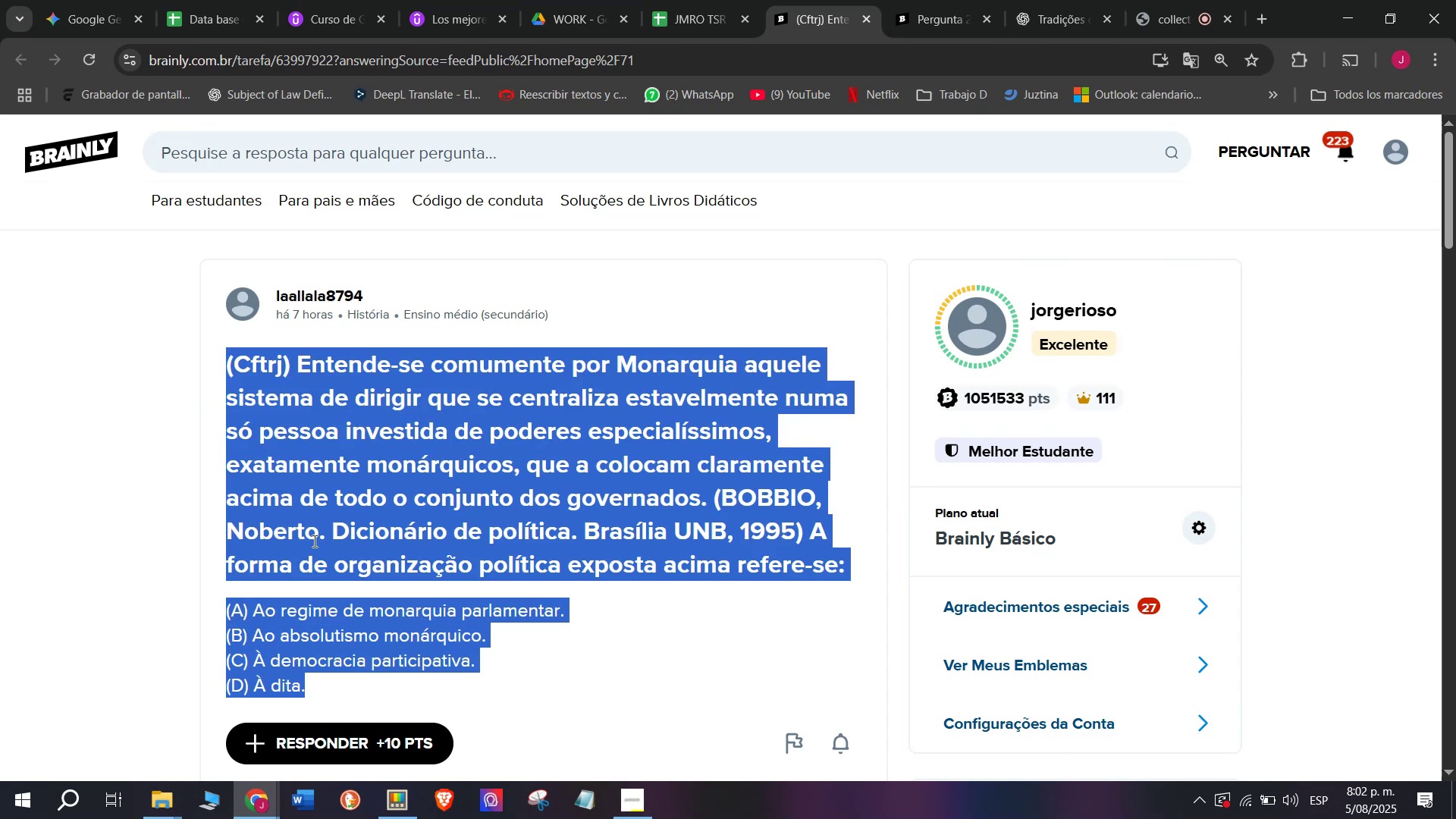 
key(Control+C)
 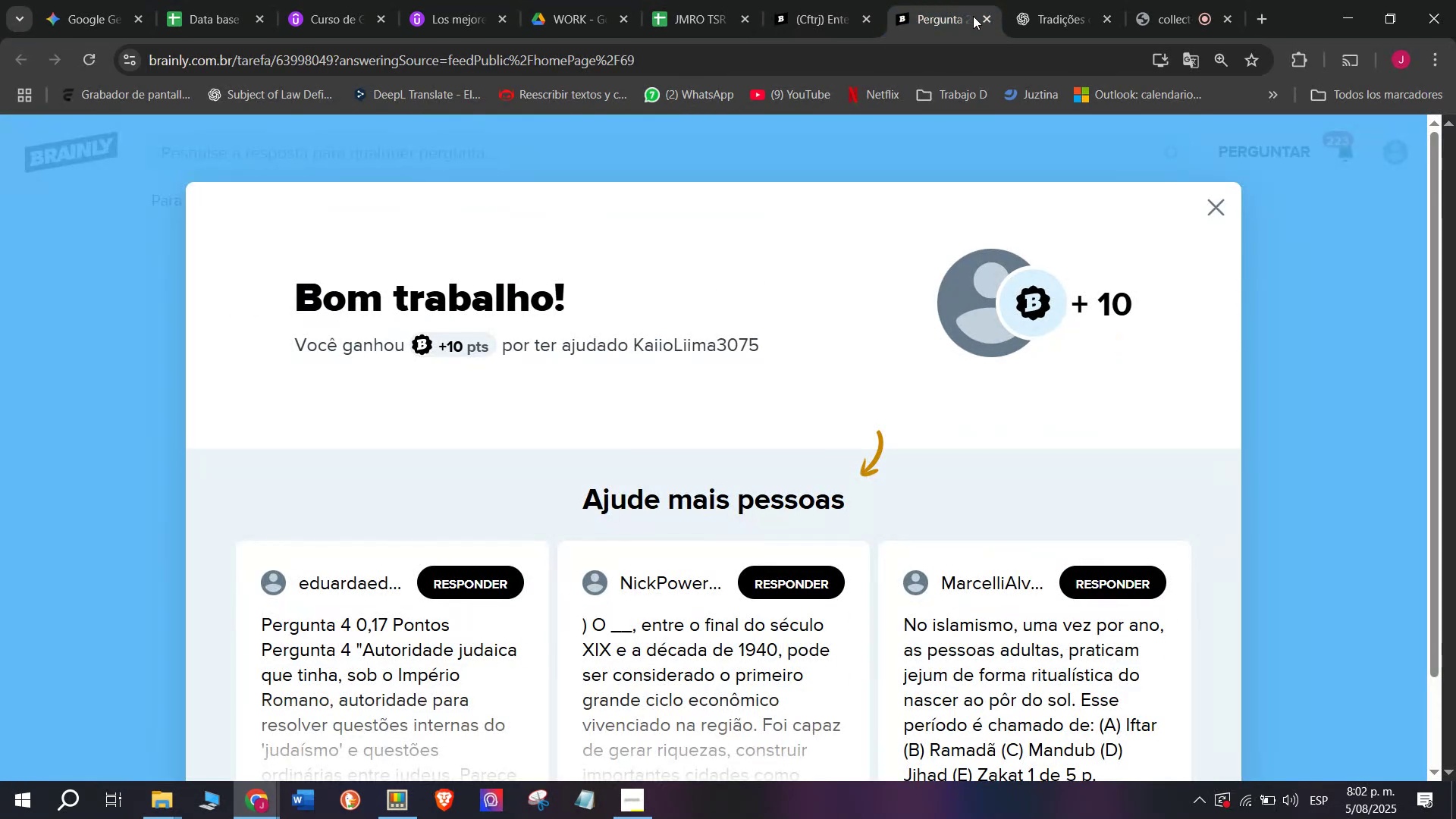 
double_click([938, 0])
 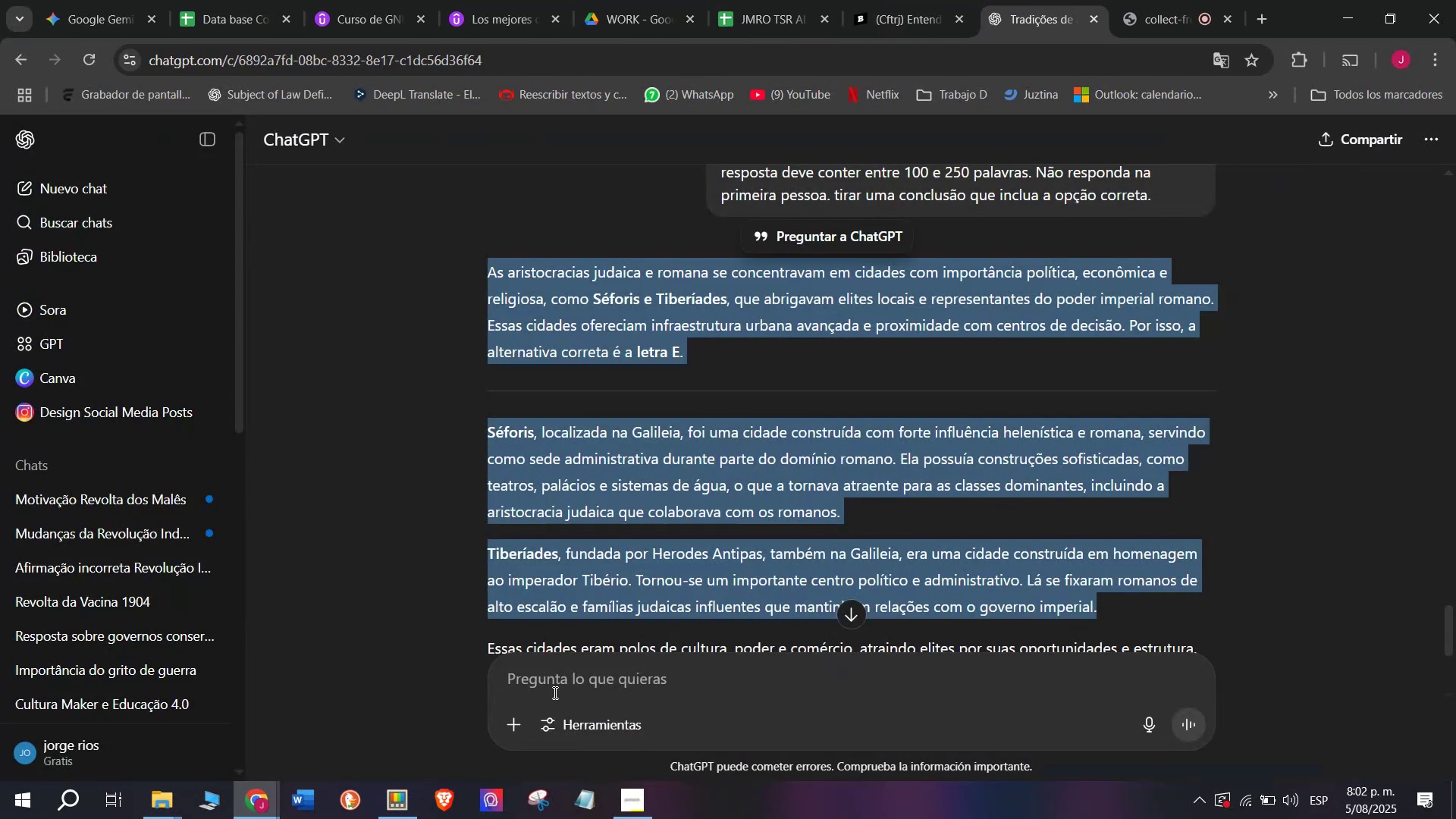 
left_click([558, 678])
 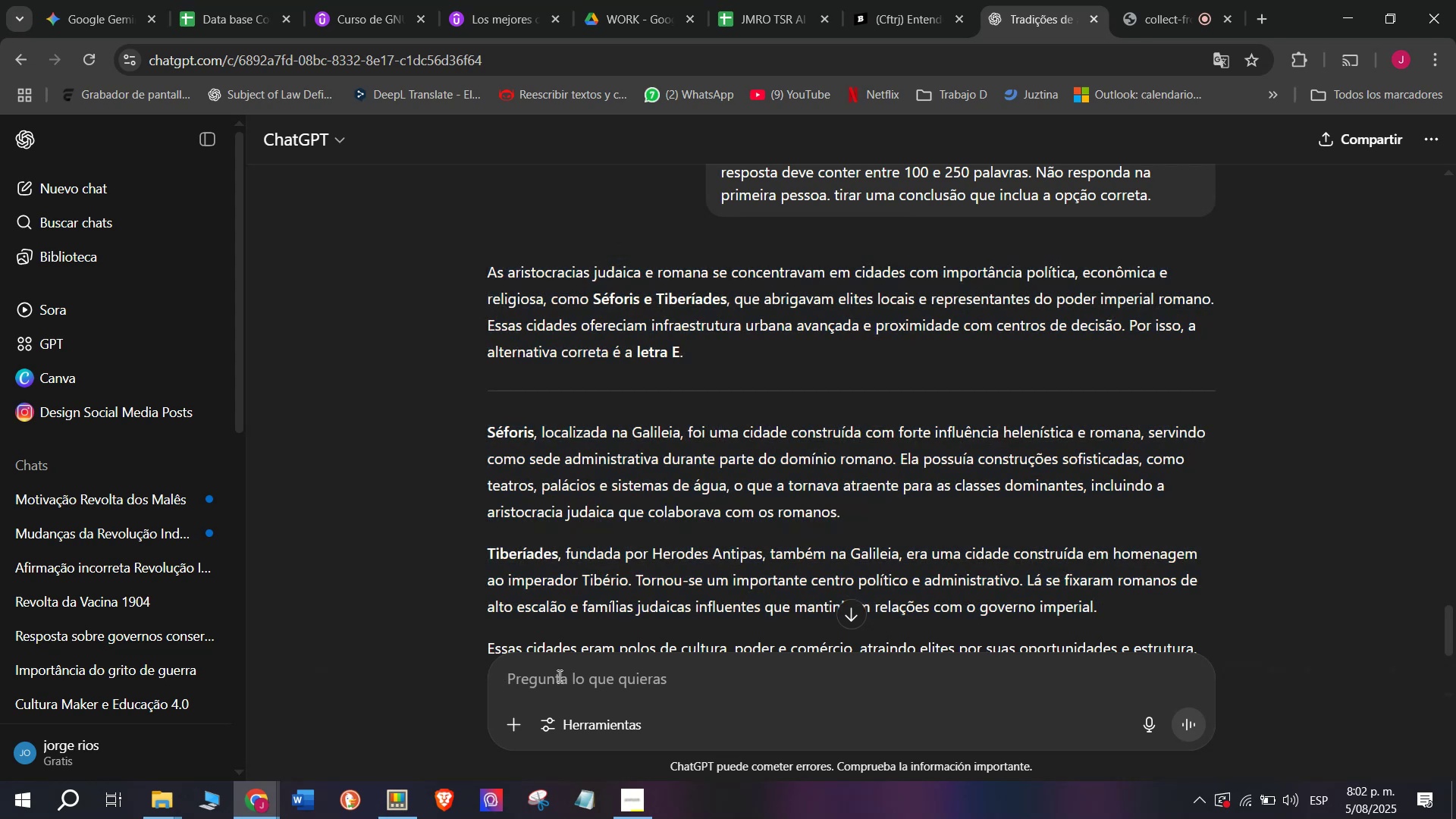 
key(C)
 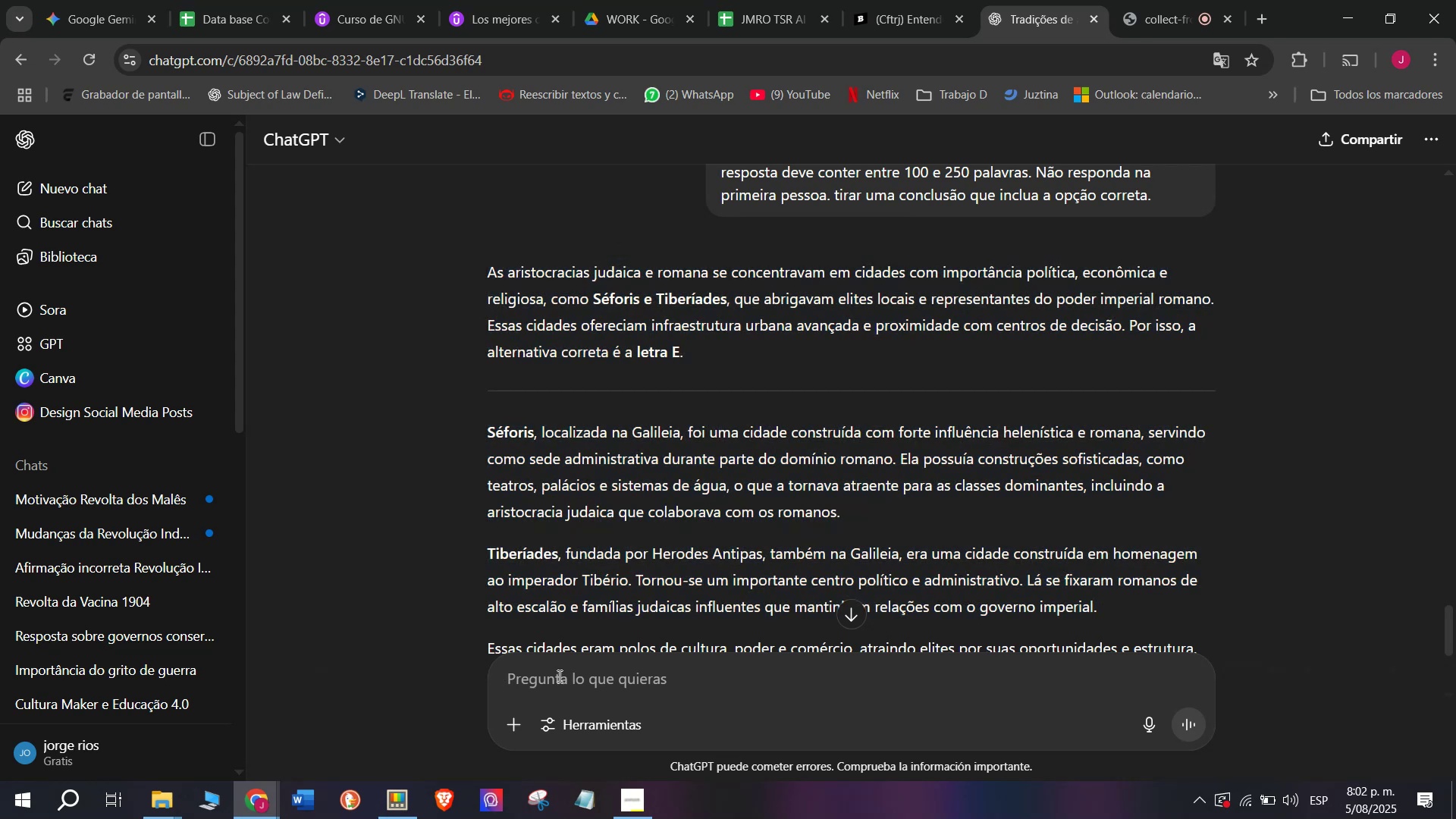 
key(Meta+MetaLeft)
 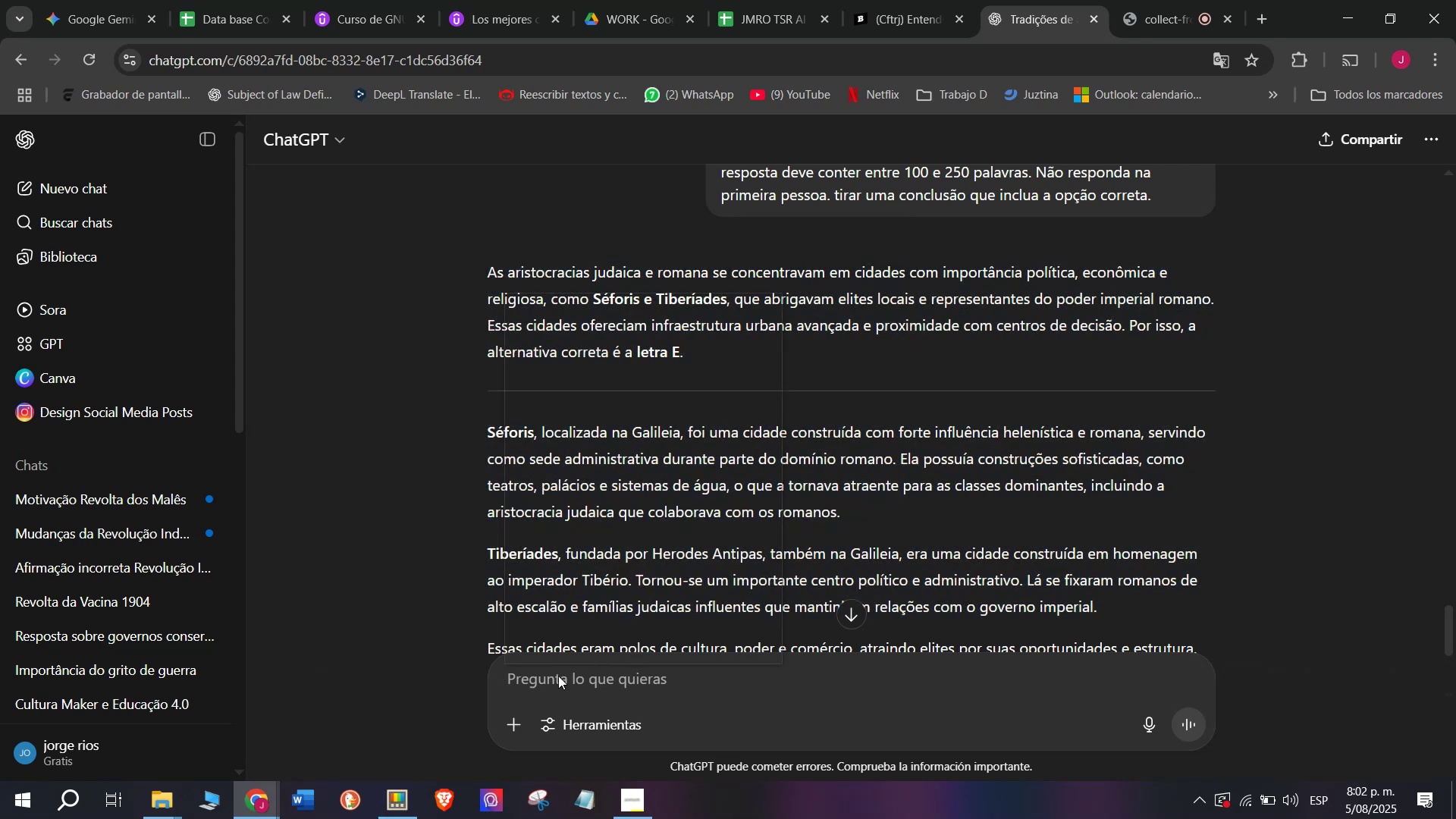 
key(Meta+V)
 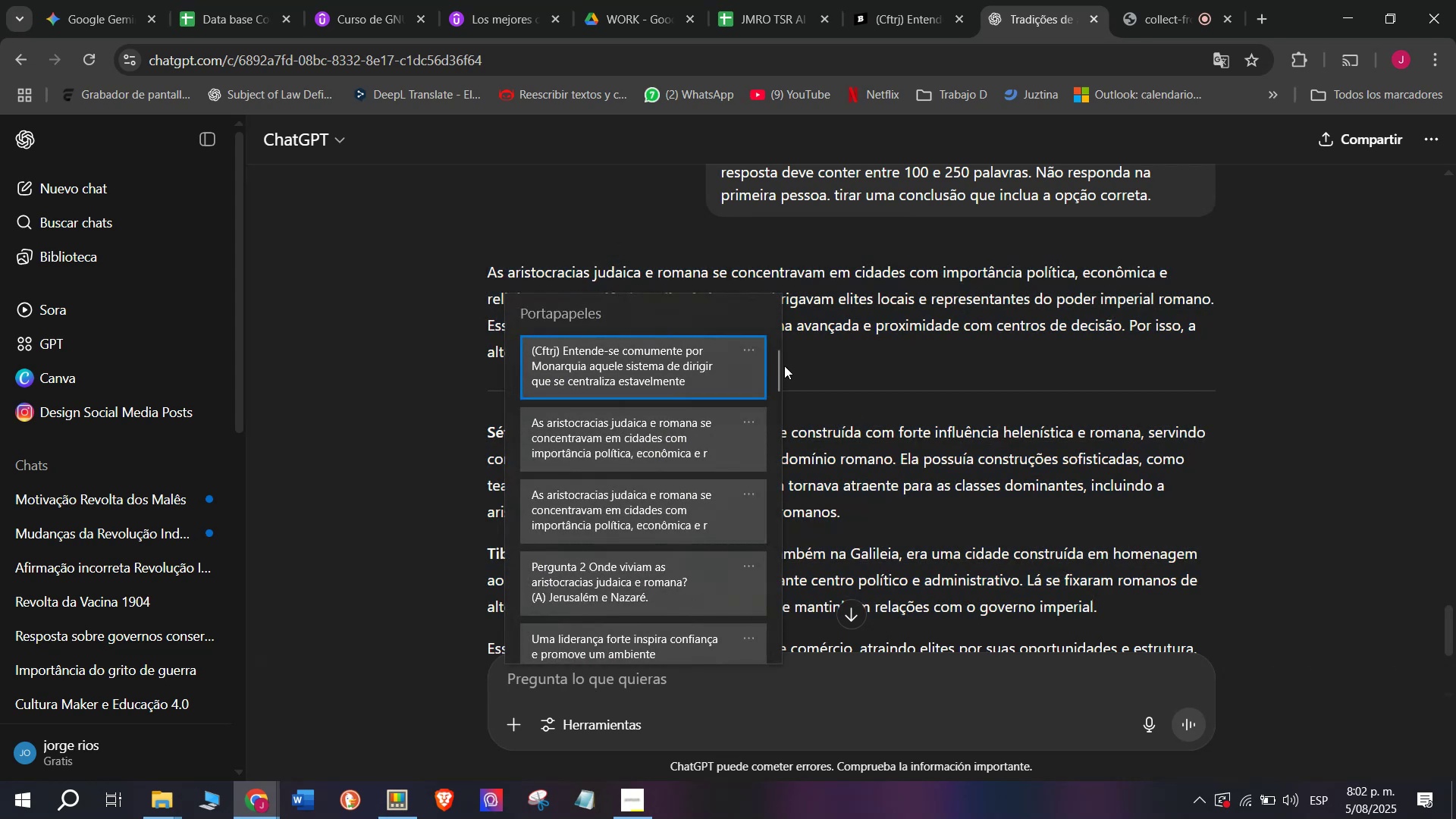 
left_click_drag(start_coordinate=[774, 372], to_coordinate=[767, 658])
 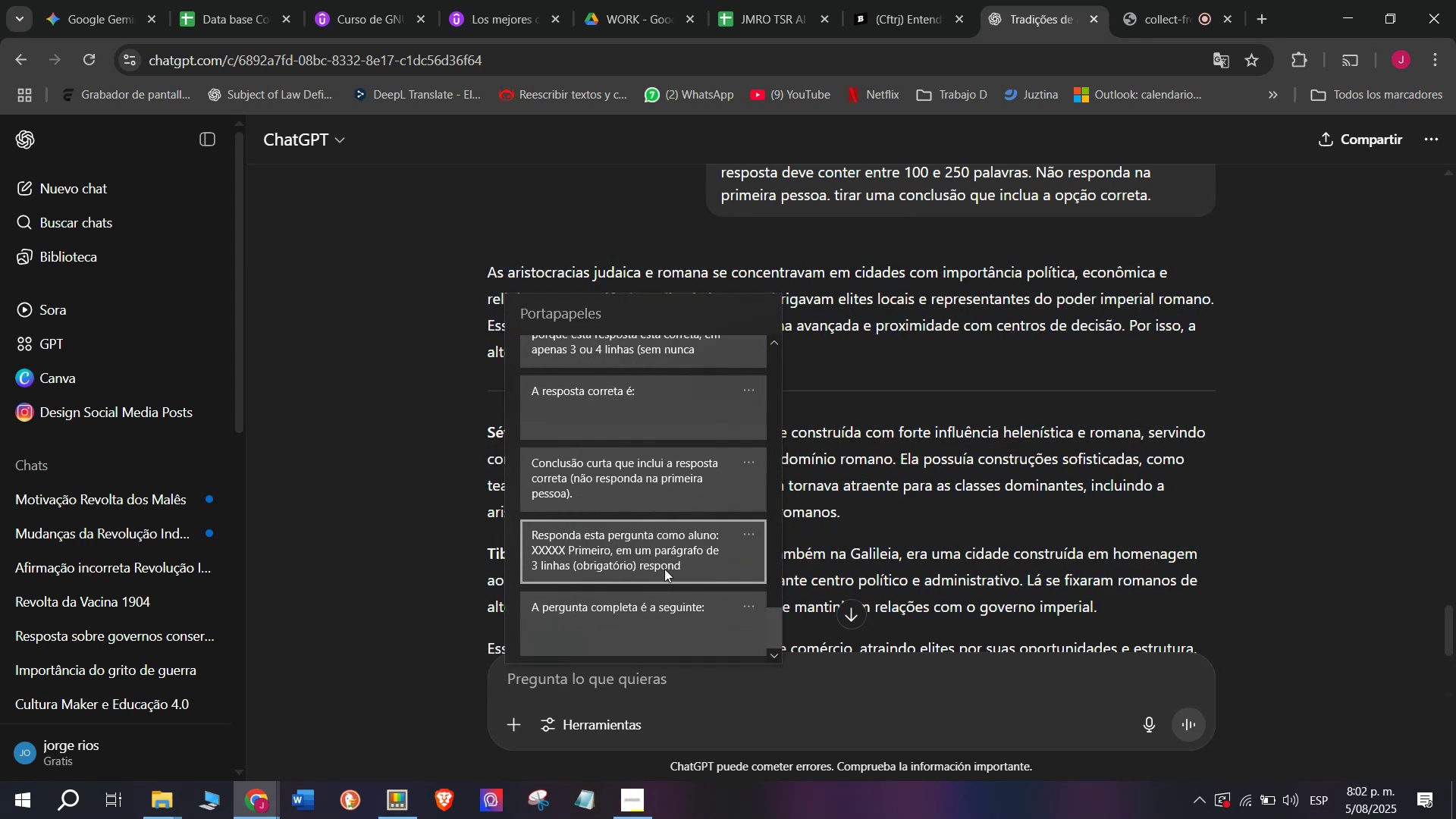 
key(Control+ControlLeft)
 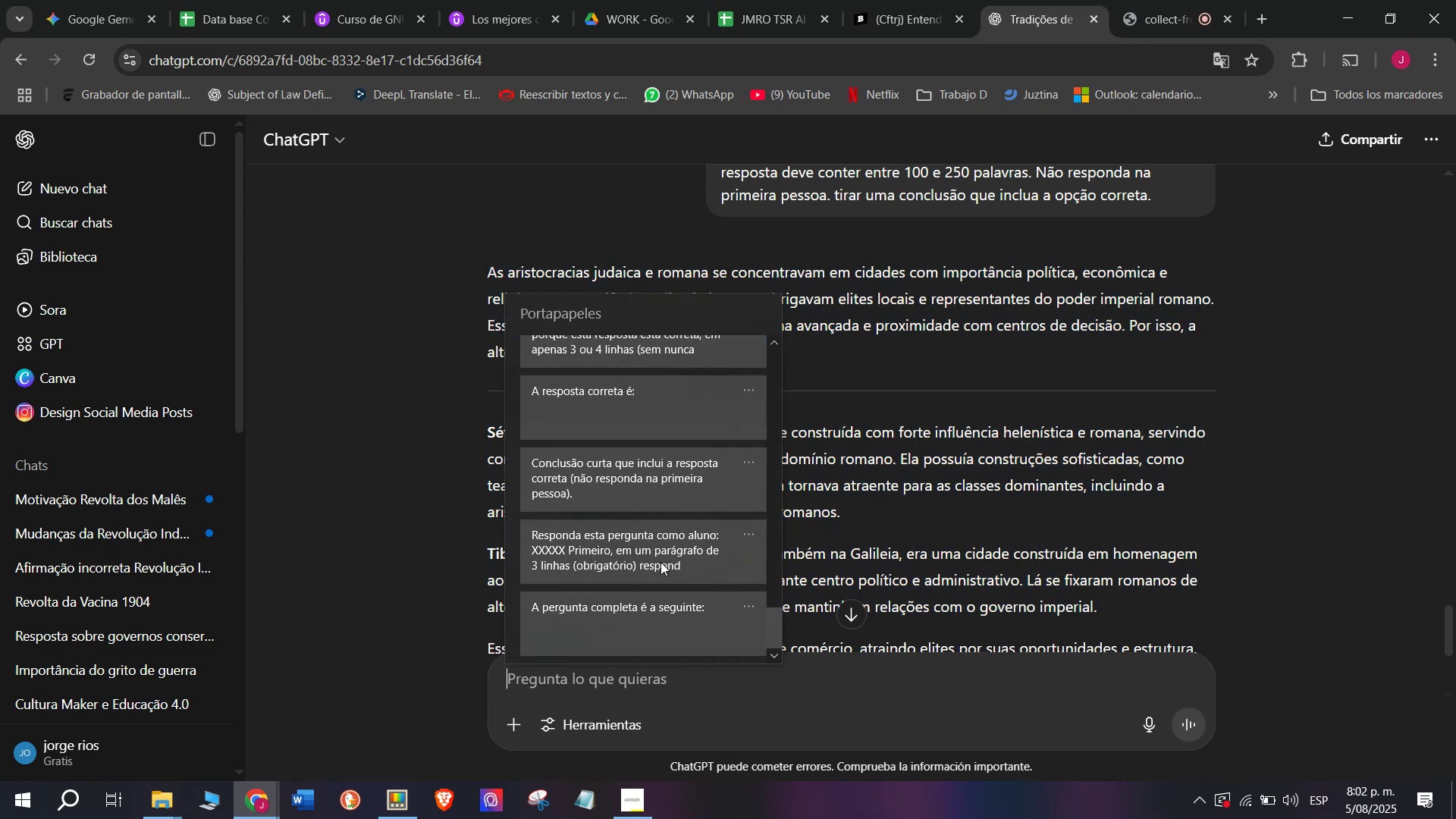 
key(Control+V)
 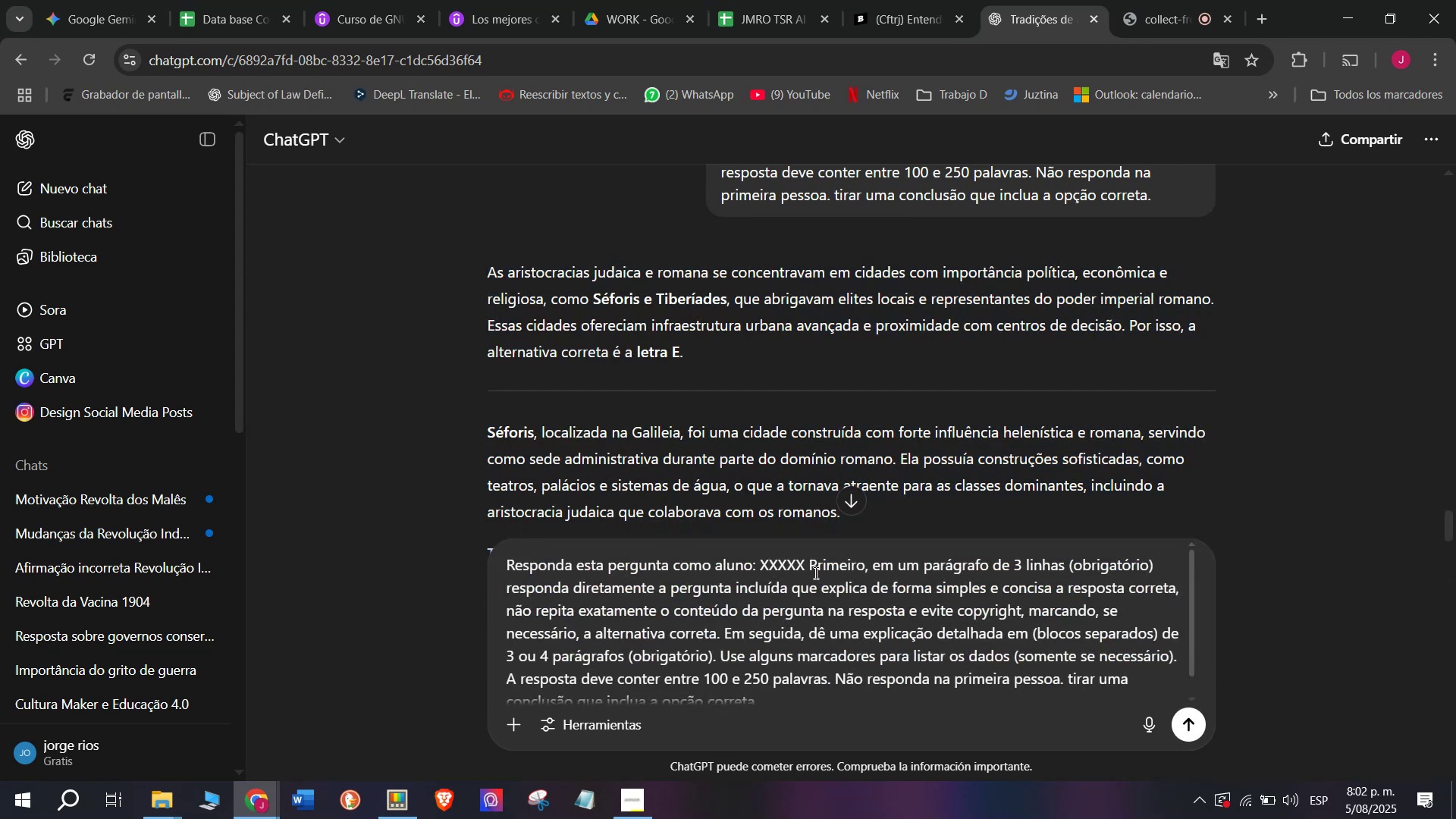 
left_click_drag(start_coordinate=[804, 564], to_coordinate=[761, 556])
 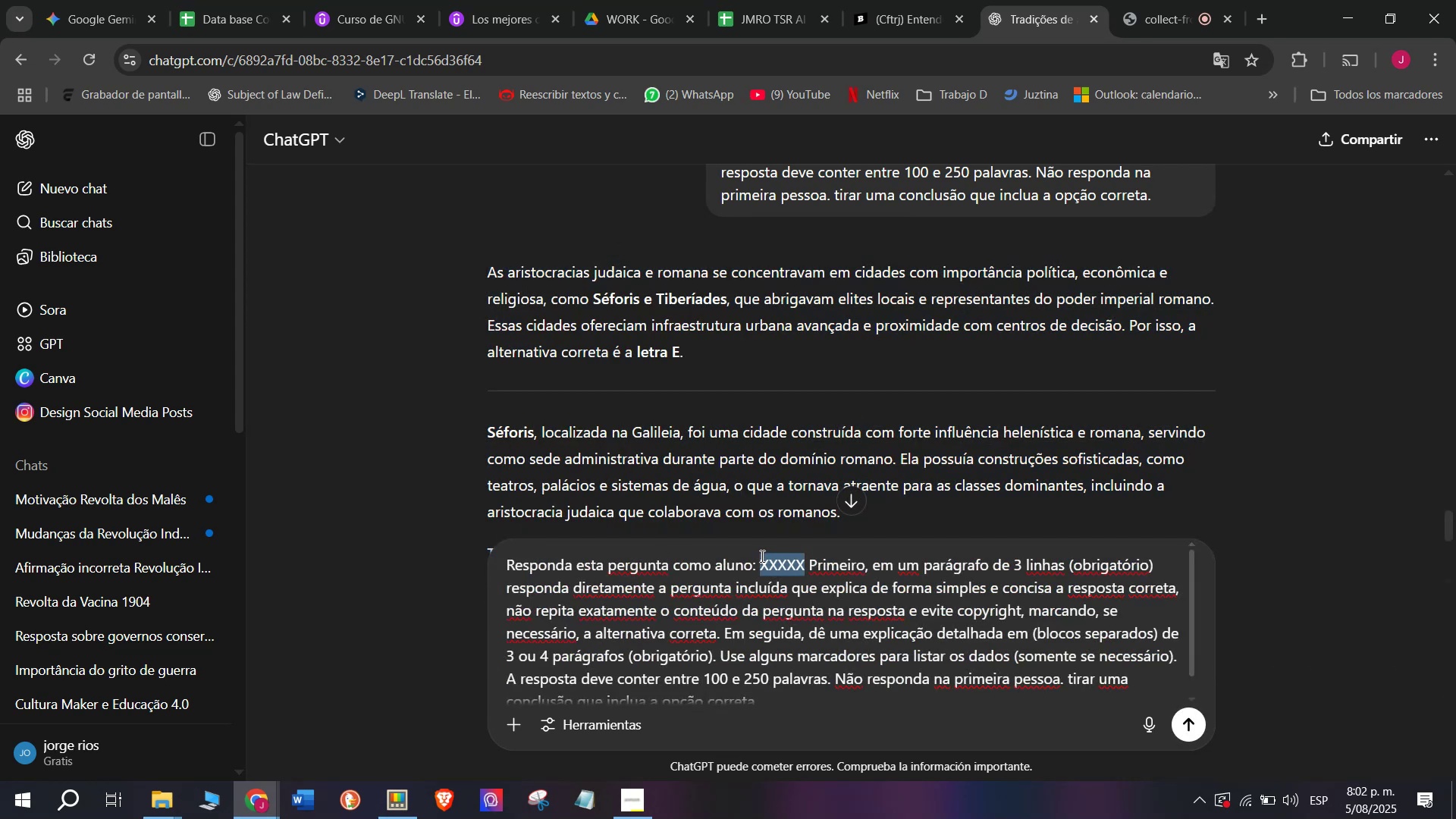 
key(Break)
 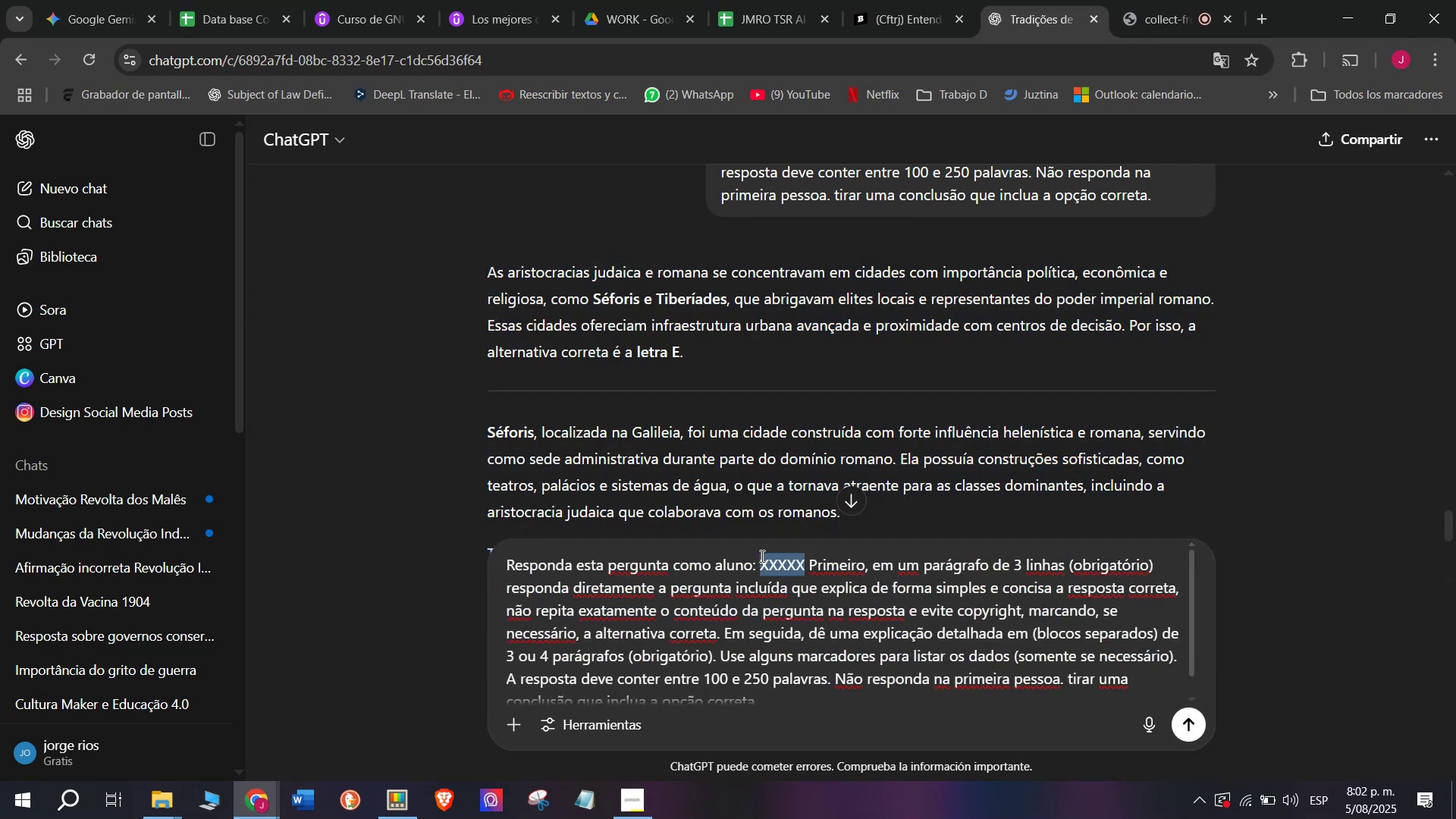 
key(Control+ControlLeft)
 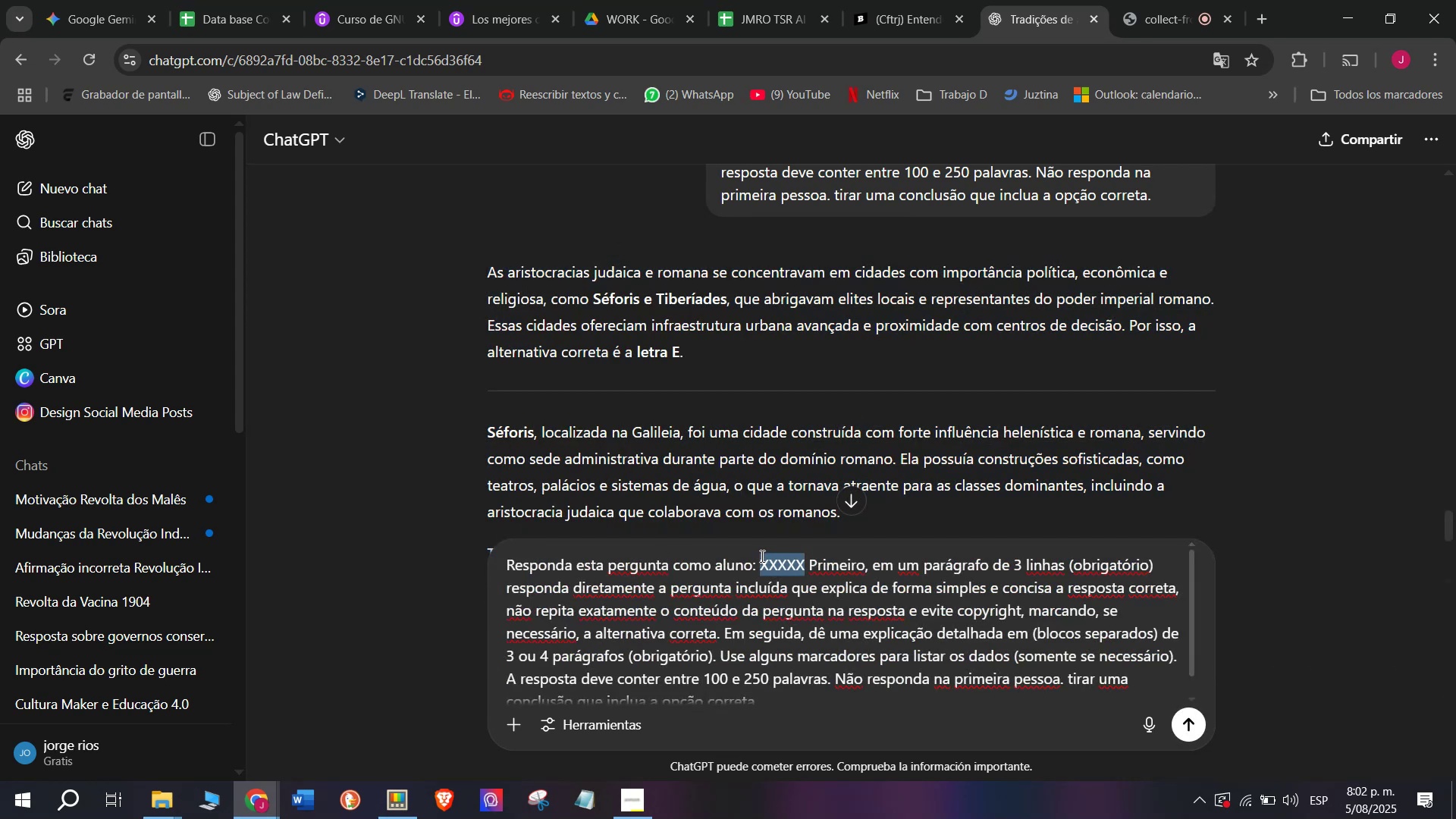 
key(Control+C)
 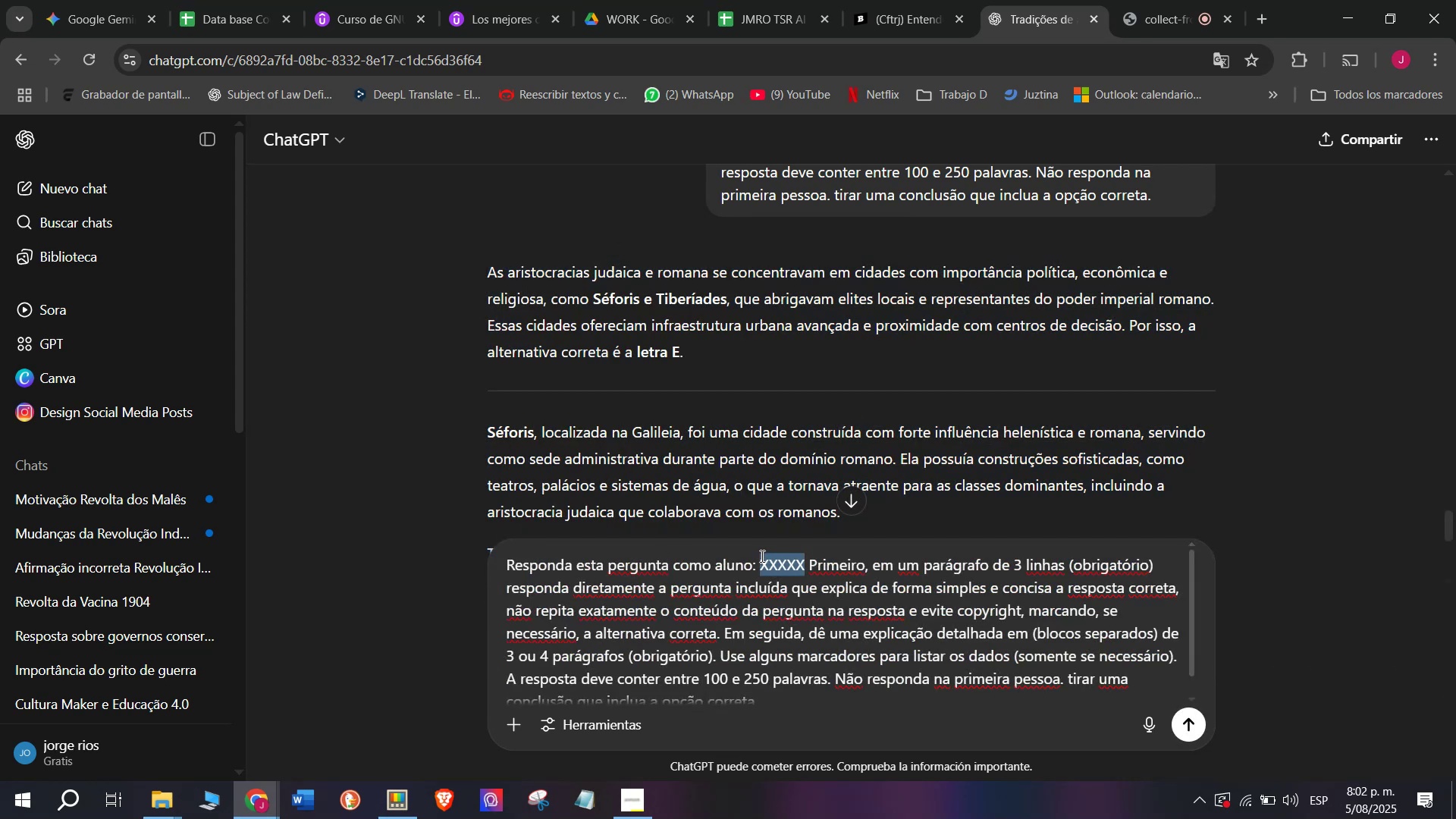 
key(Break)
 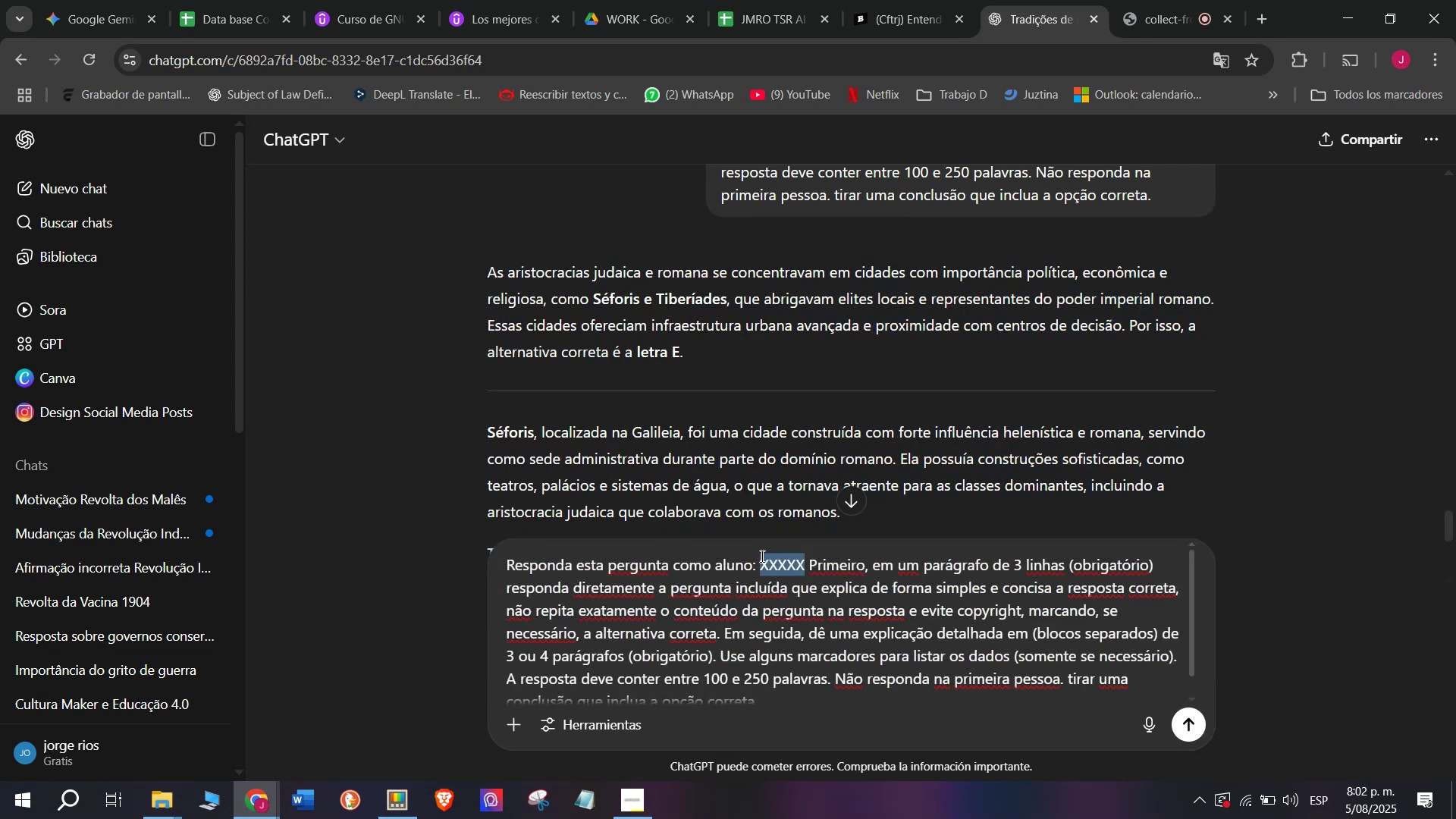 
key(Control+ControlLeft)
 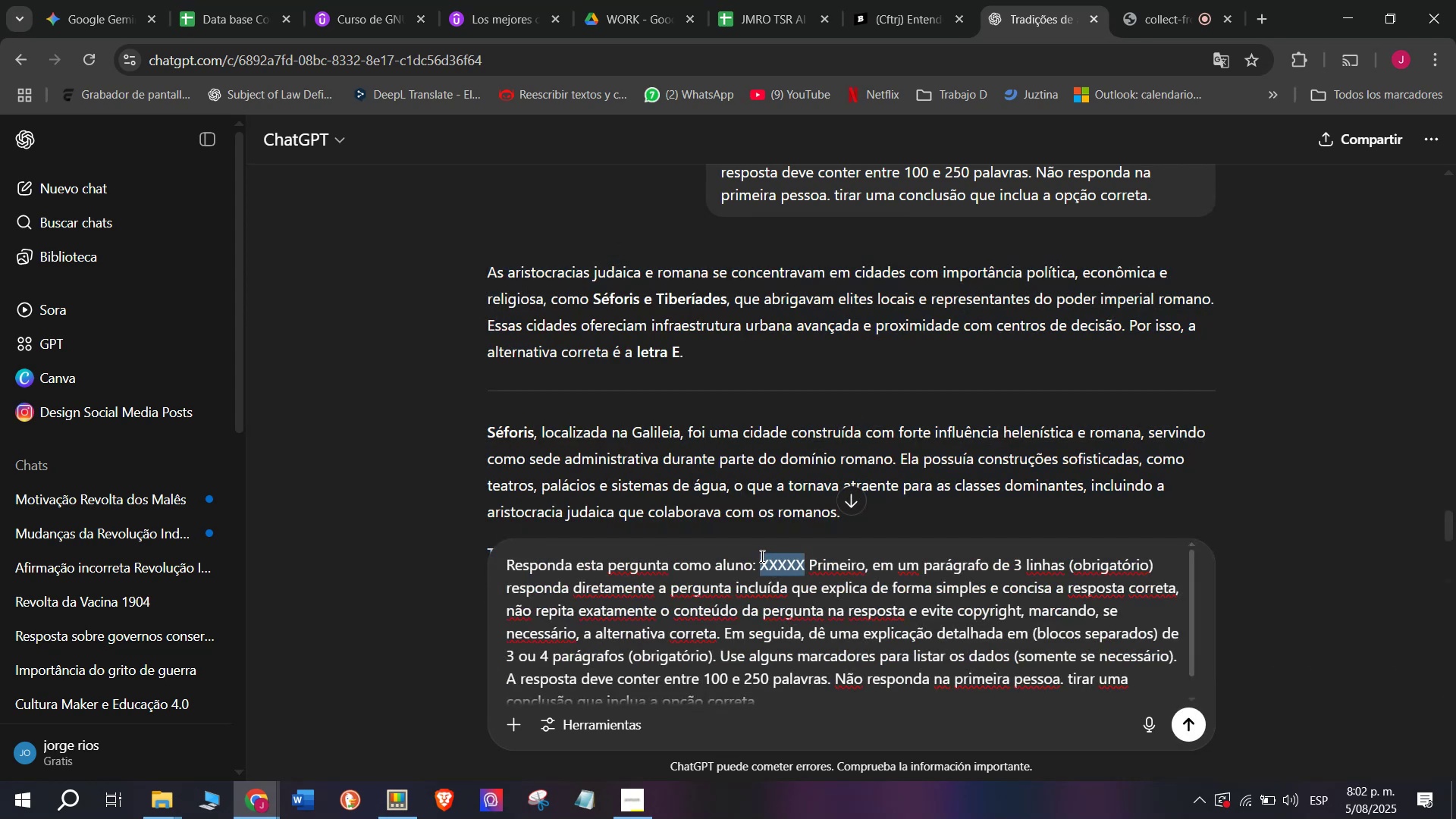 
key(Control+C)
 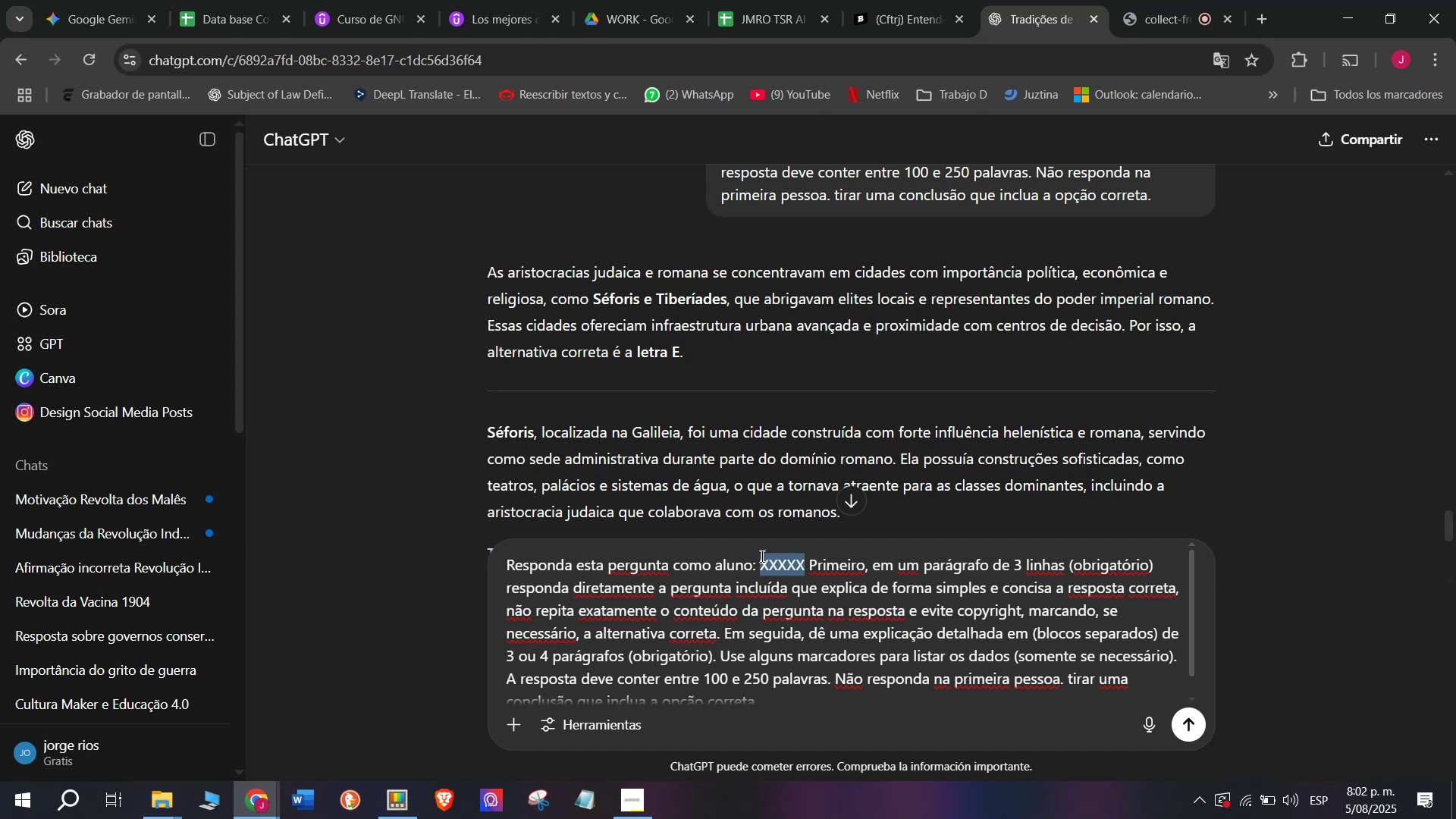 
key(C)
 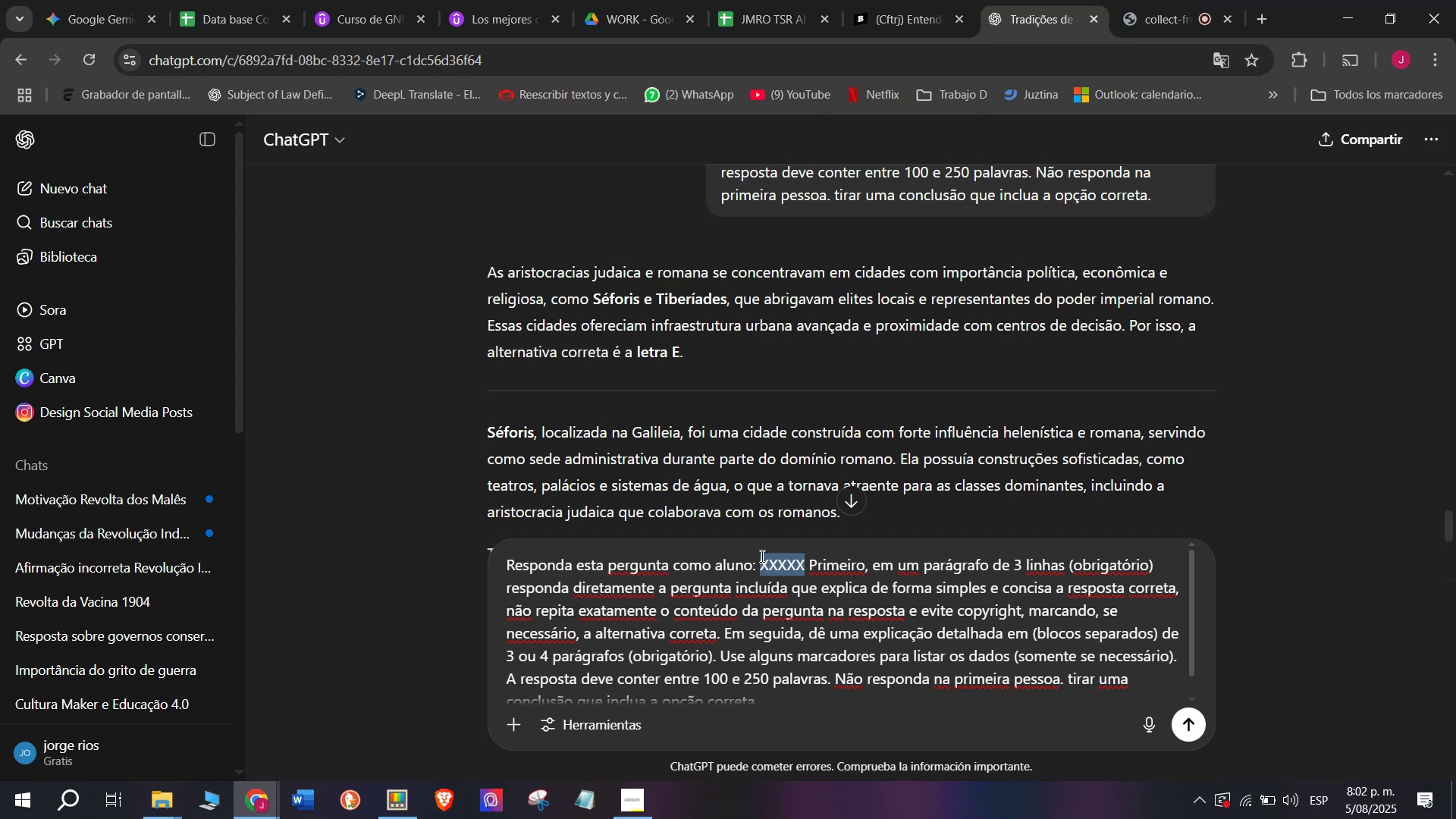 
key(Meta+MetaLeft)
 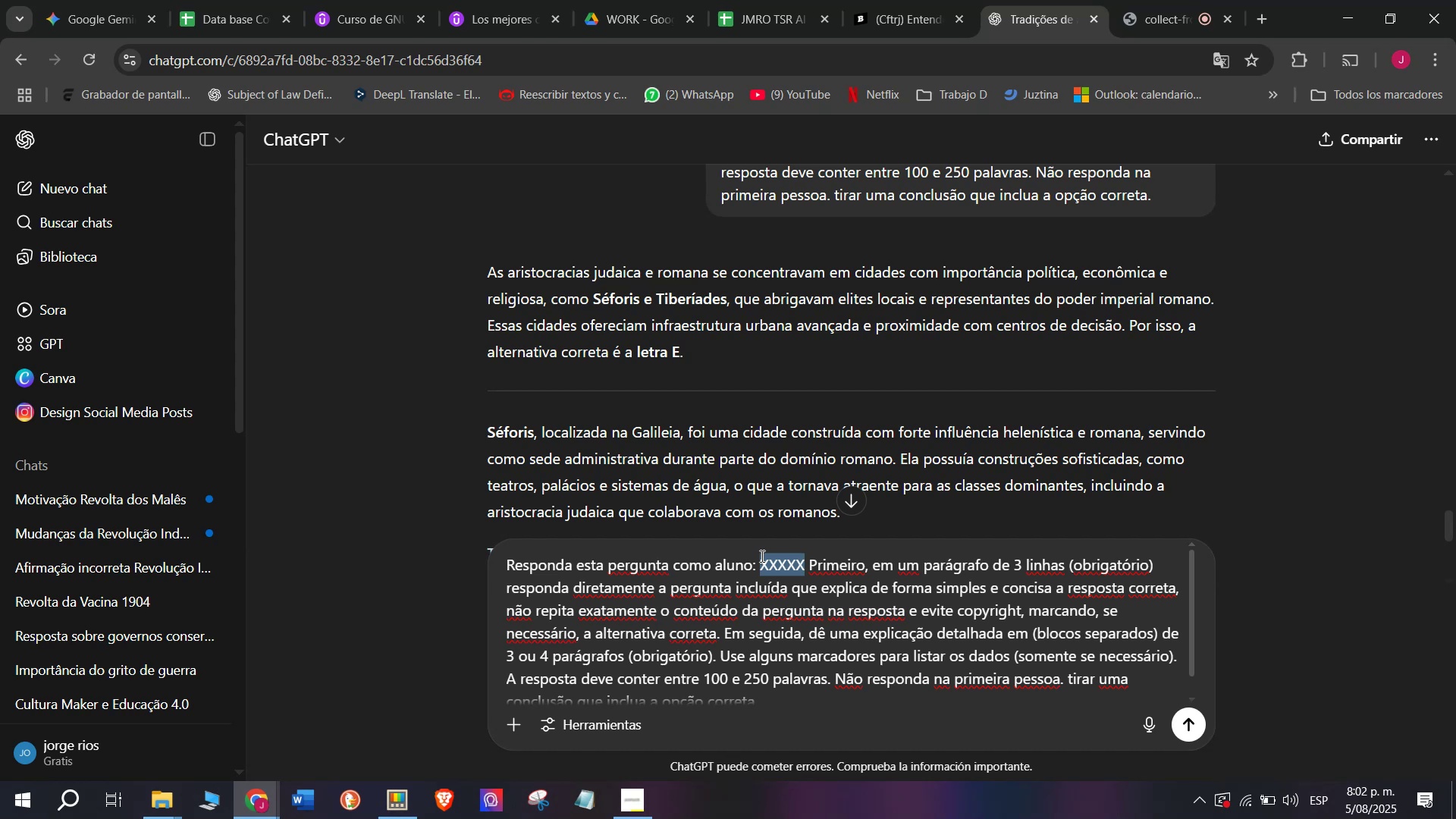 
key(Meta+V)
 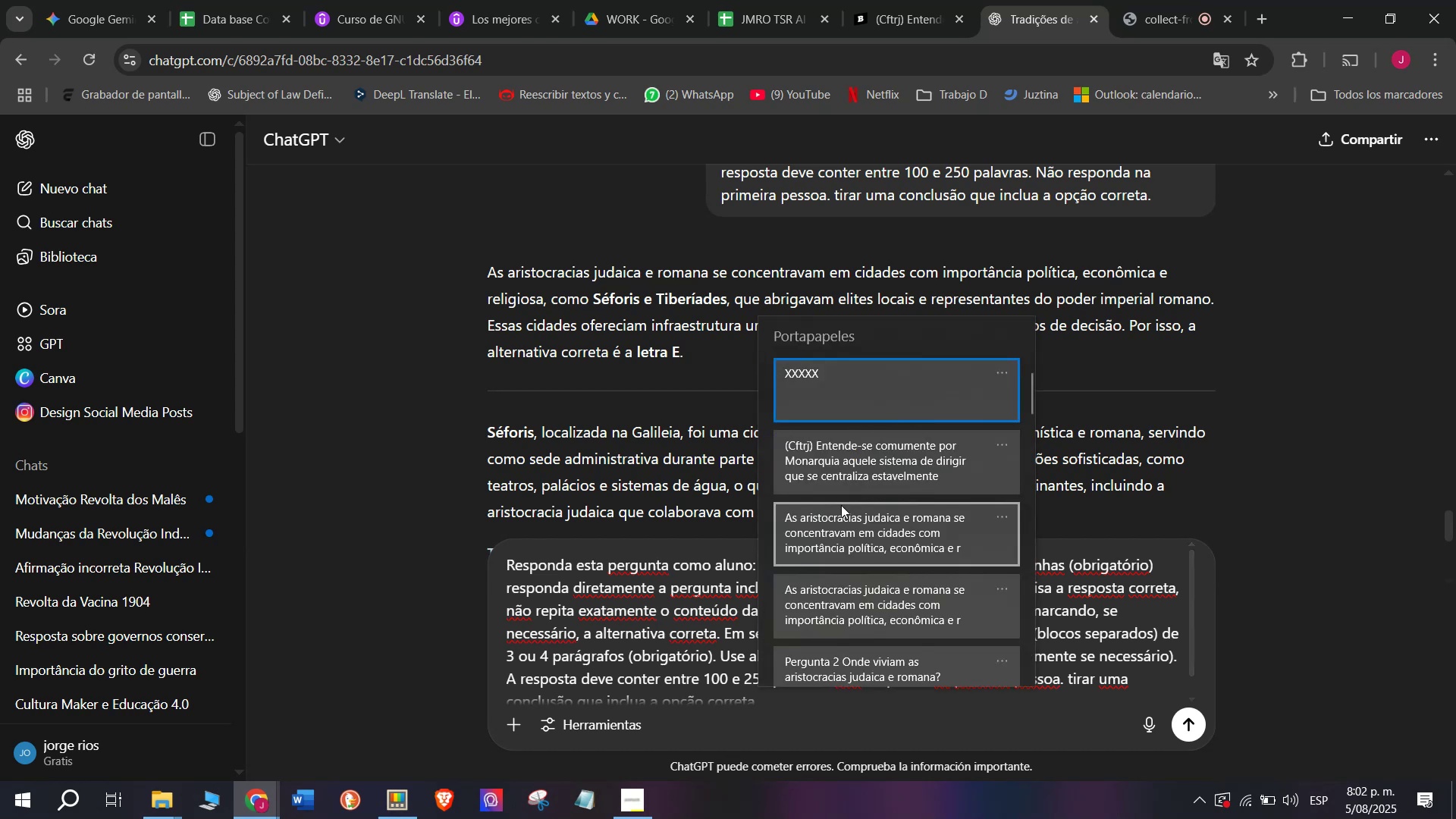 
key(Control+ControlLeft)
 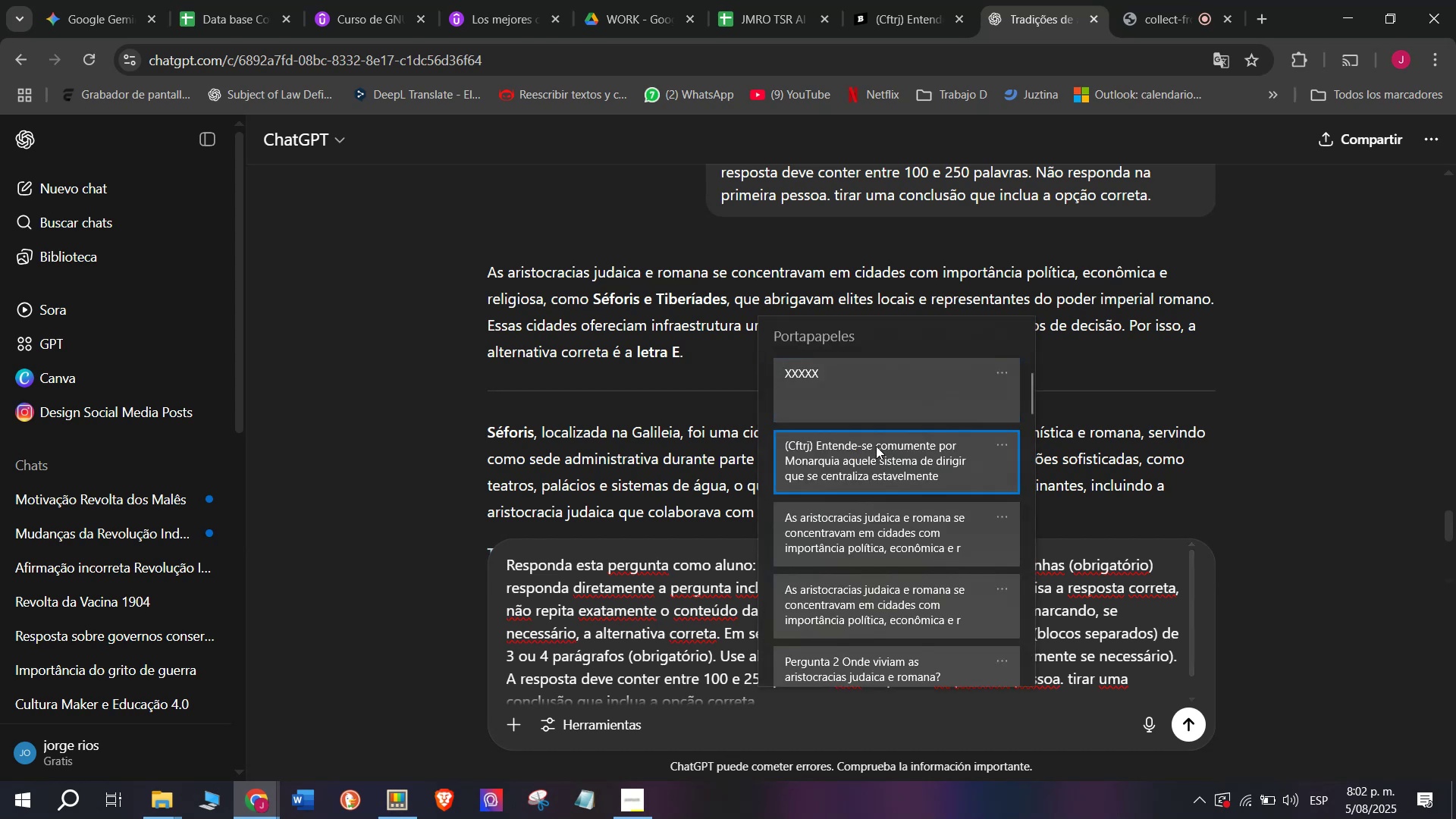 
key(Control+V)
 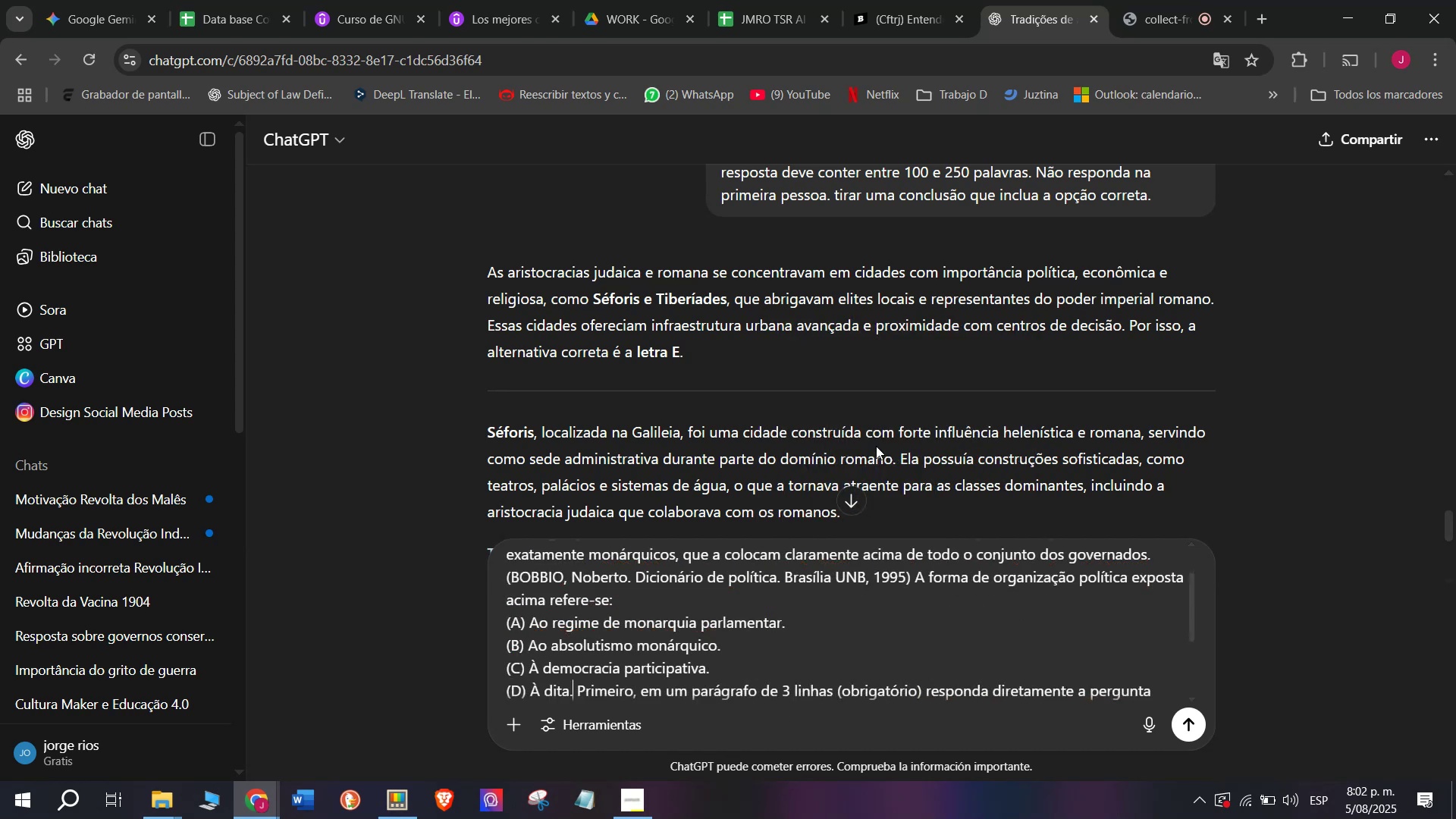 
key(Enter)
 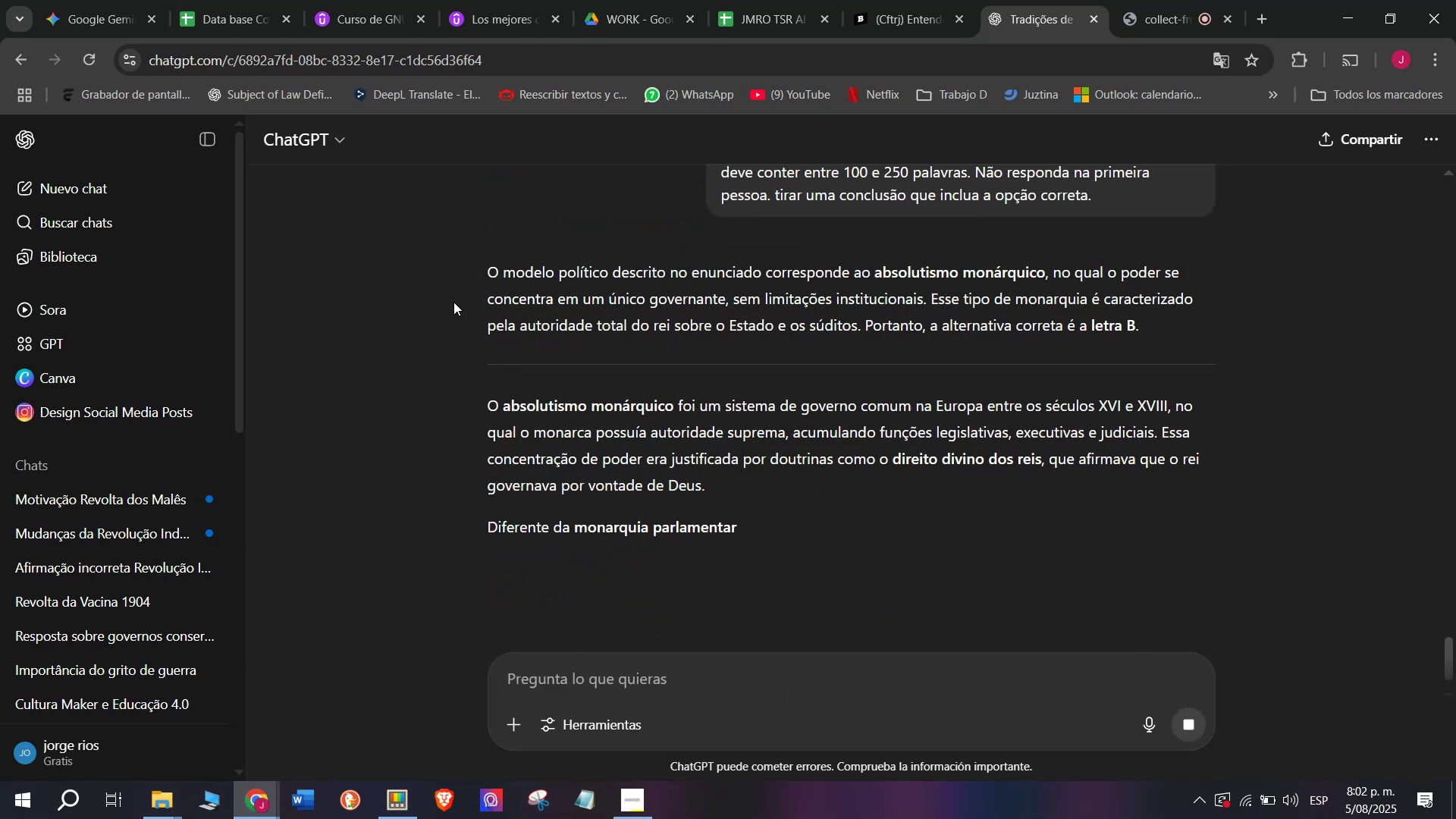 
wait(5.67)
 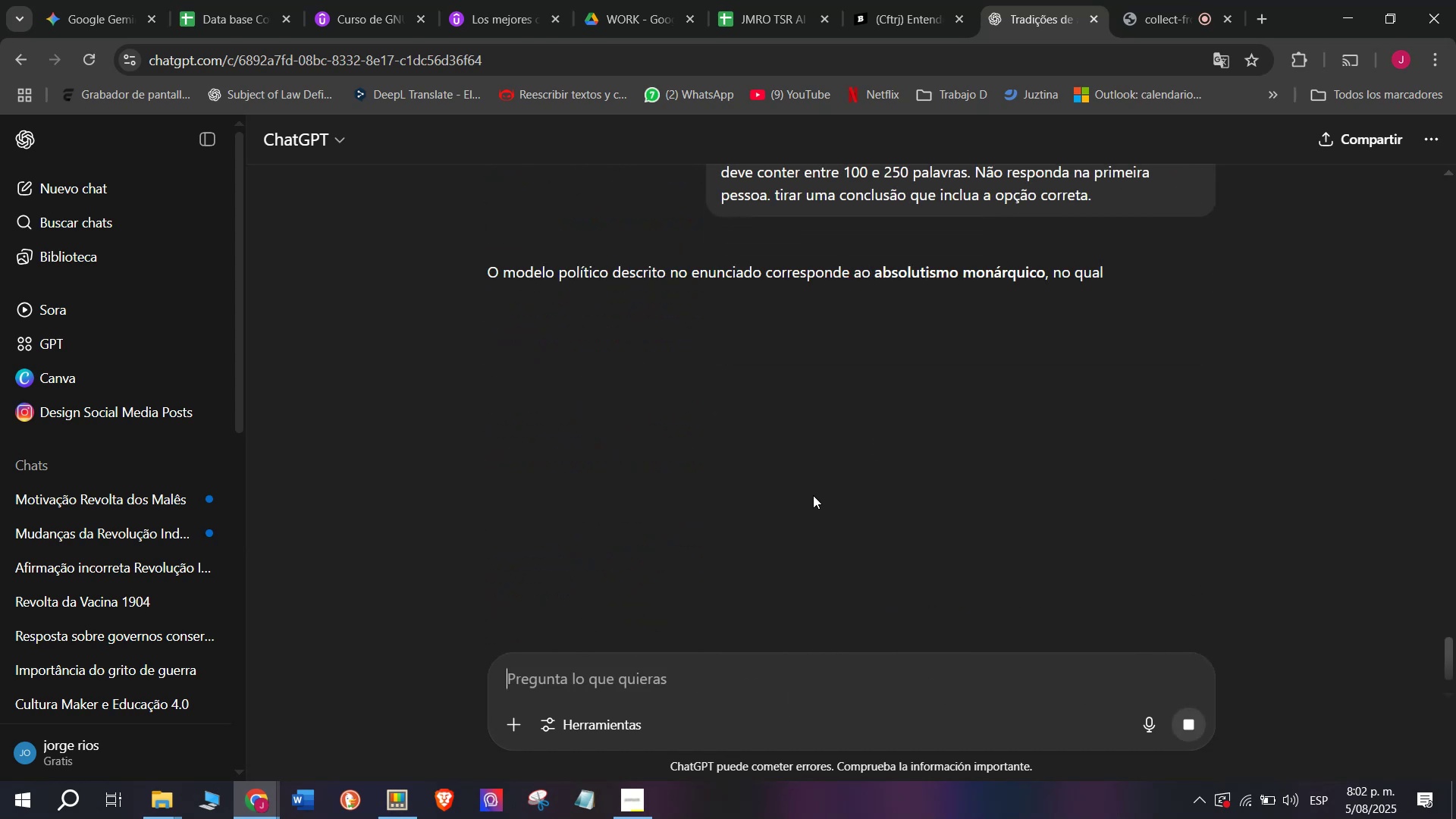 
left_click_drag(start_coordinate=[476, 273], to_coordinate=[1016, 585])
 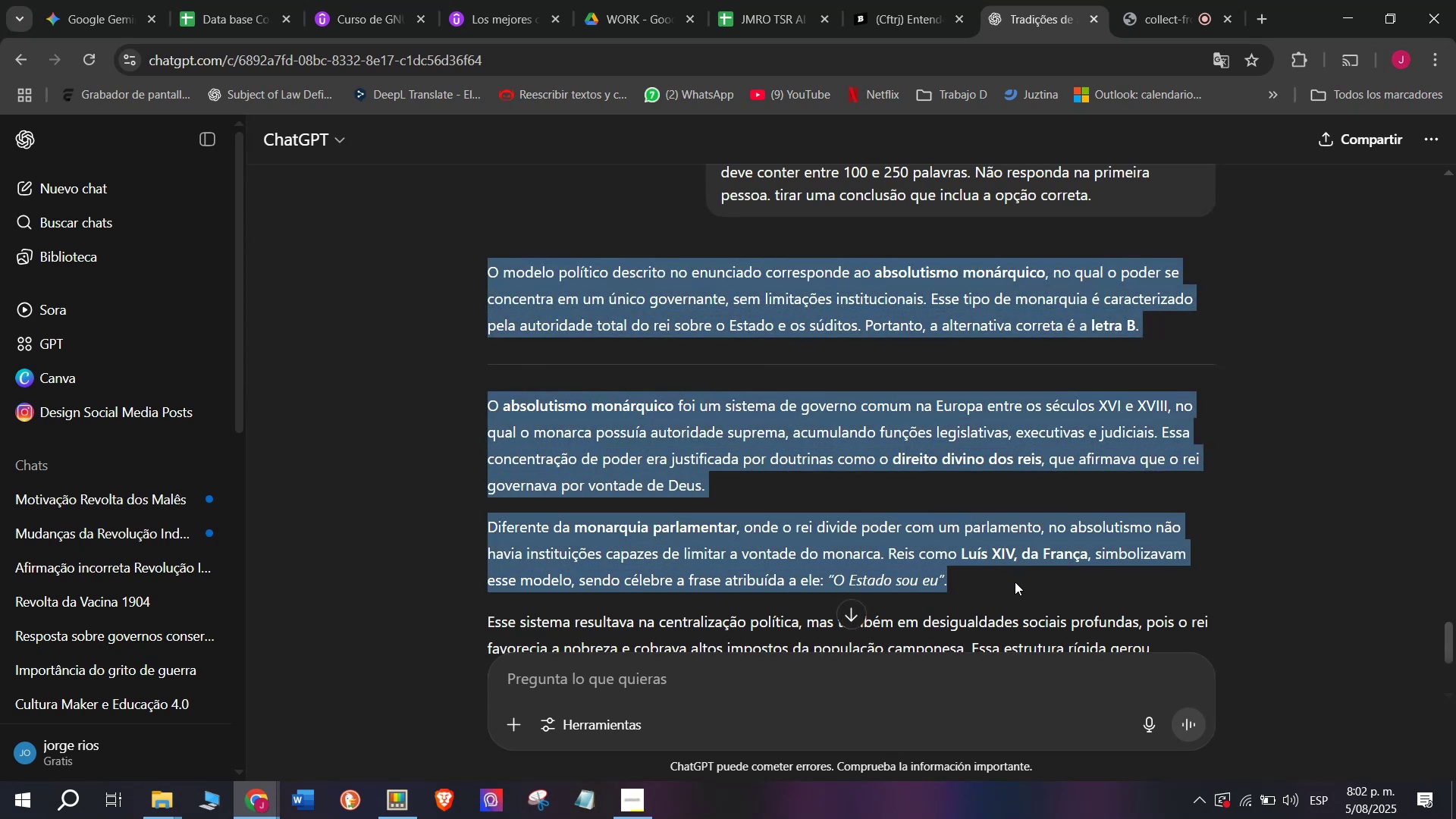 
key(Break)
 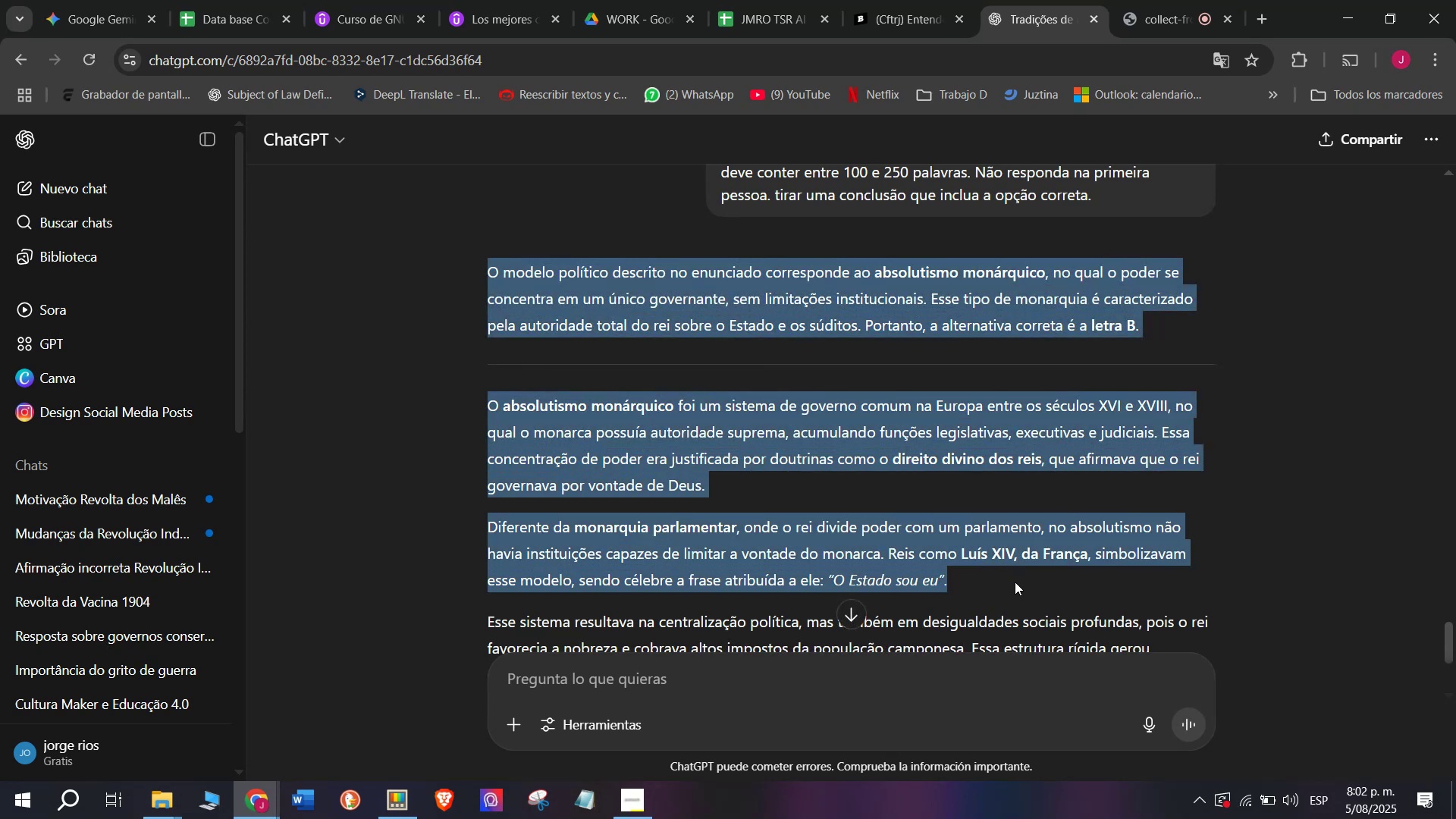 
key(Control+ControlLeft)
 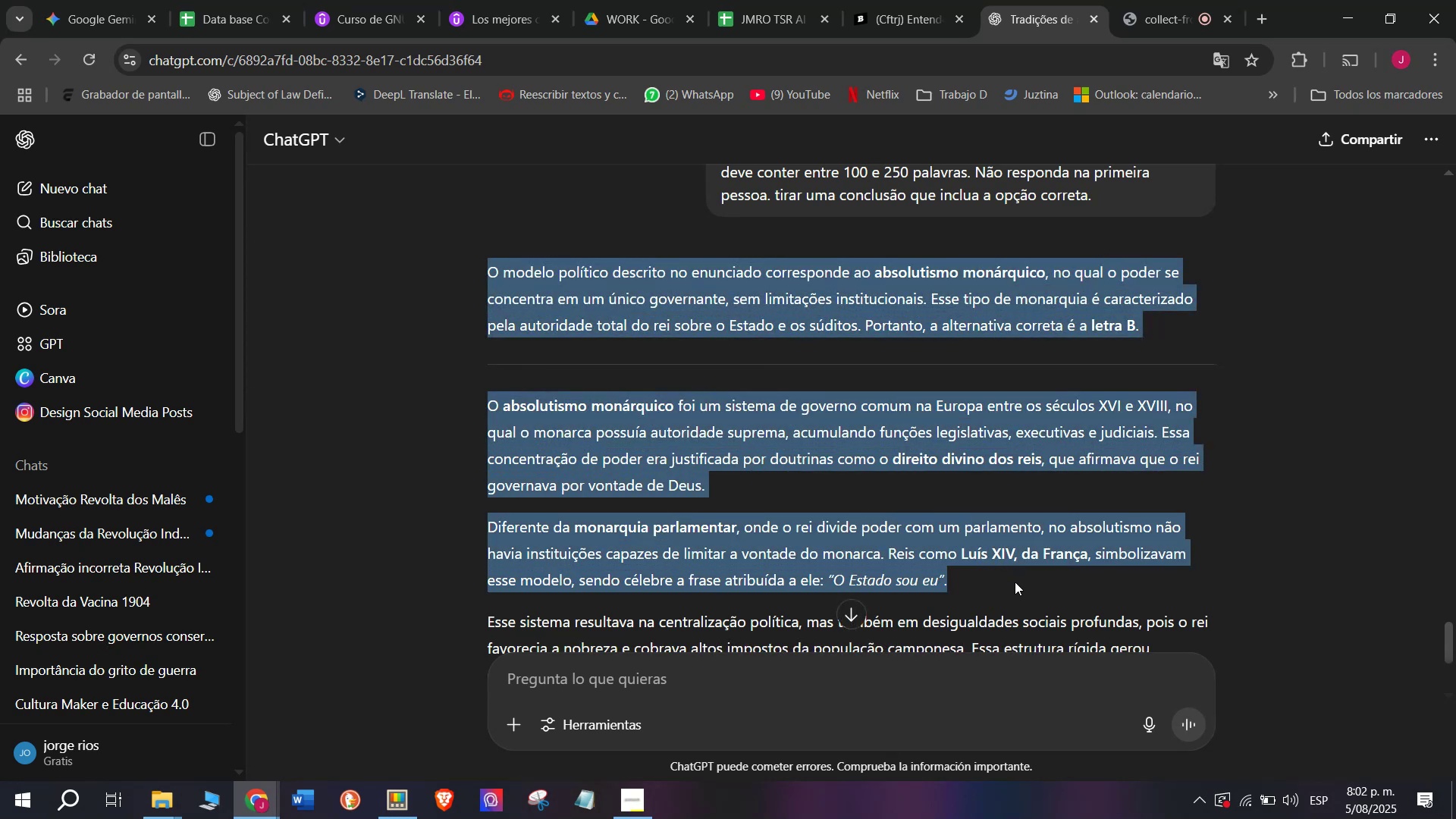 
key(Control+C)
 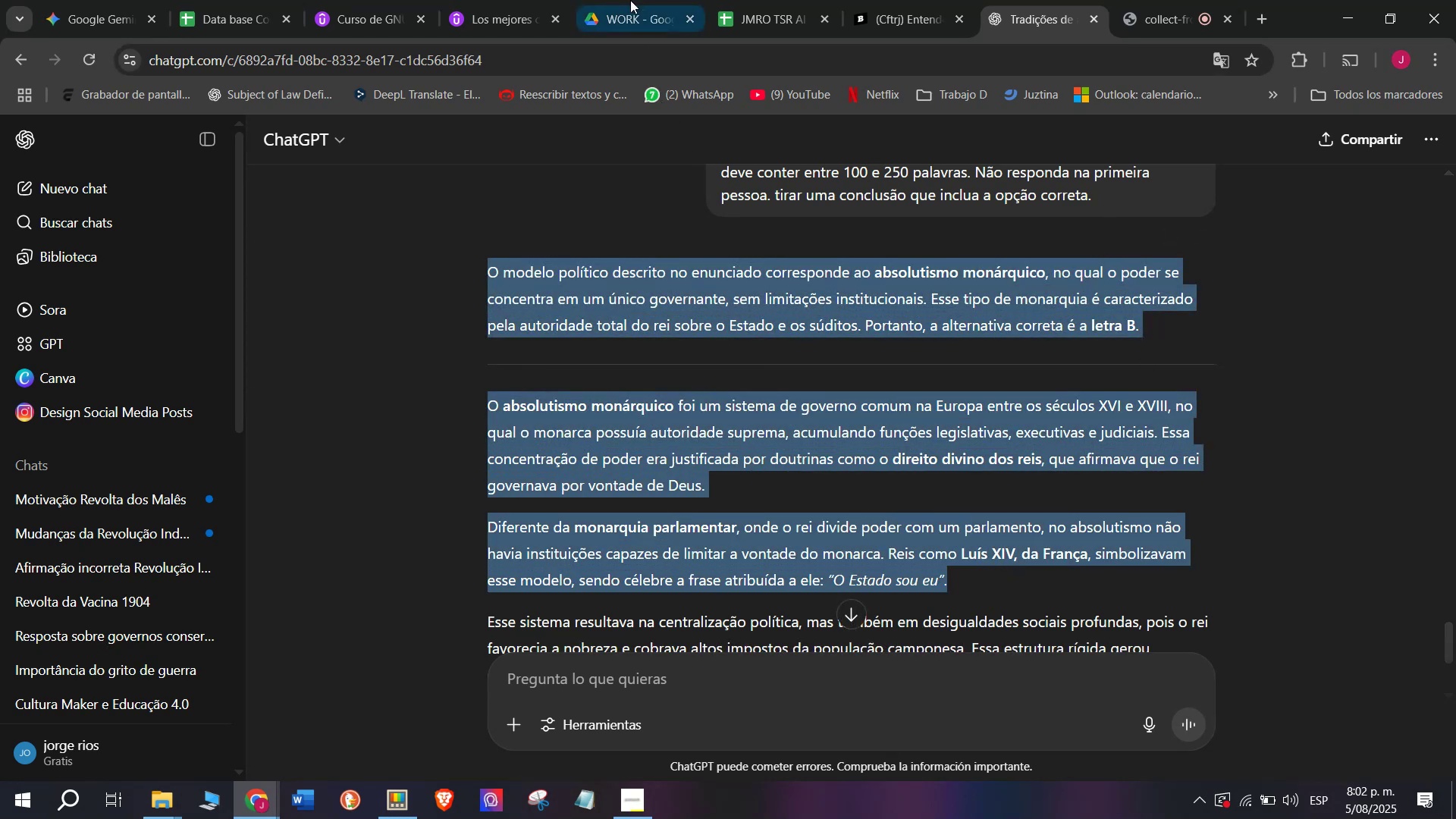 
left_click([757, 0])
 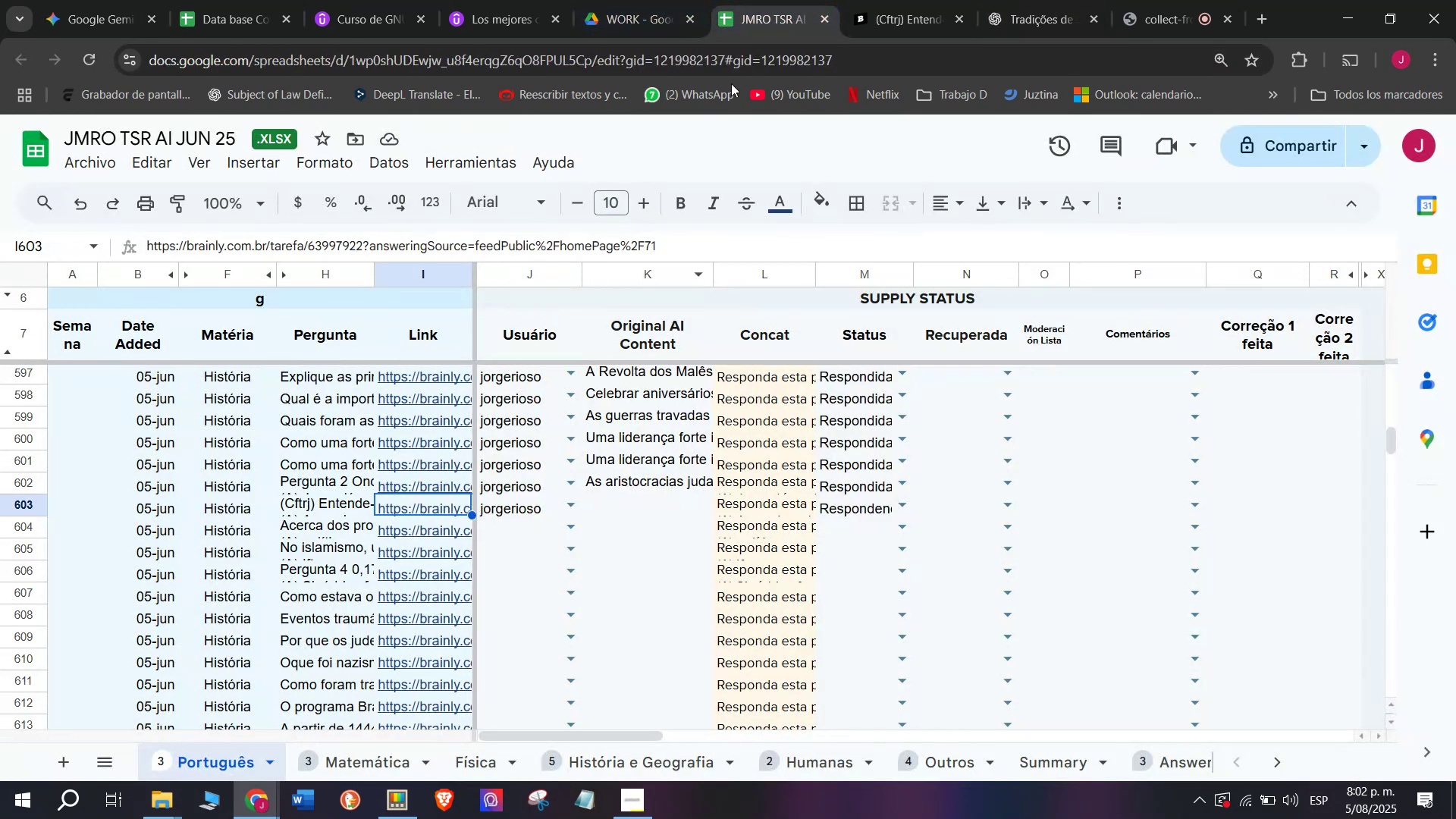 
left_click([898, 0])
 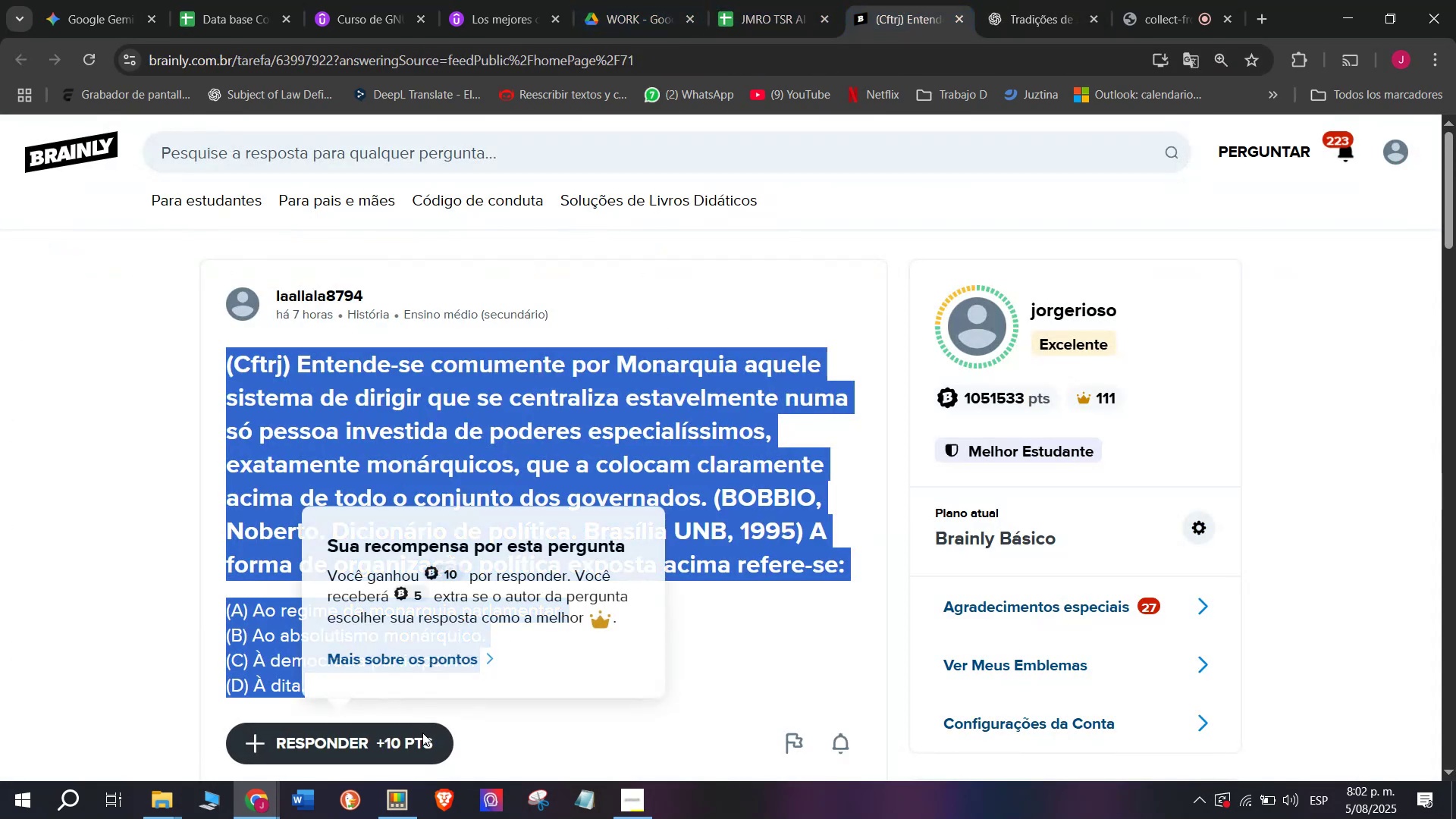 
left_click_drag(start_coordinate=[720, 453], to_coordinate=[522, 234])
 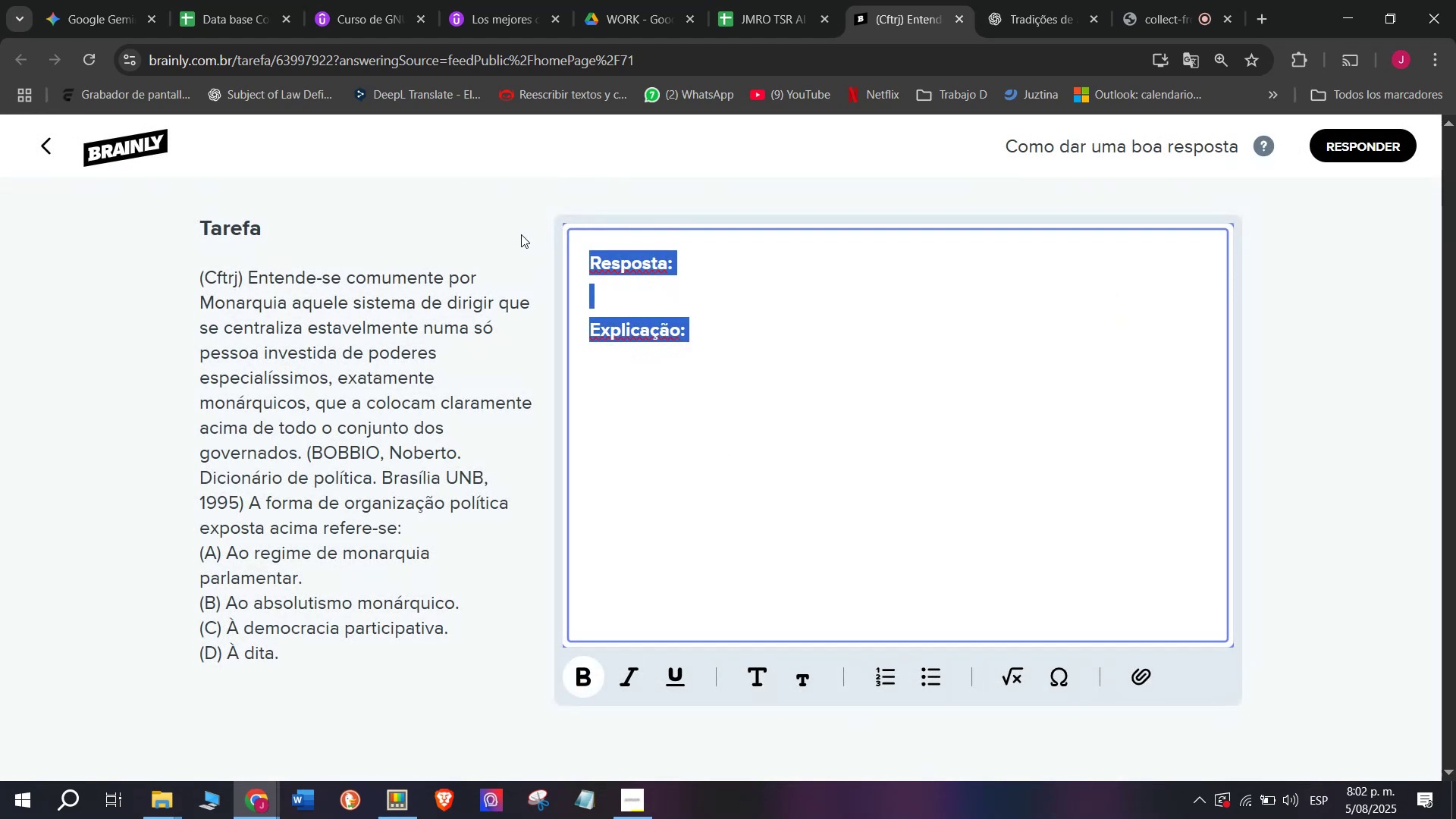 
key(Meta+MetaLeft)
 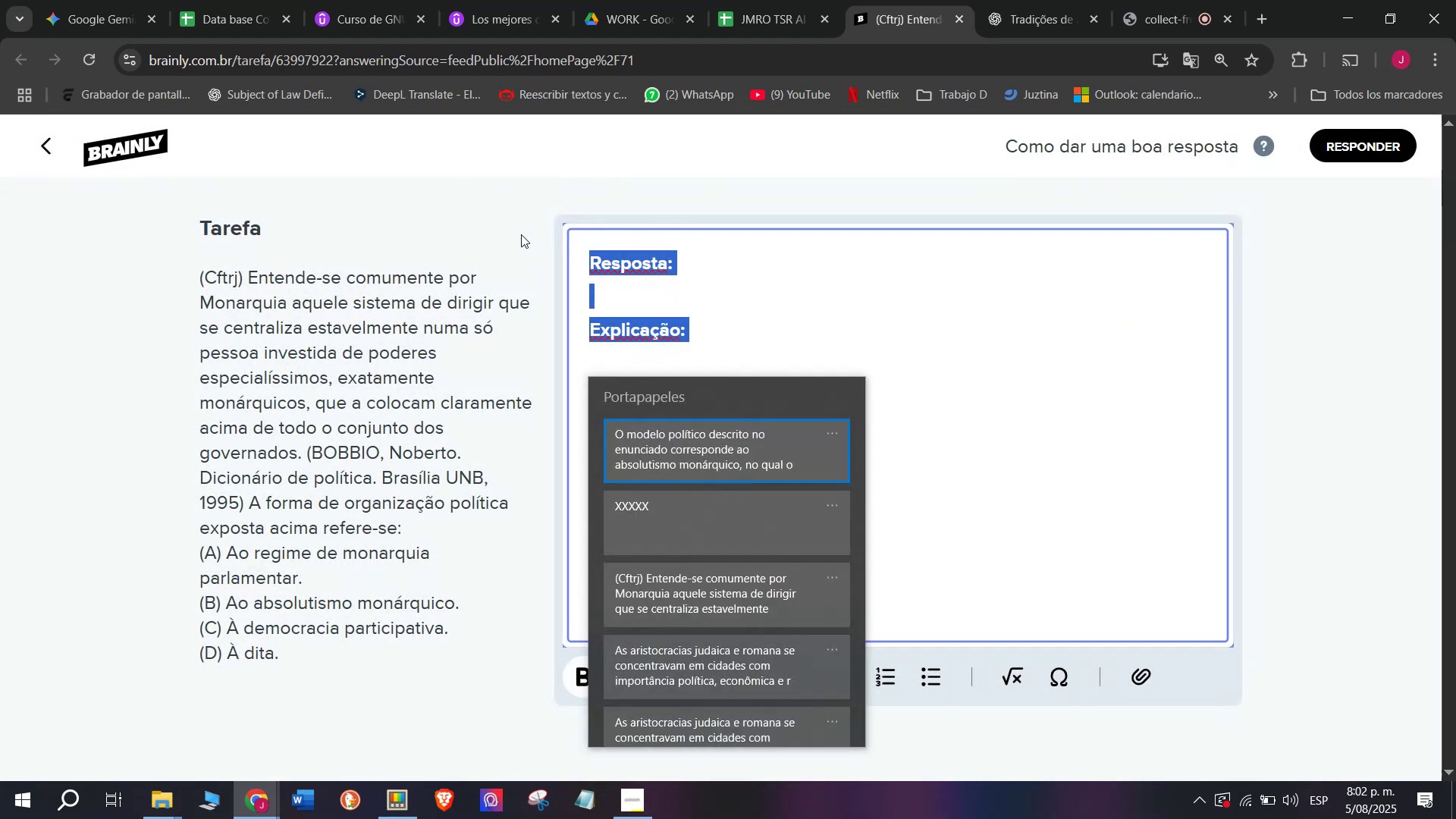 
key(C)
 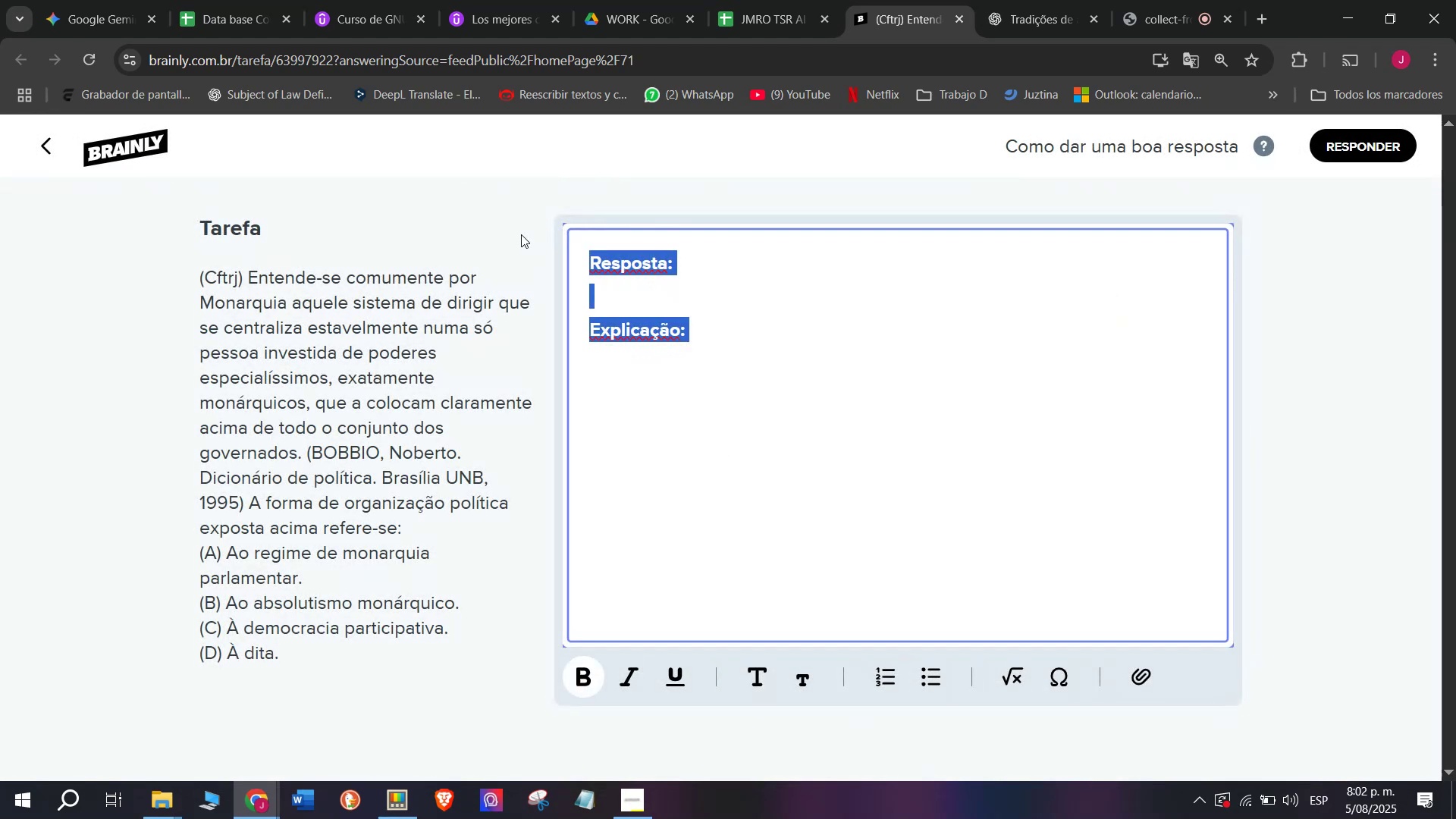 
key(Meta+V)
 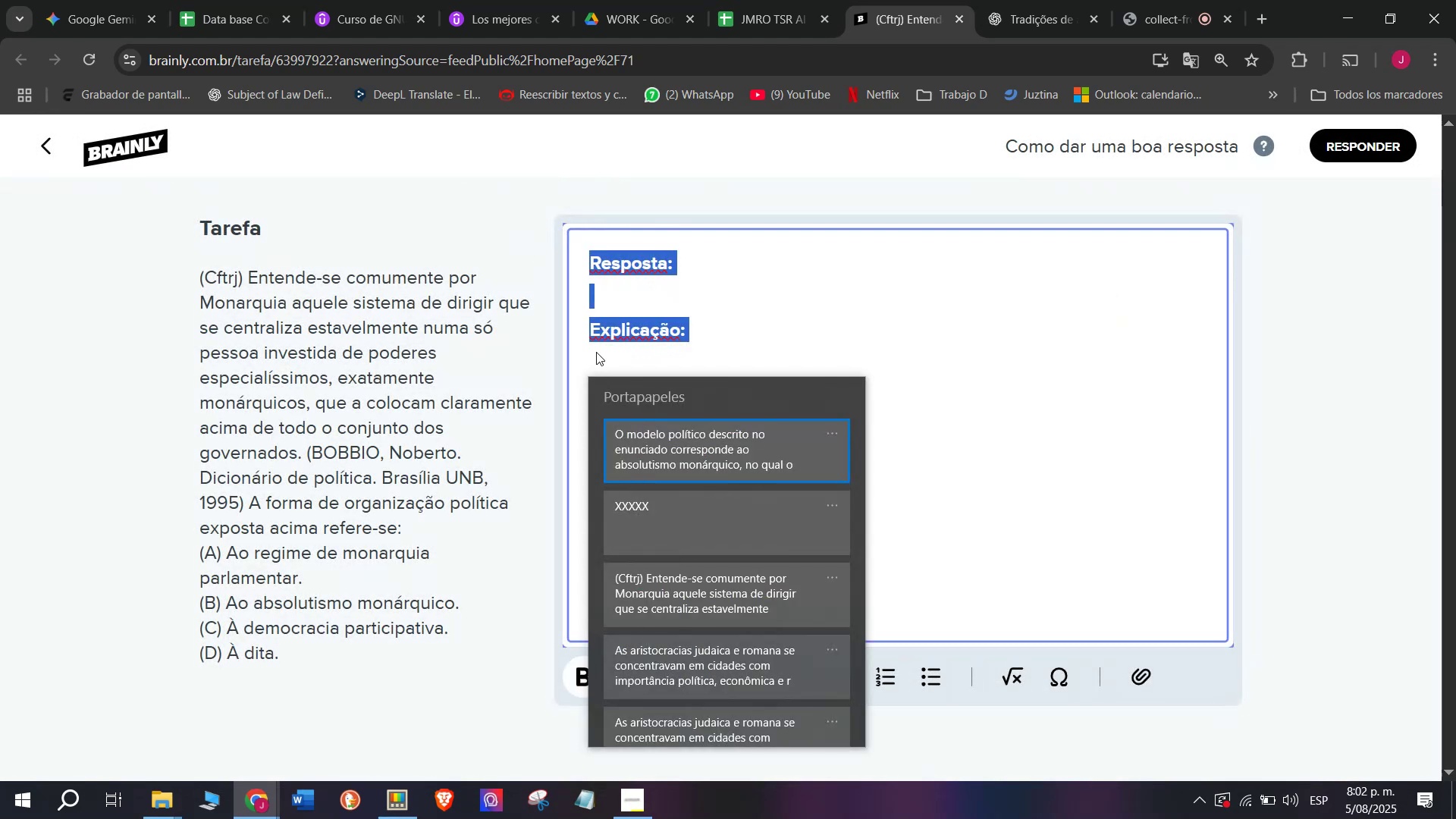 
key(Control+ControlLeft)
 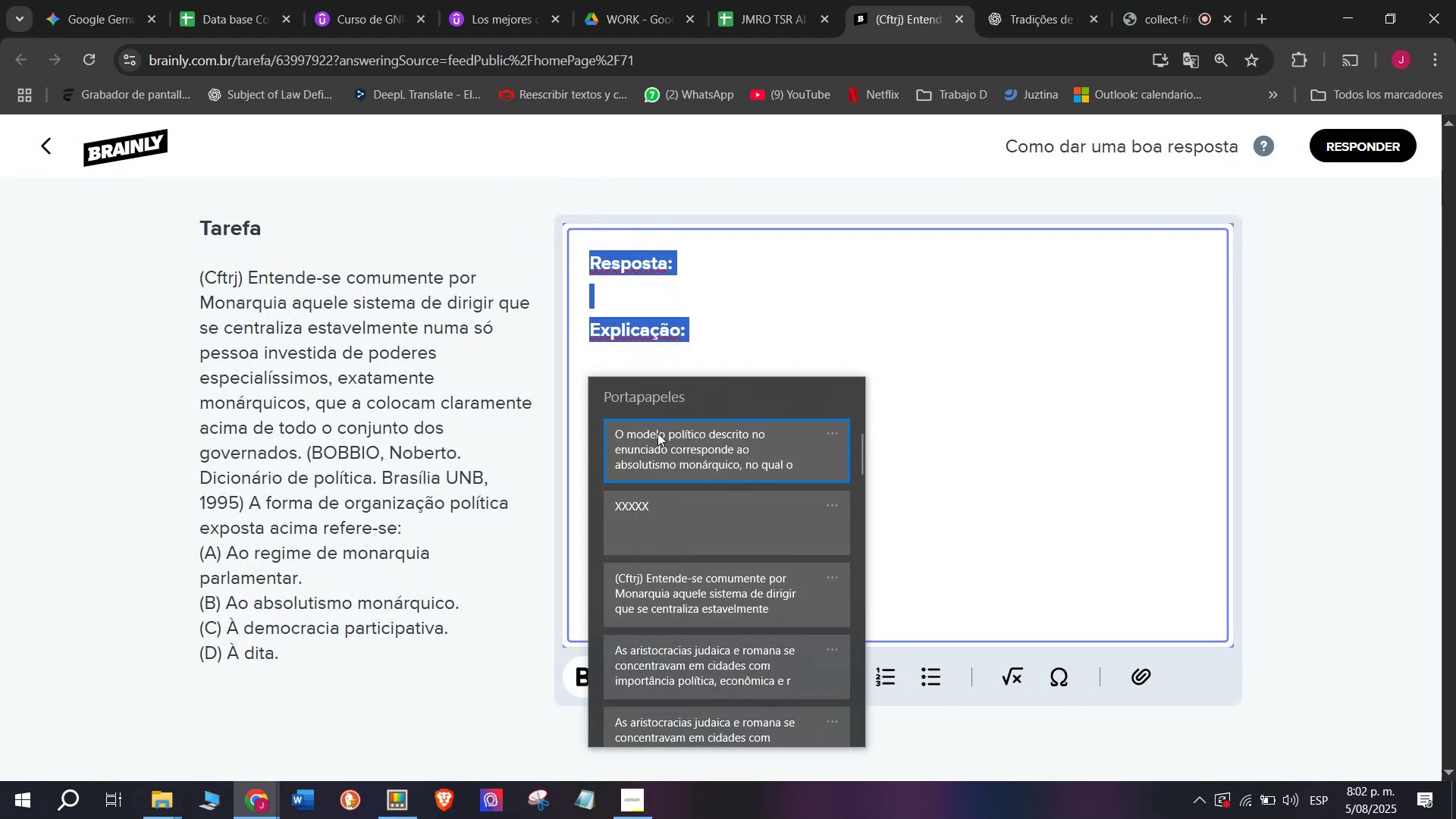 
key(Control+V)
 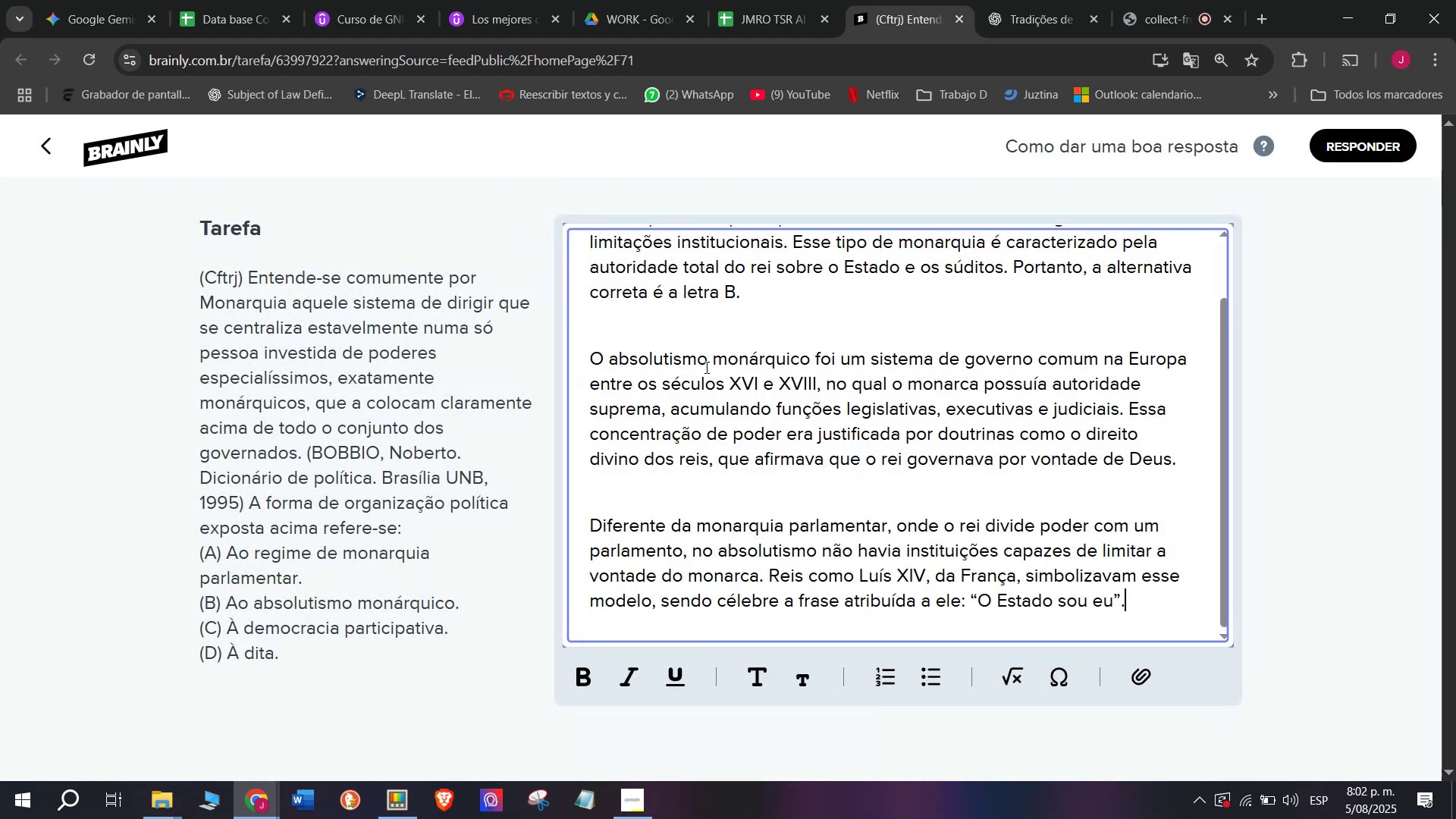 
scroll: coordinate [708, 370], scroll_direction: down, amount: 3.0
 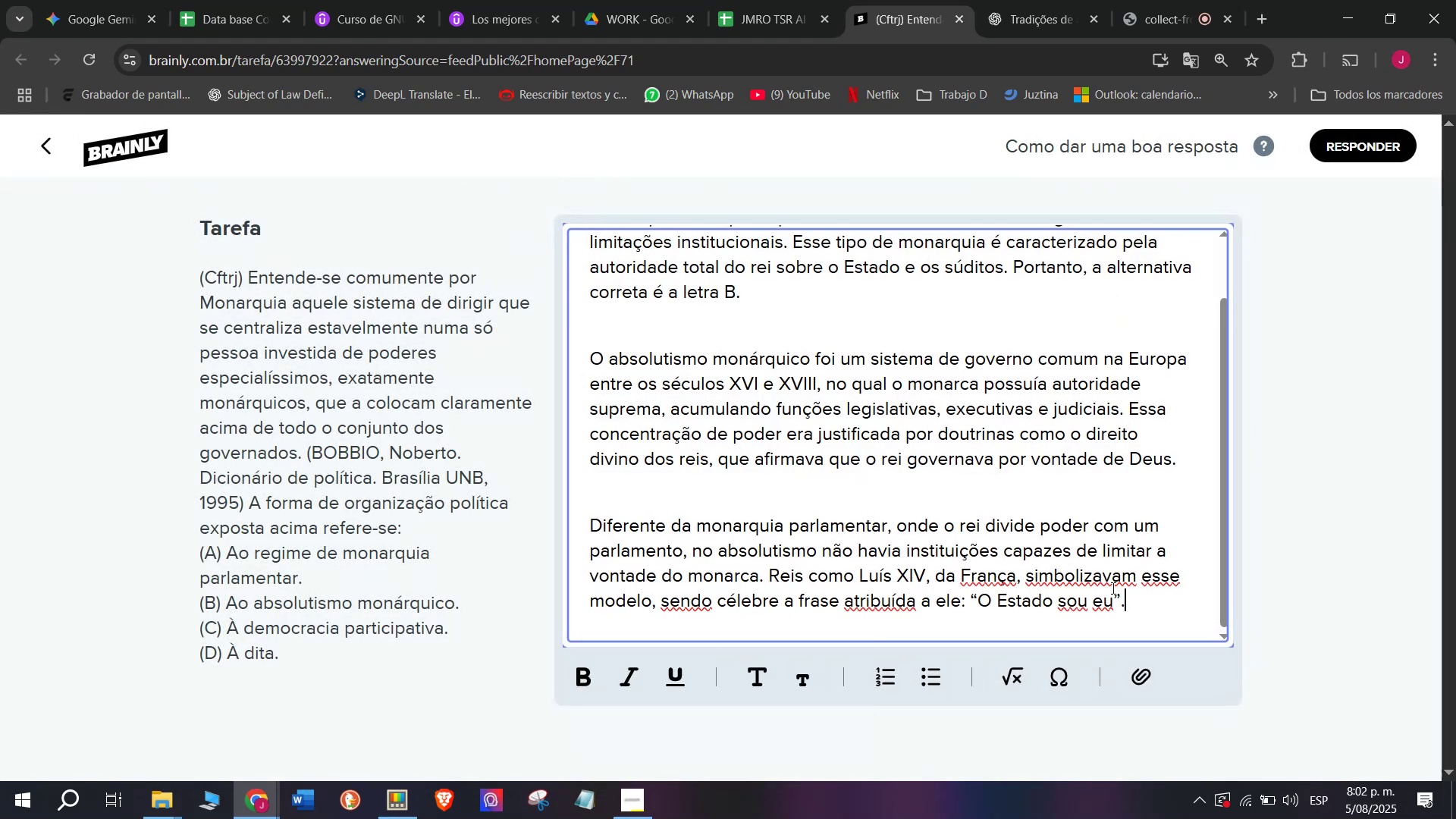 
left_click_drag(start_coordinate=[1148, 593], to_coordinate=[384, 143])
 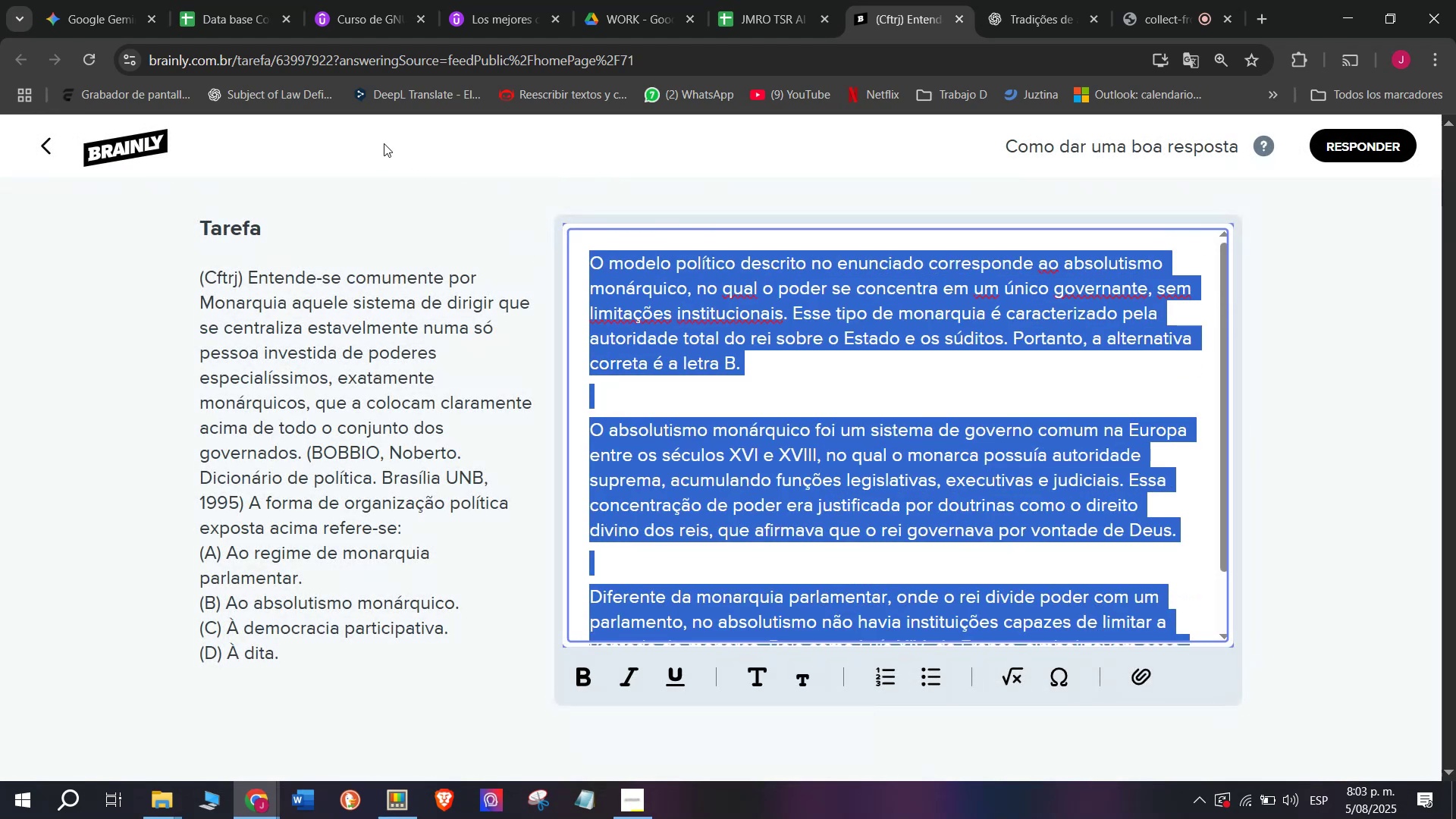 
key(Control+ControlLeft)
 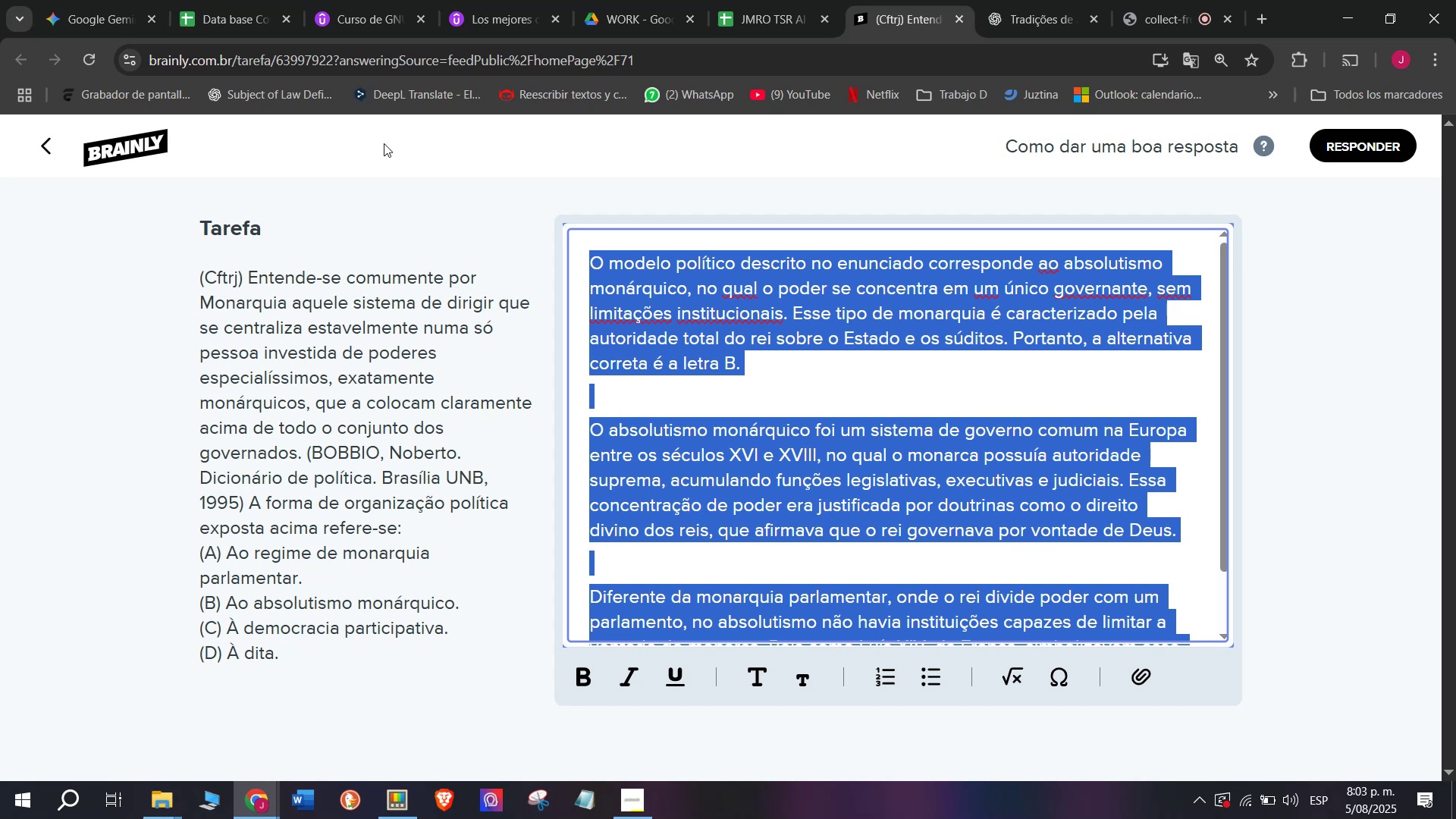 
key(Break)
 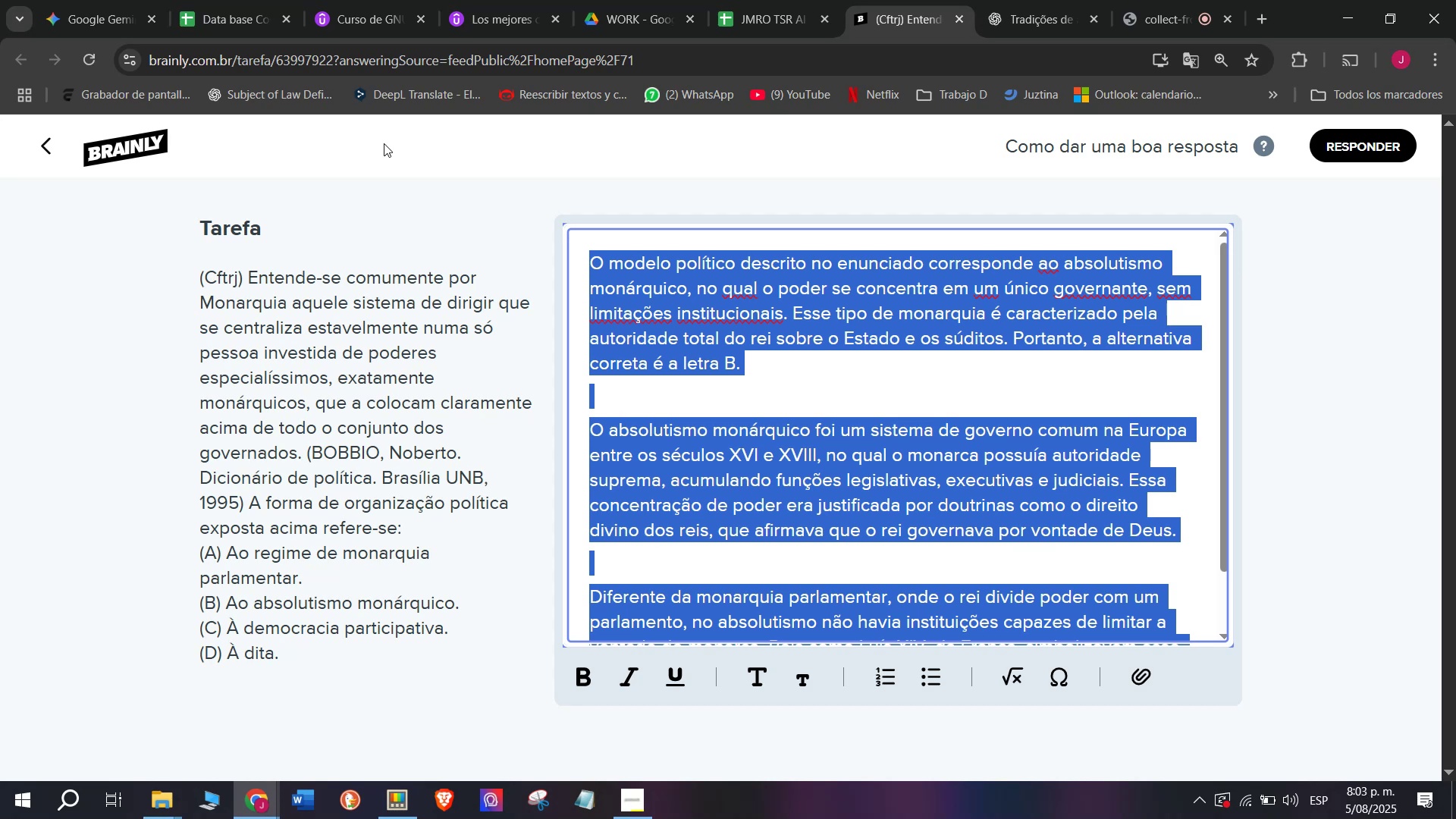 
key(Control+C)
 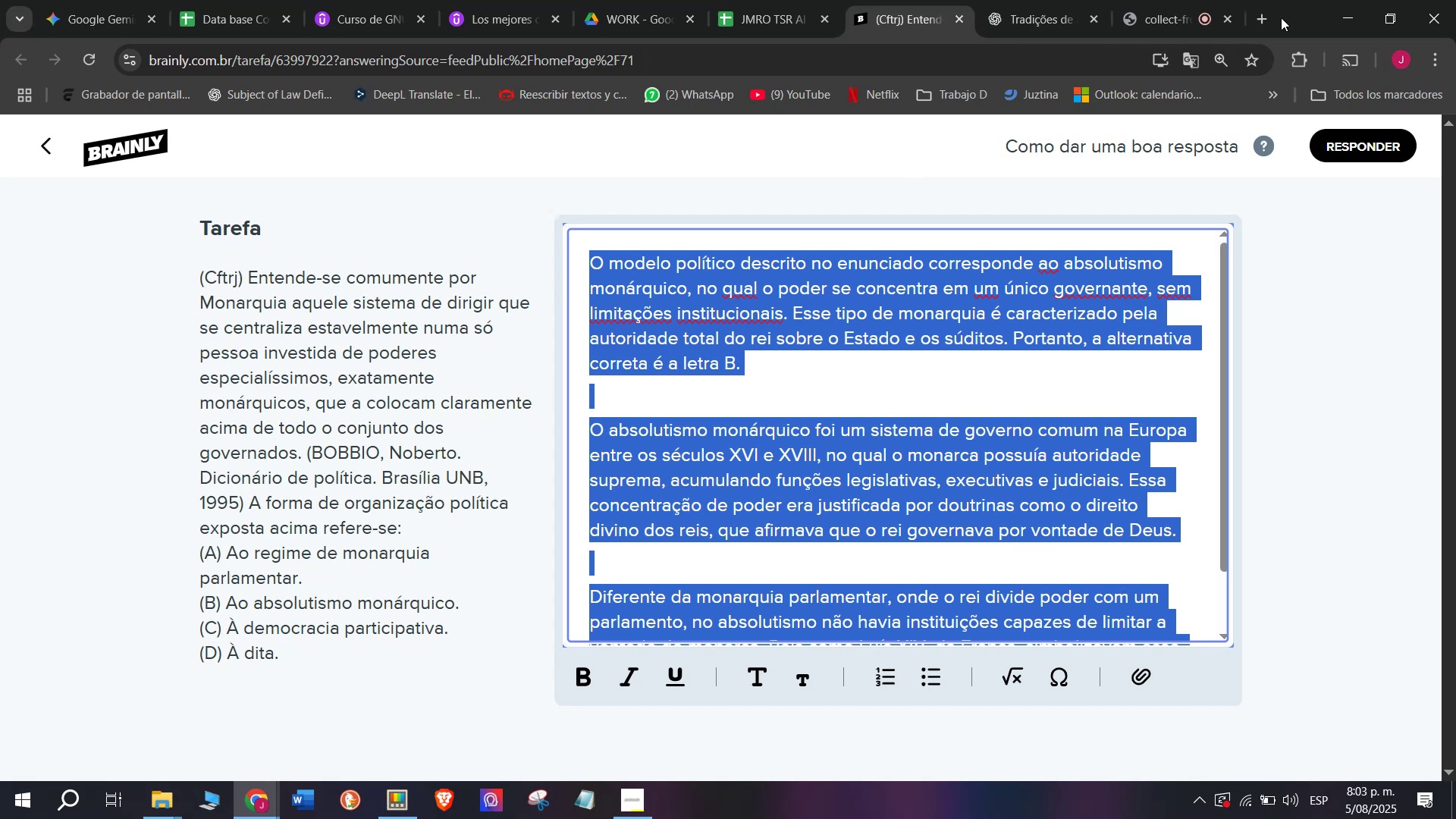 
left_click([1364, 143])
 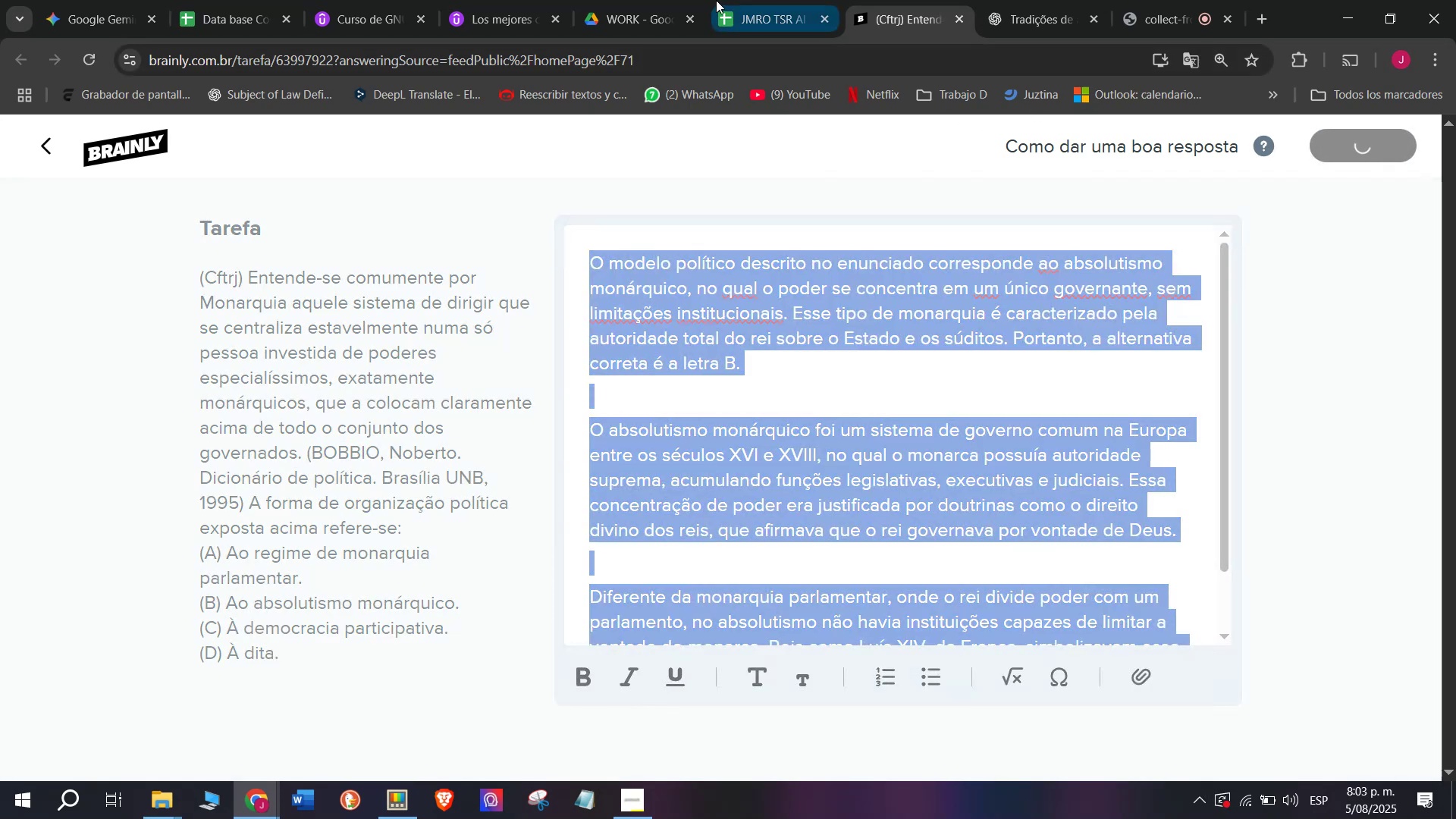 
left_click([733, 0])
 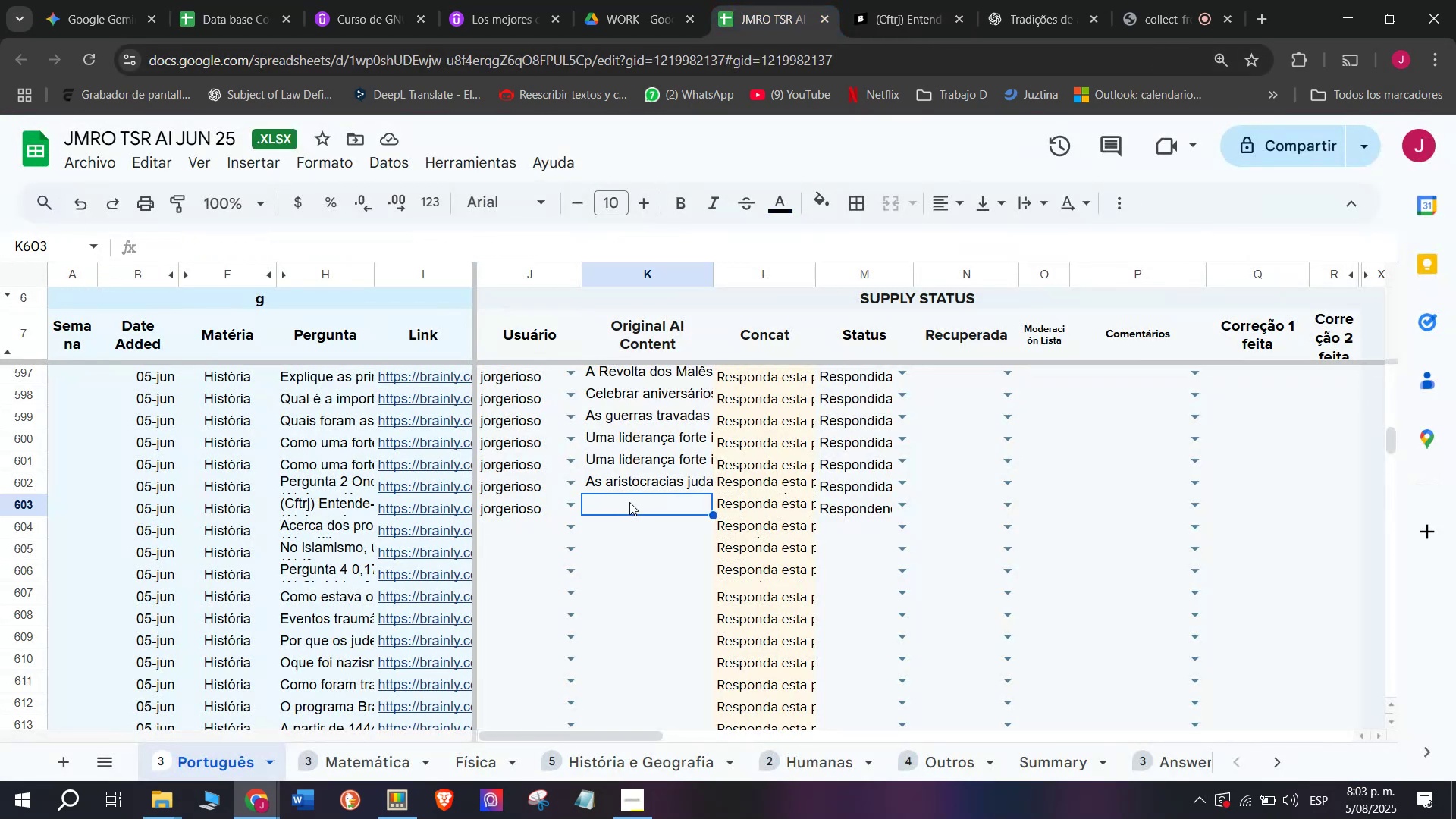 
double_click([628, 502])
 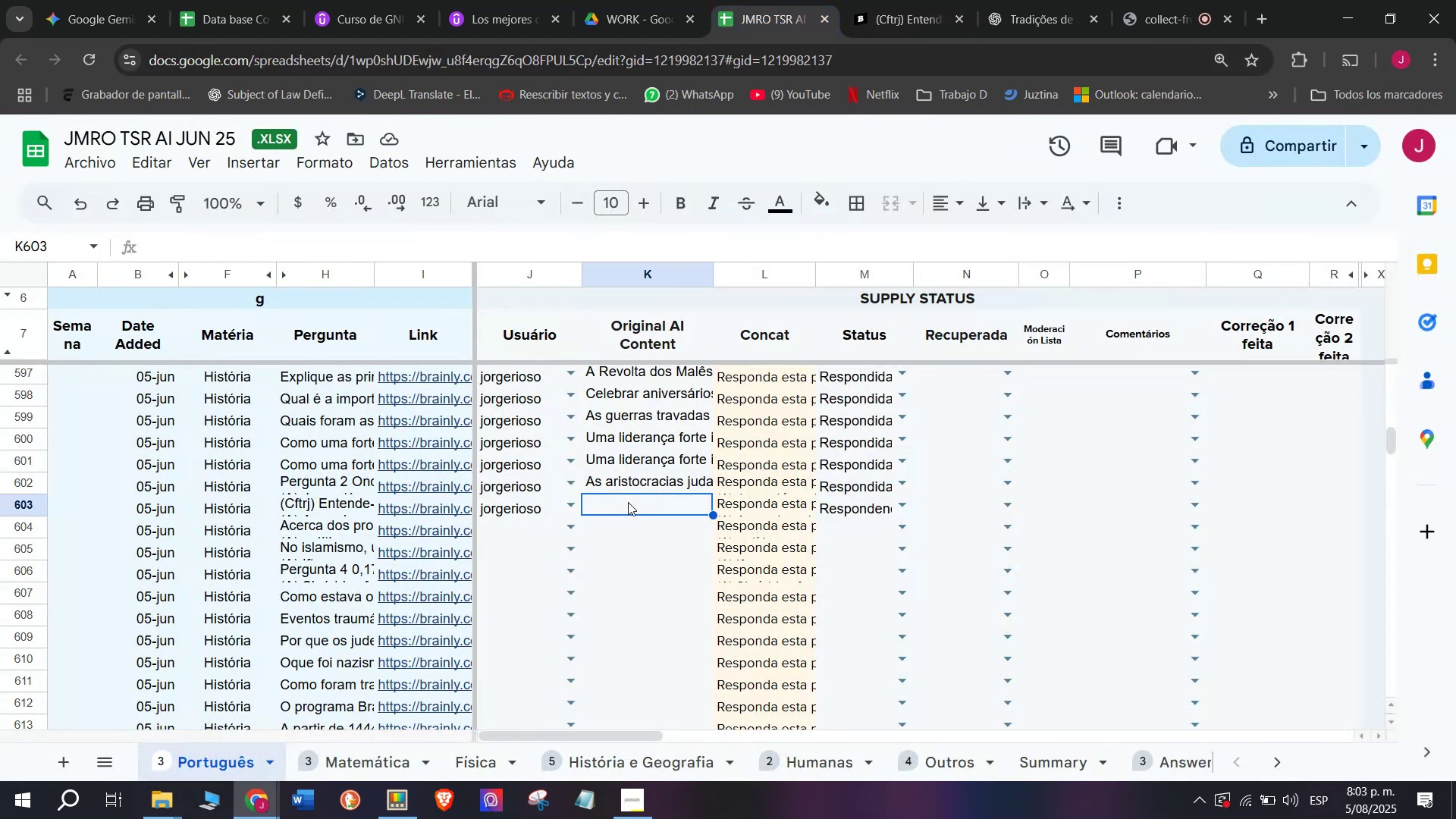 
double_click([628, 502])
 